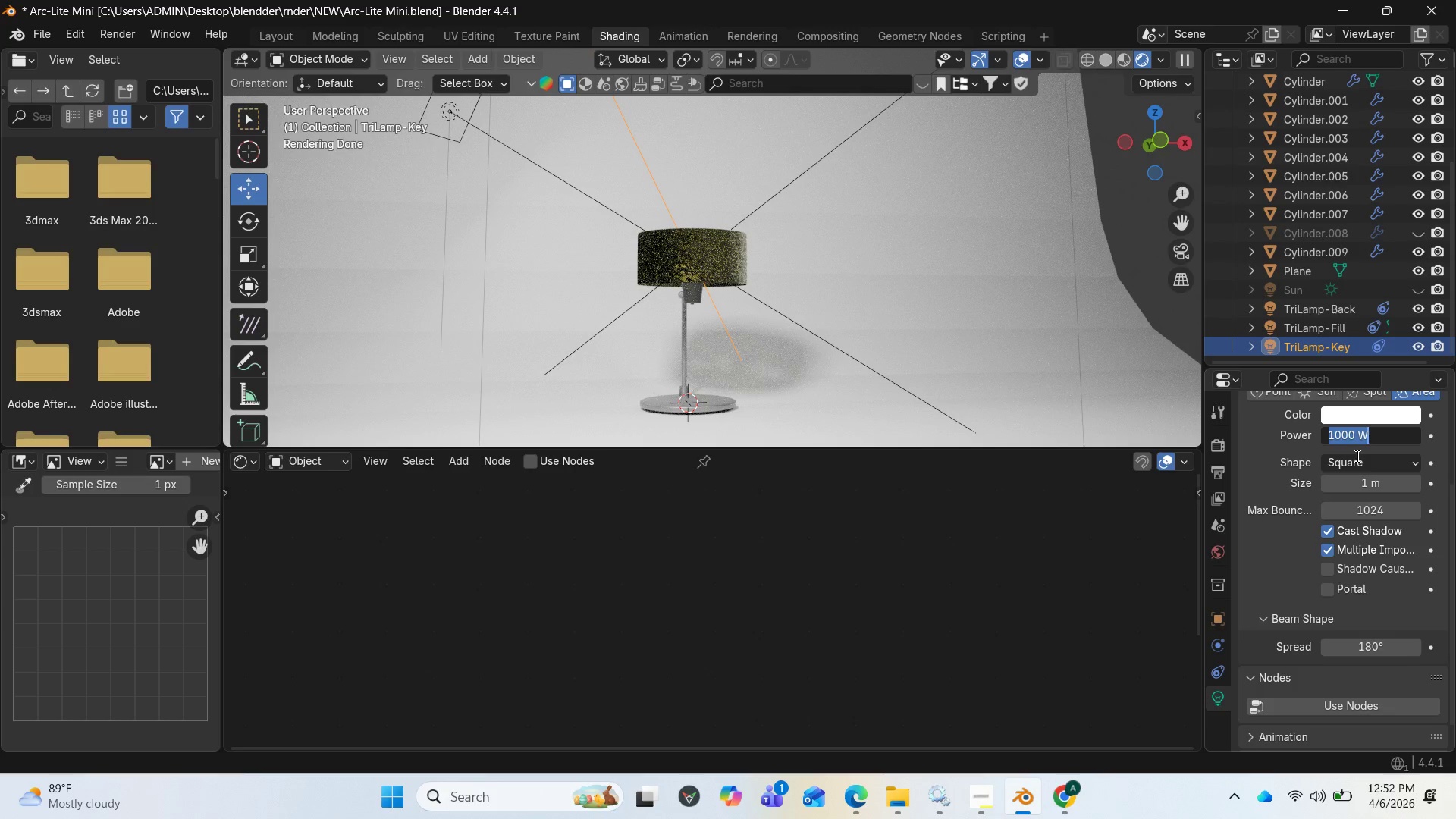 
type(500)
 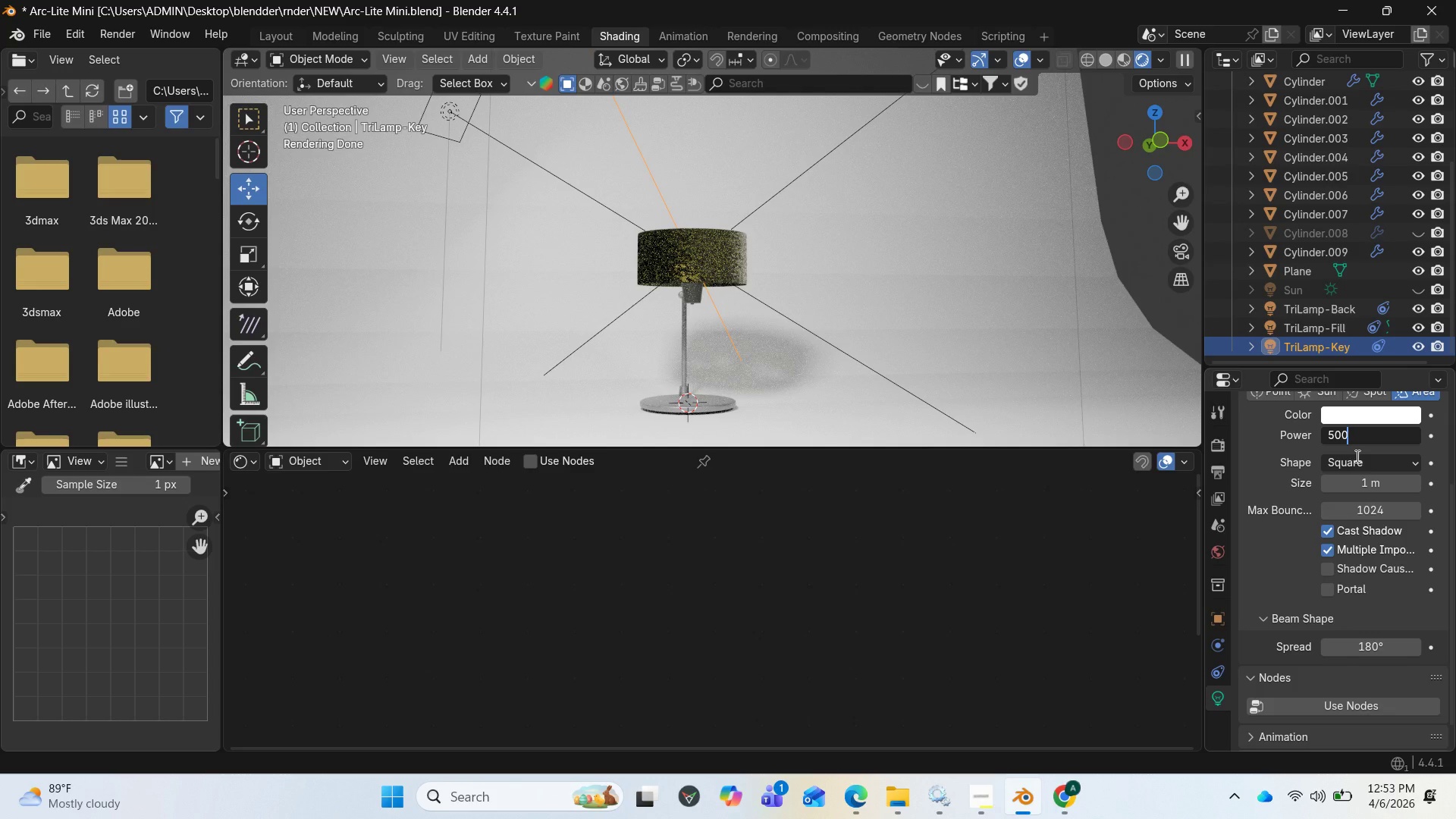 
key(Enter)
 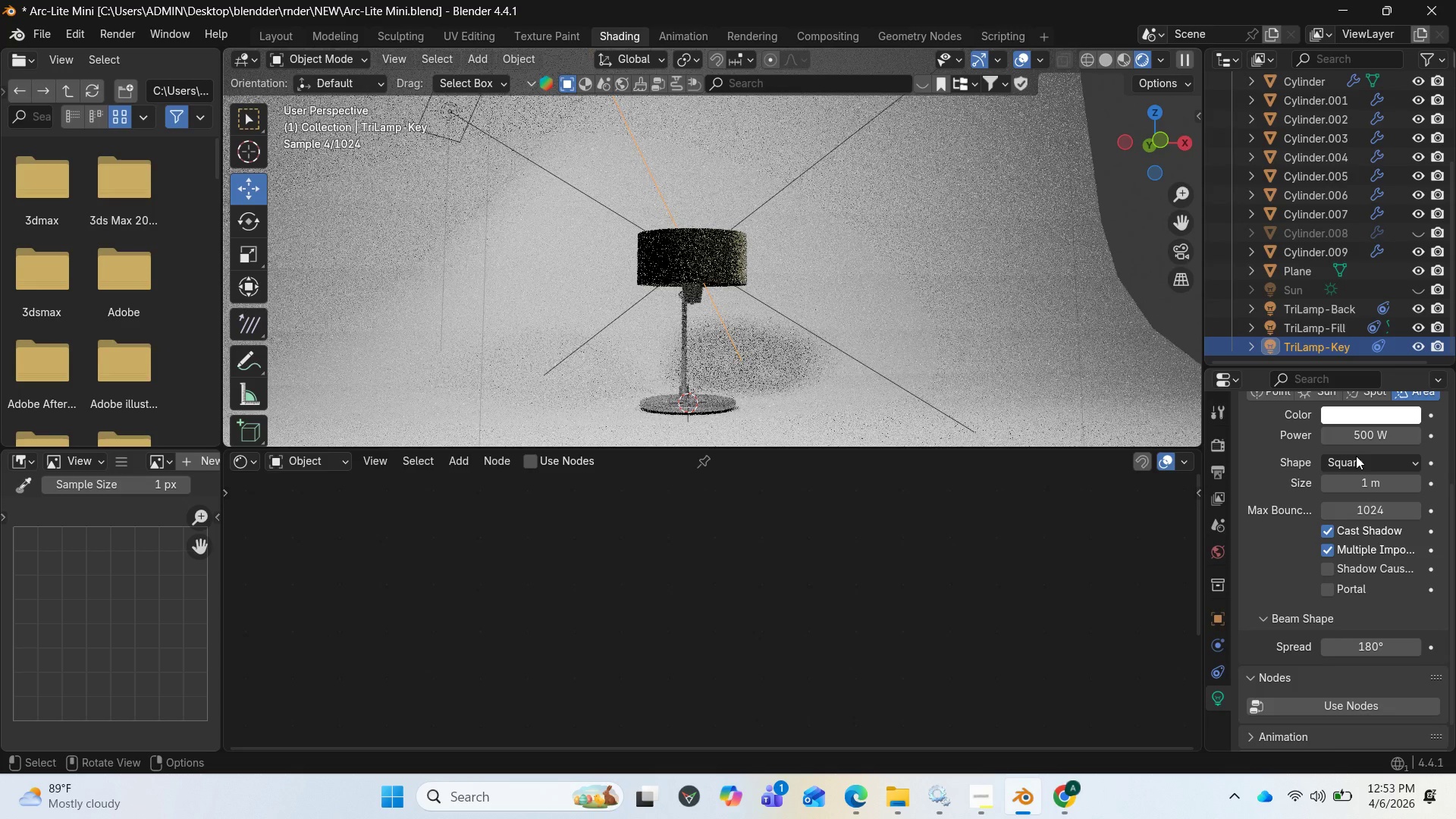 
left_click([1215, 444])
 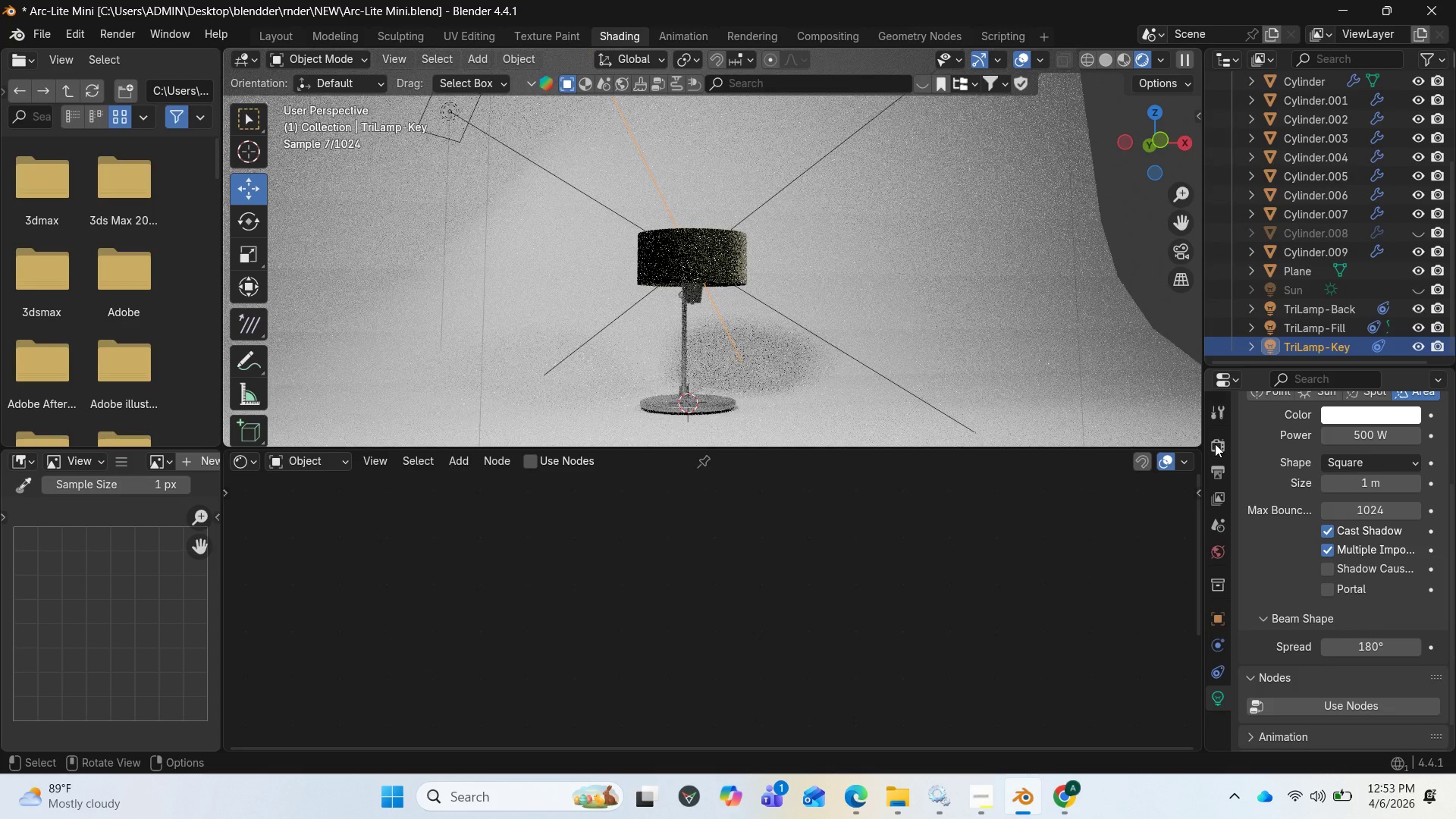 
mouse_move([1270, 477])
 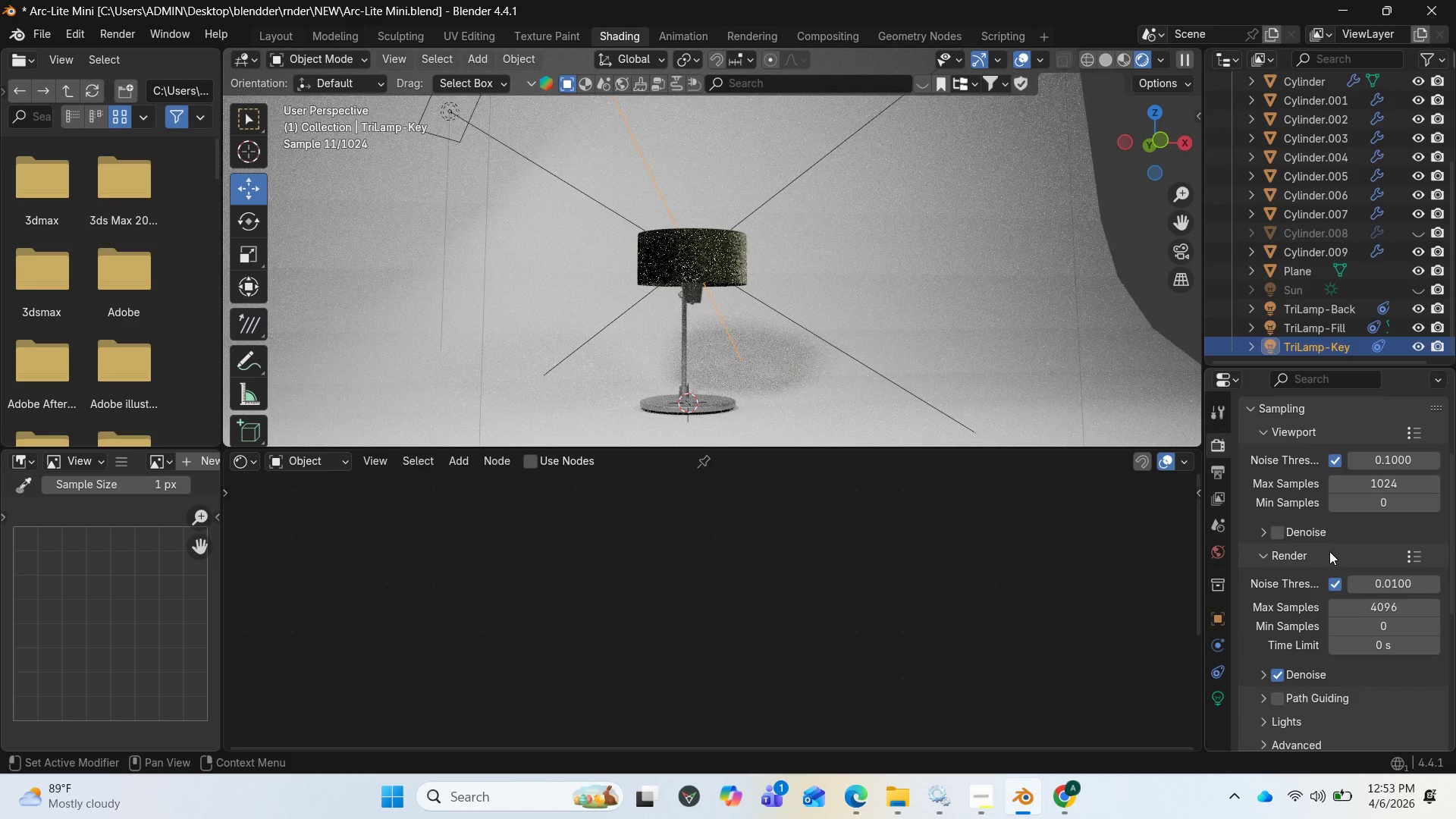 
scroll: coordinate [1333, 551], scroll_direction: up, amount: 6.0
 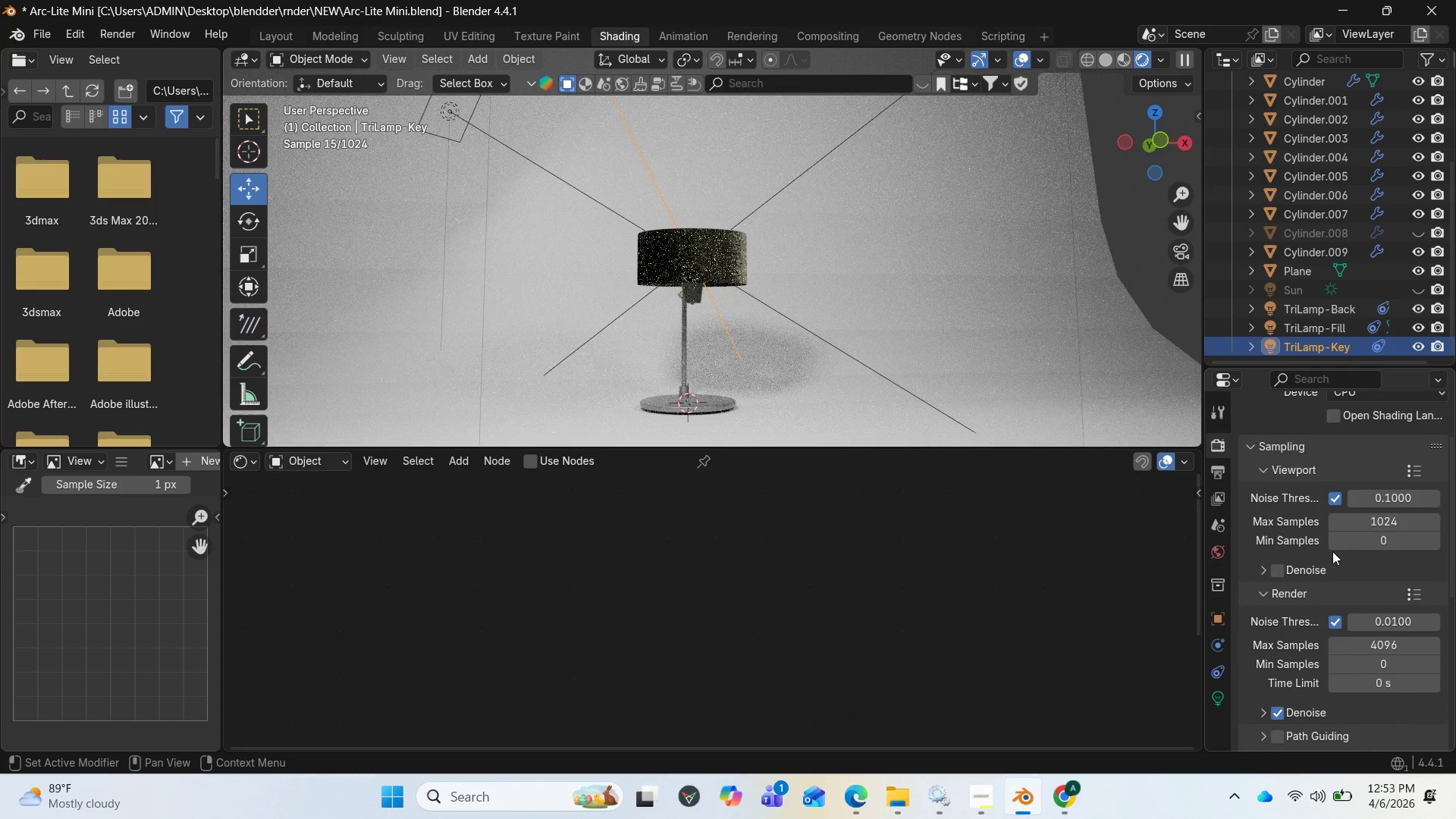 
left_click([1382, 489])
 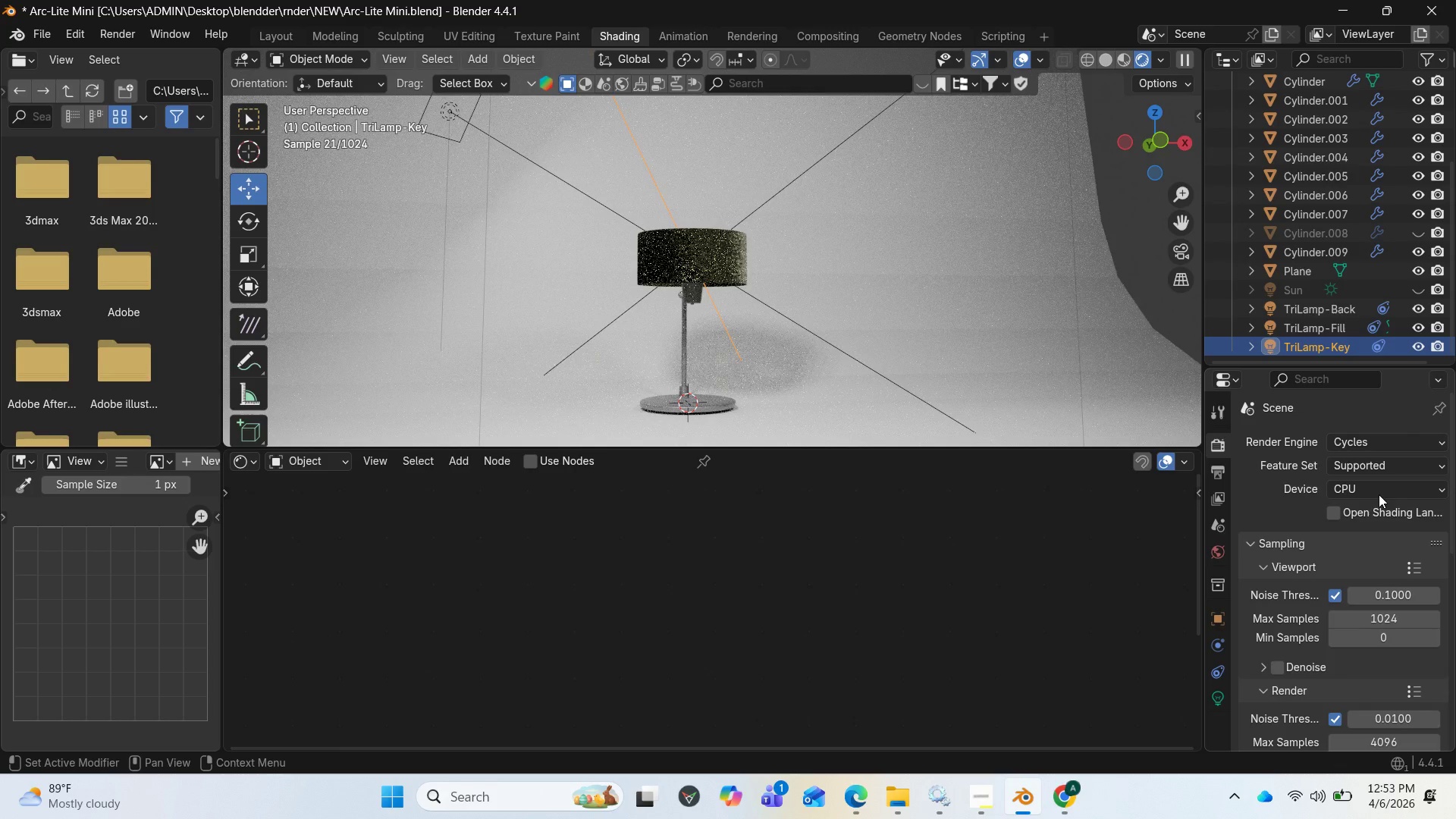 
left_click([1354, 525])
 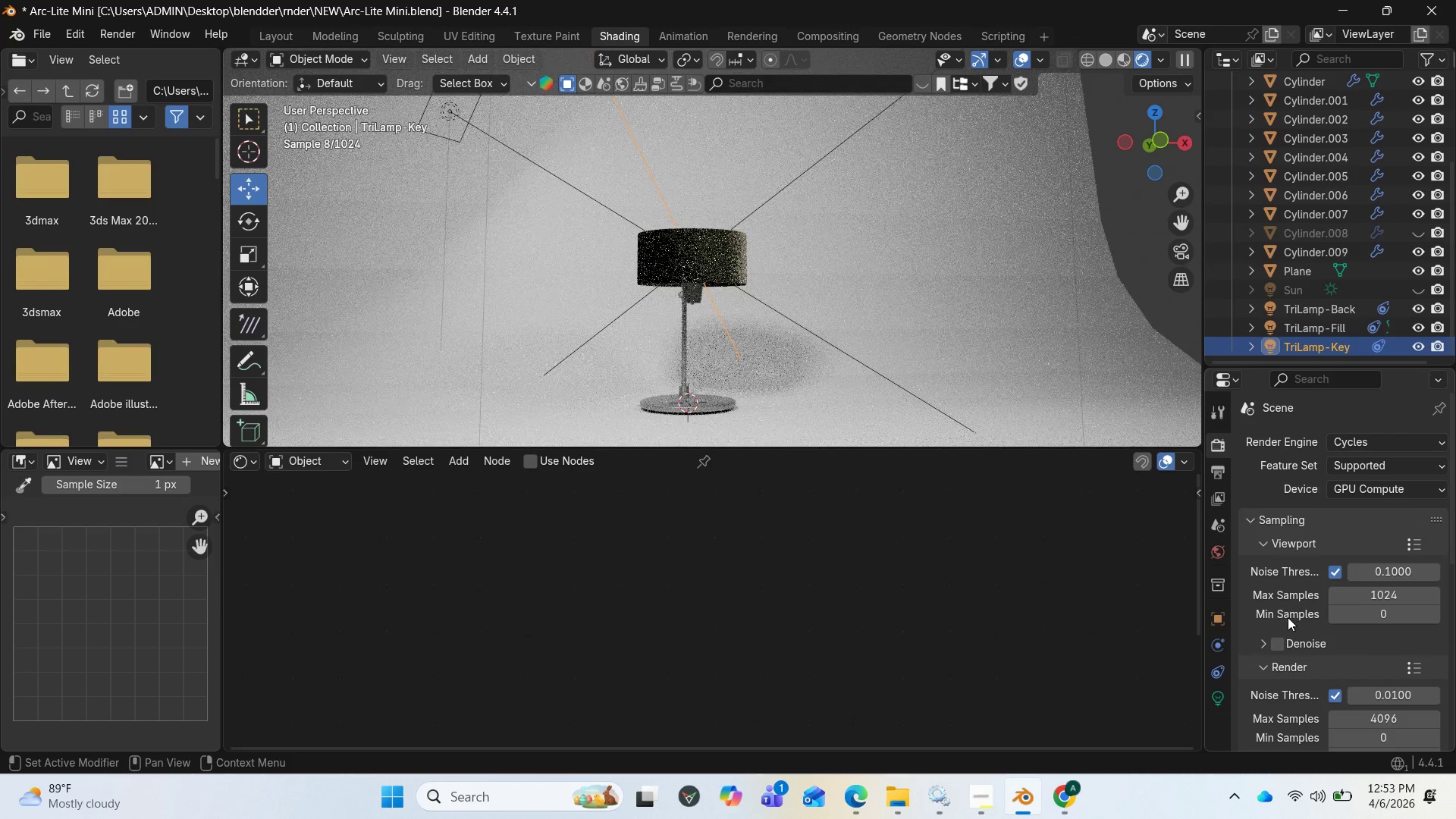 
wait(9.34)
 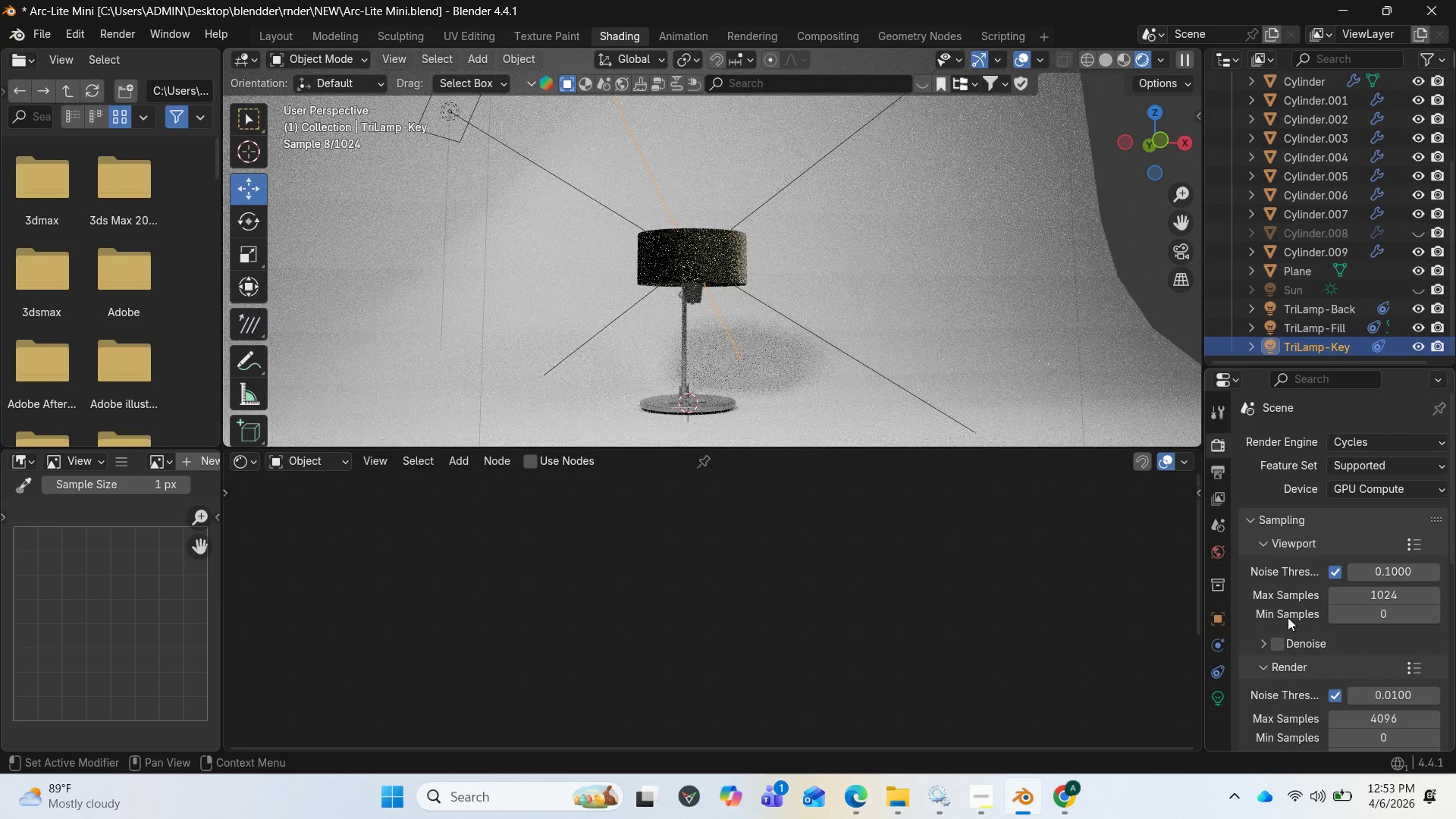 
scroll: coordinate [1303, 627], scroll_direction: down, amount: 2.0
 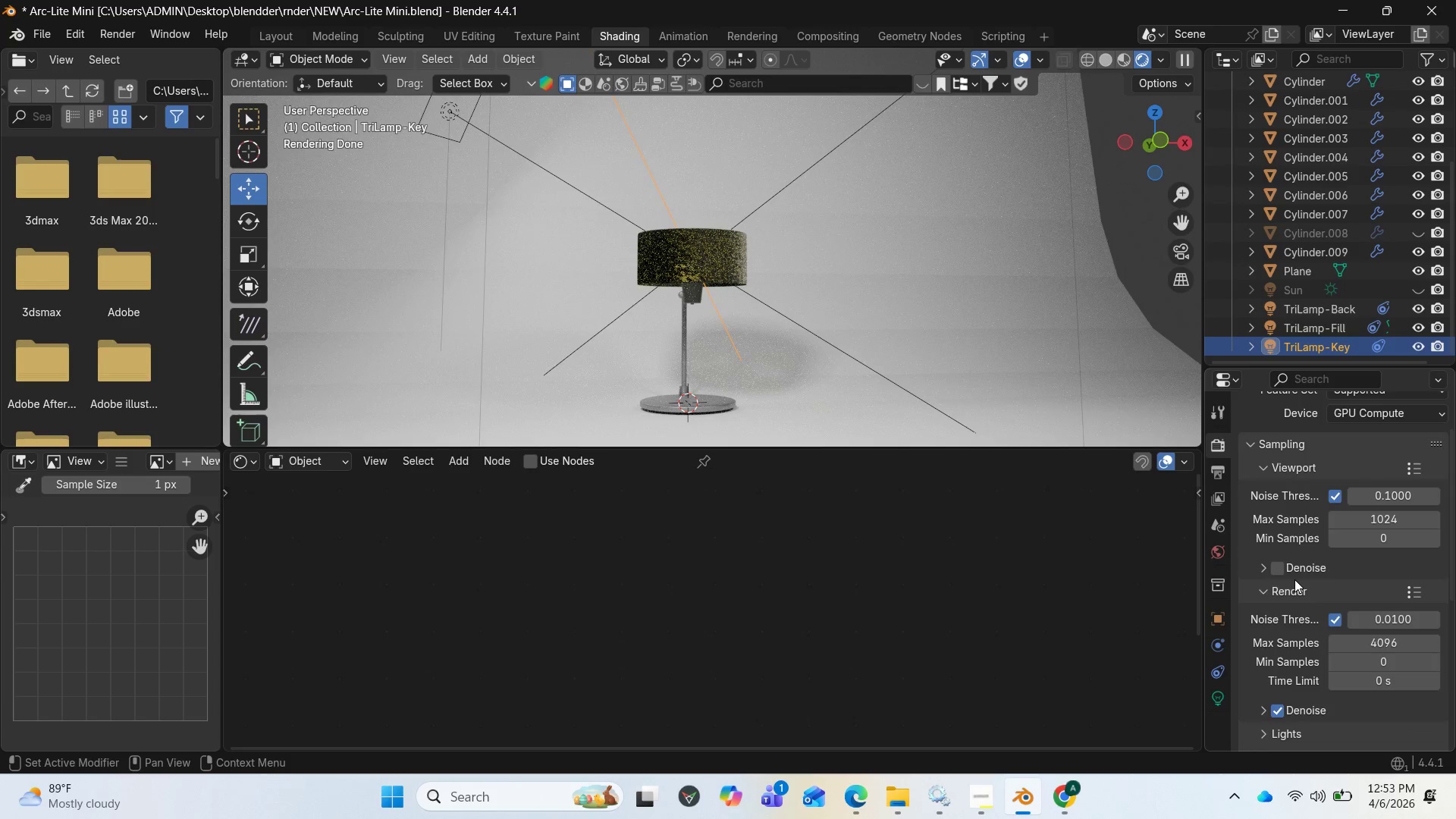 
left_click([1282, 568])
 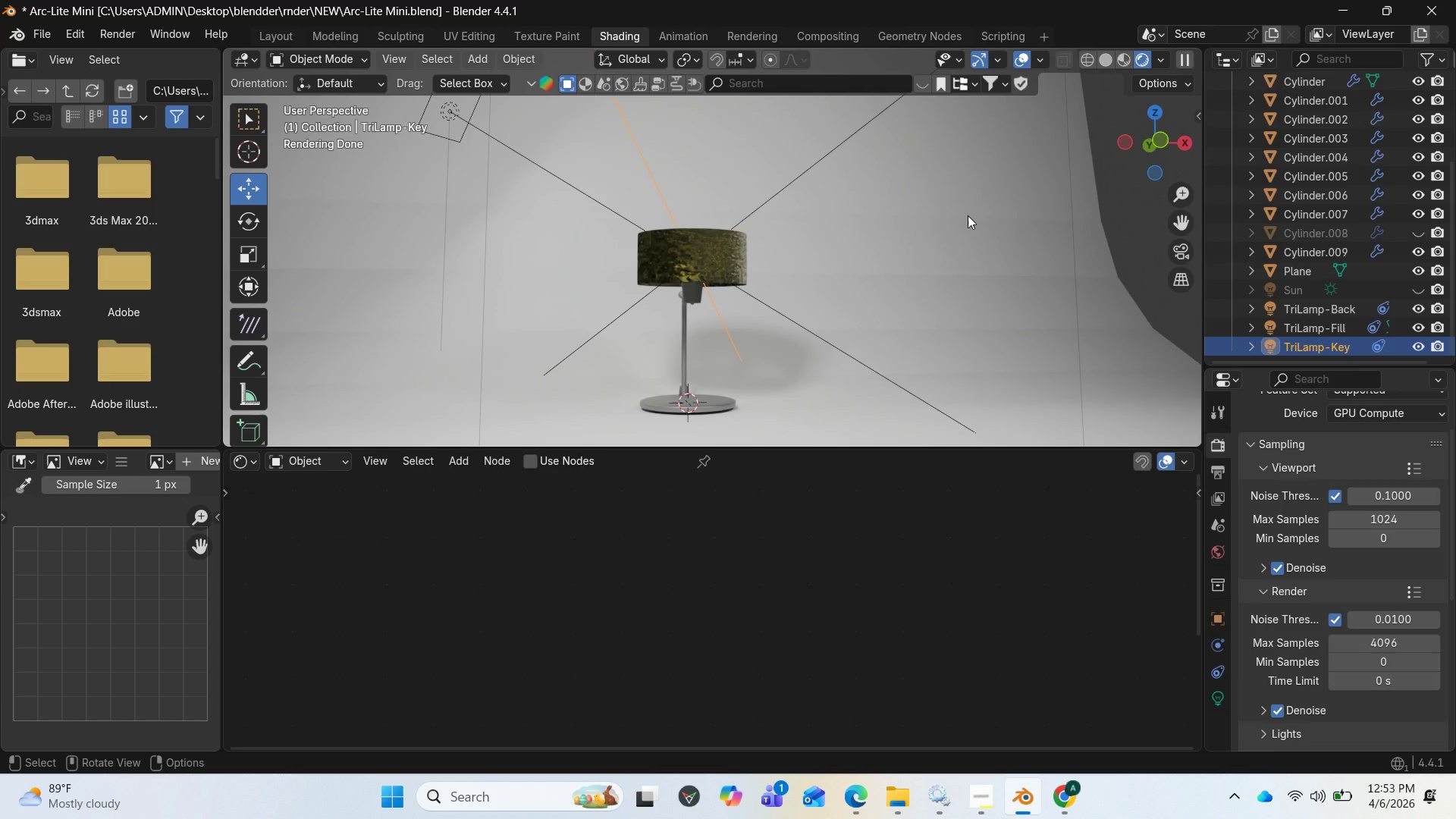 
wait(37.08)
 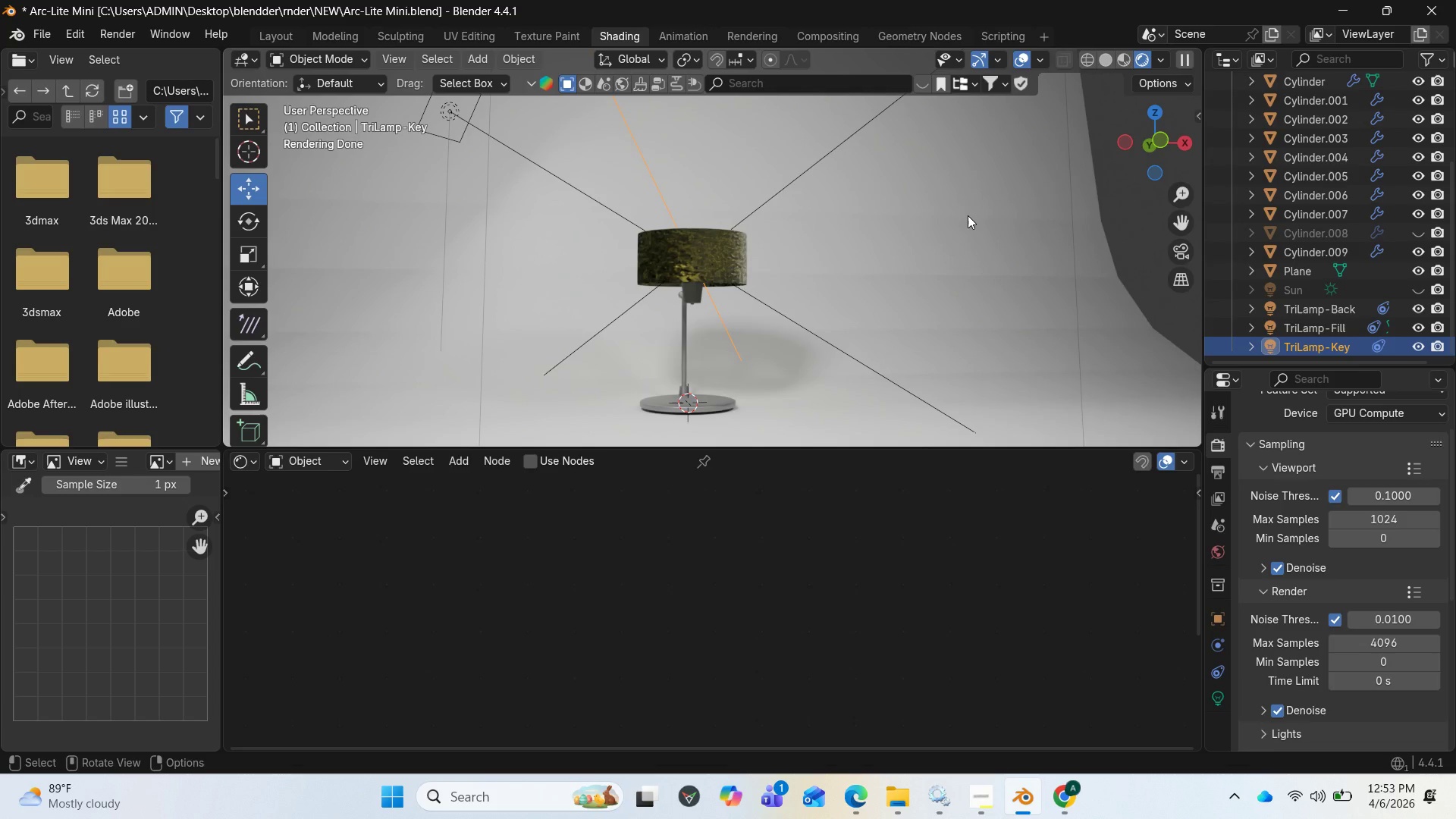 
left_click_drag(start_coordinate=[1156, 157], to_coordinate=[956, 197])
 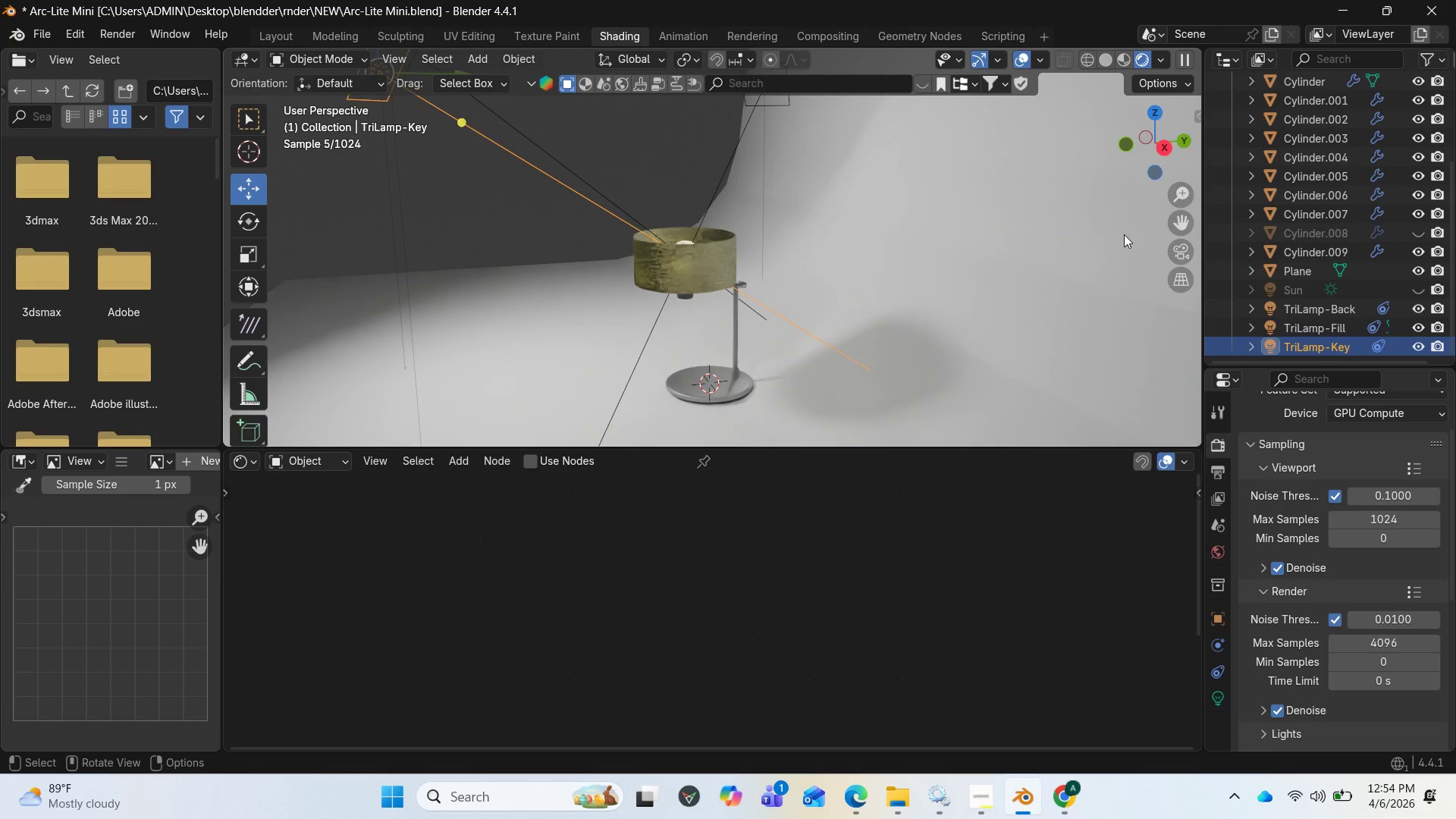 
left_click_drag(start_coordinate=[1148, 149], to_coordinate=[1156, 236])
 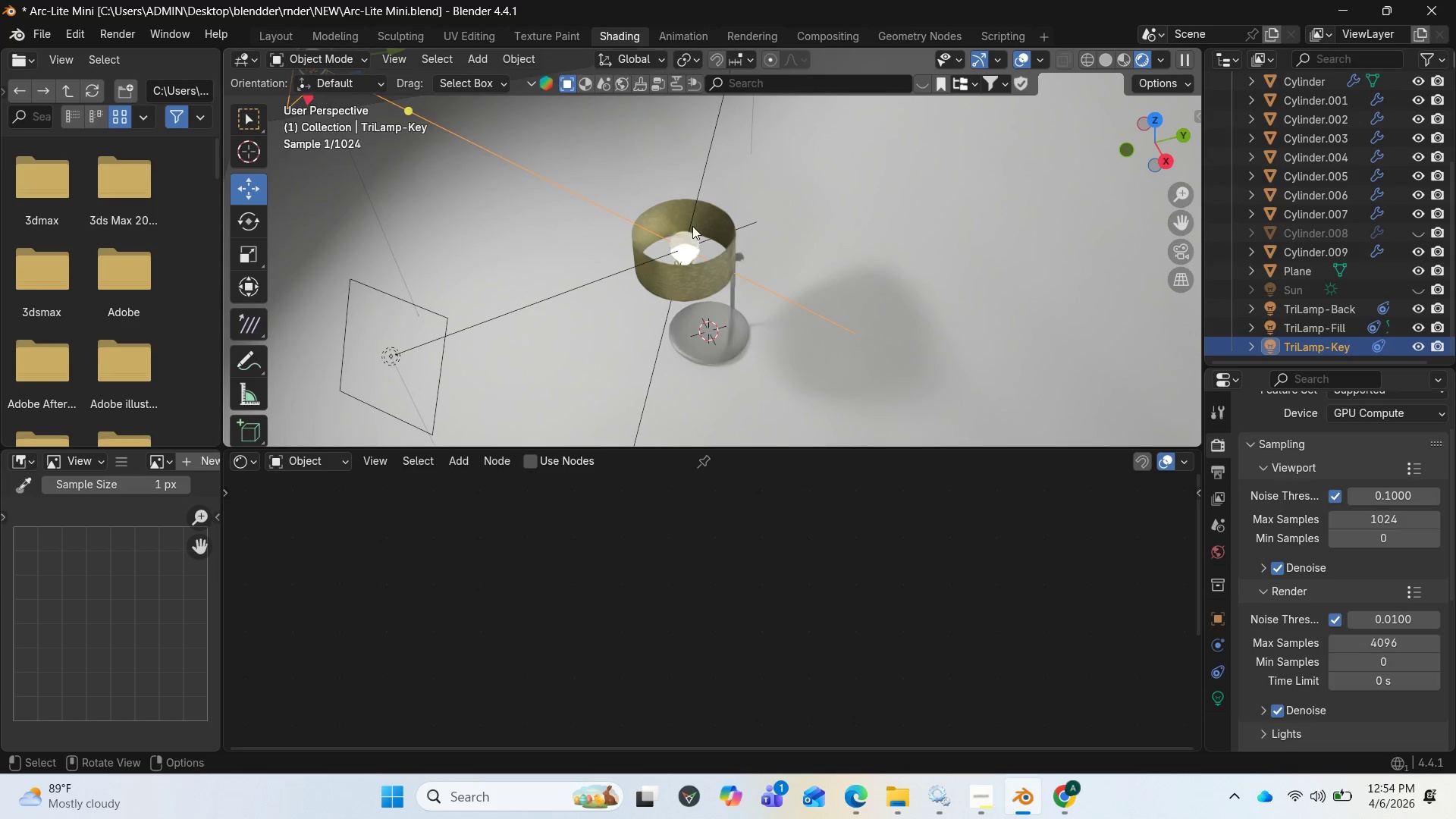 
scroll: coordinate [1341, 175], scroll_direction: up, amount: 9.0
 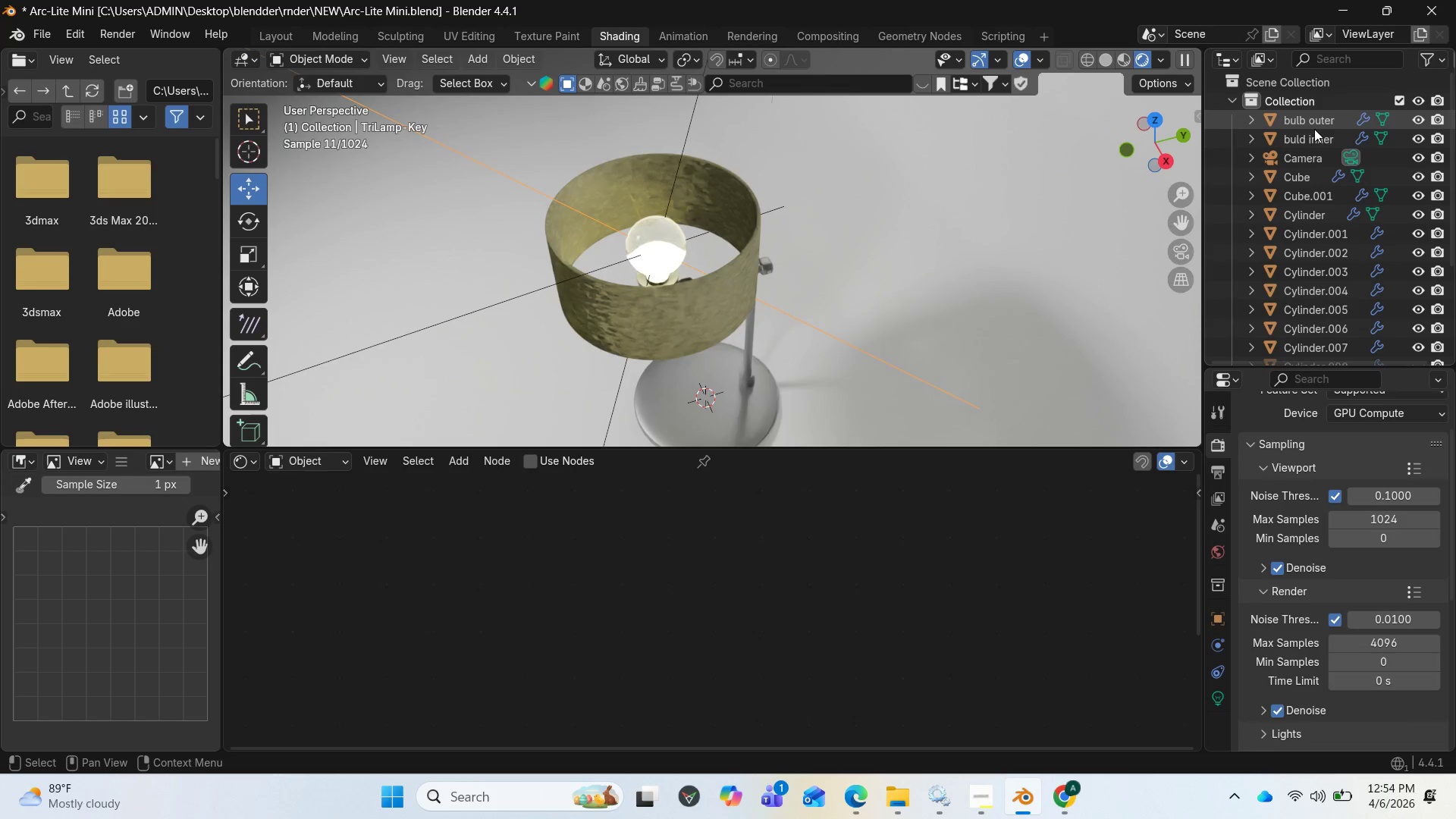 
left_click([1314, 127])
 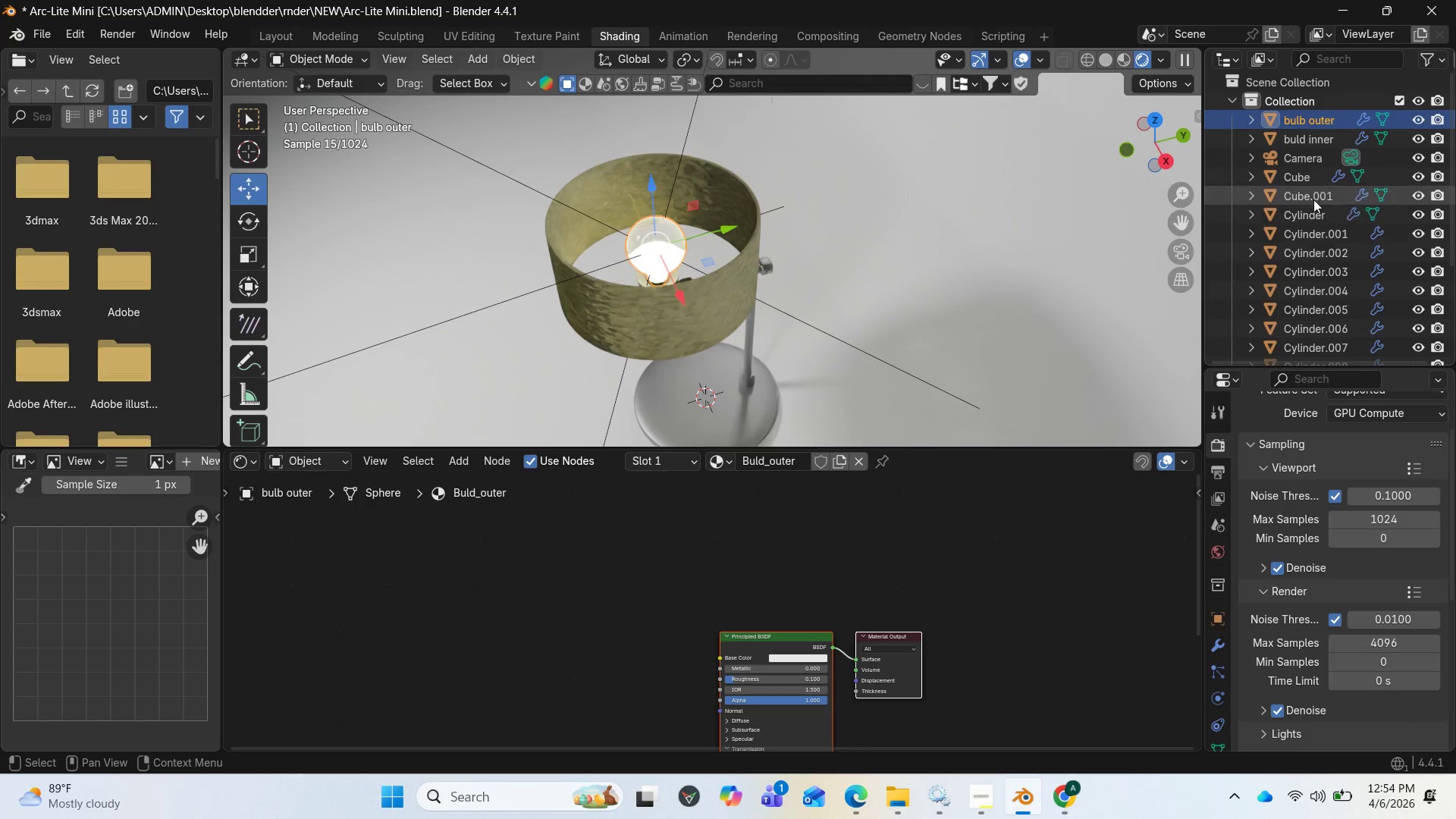 
left_click([1294, 142])
 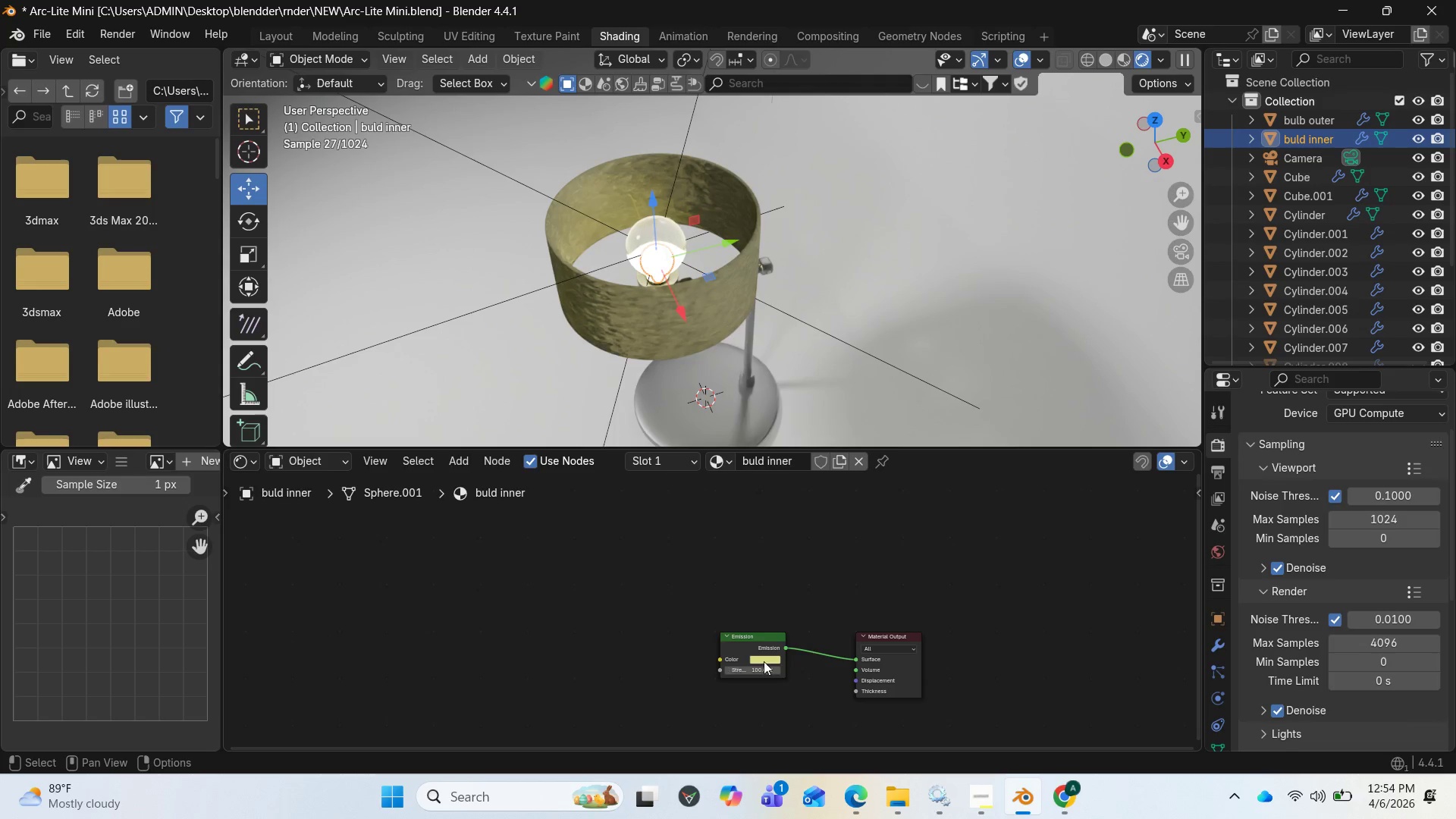 
left_click([762, 665])
 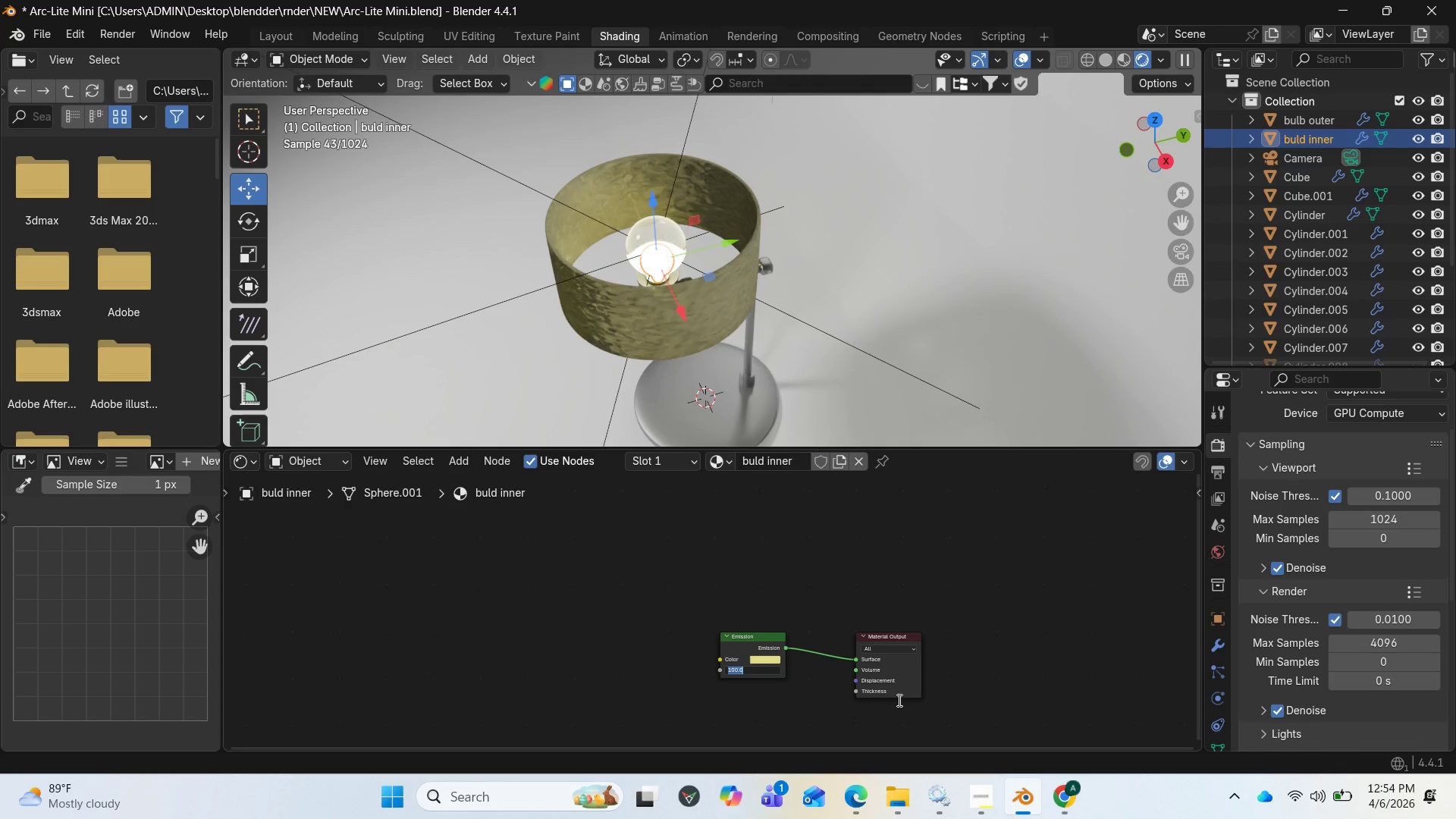 
type(20)
 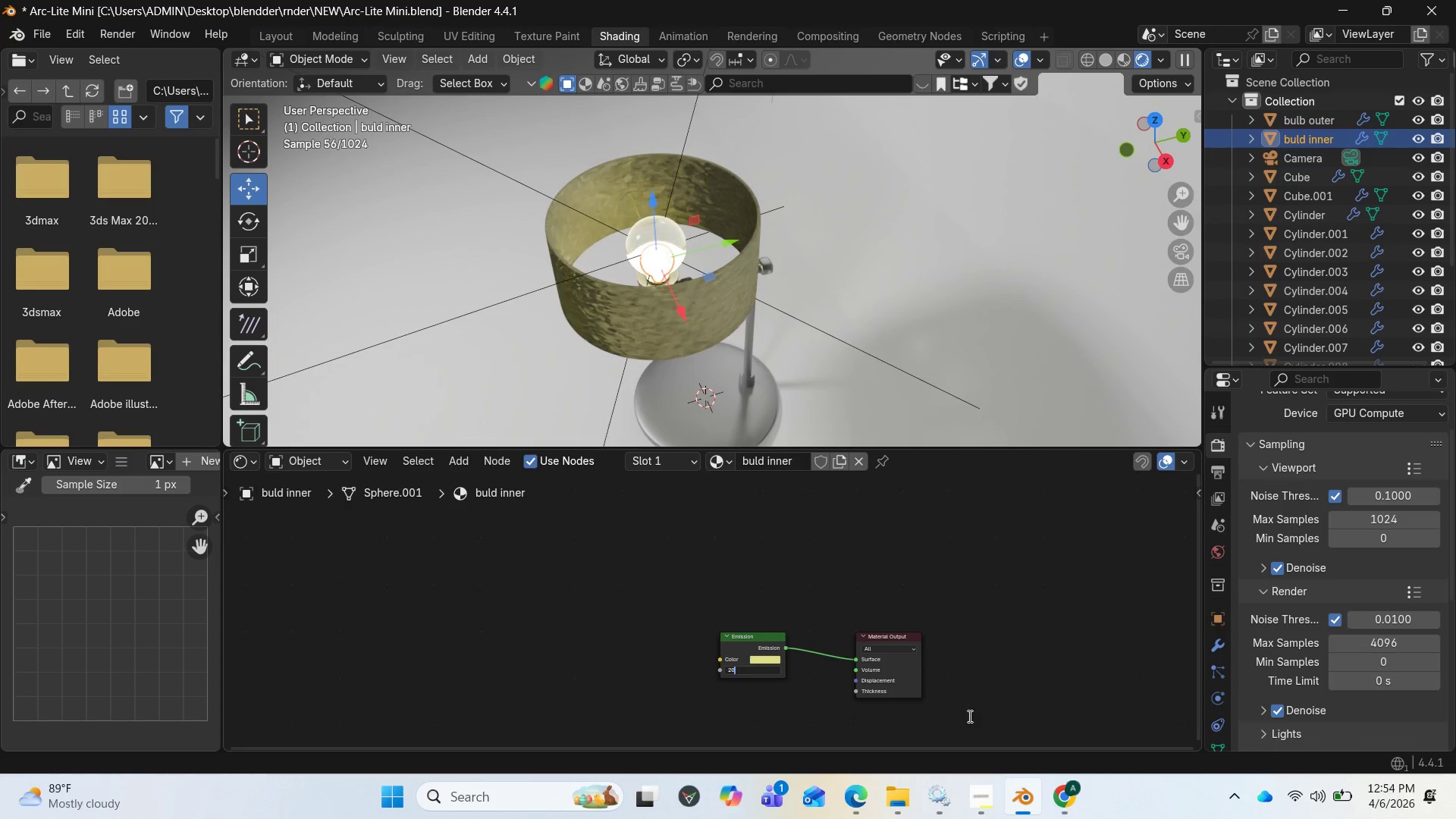 
key(Enter)
 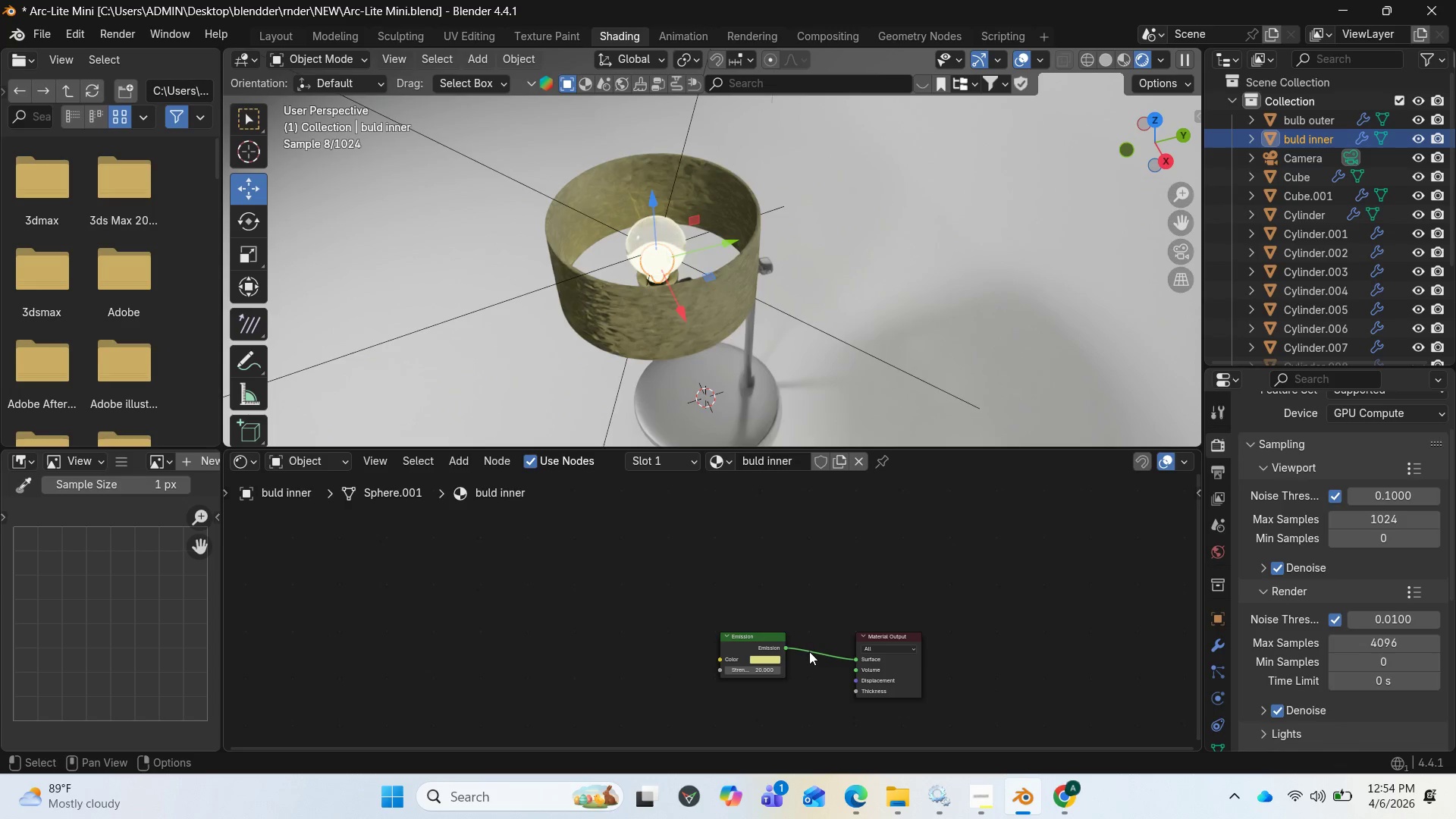 
left_click_drag(start_coordinate=[1153, 143], to_coordinate=[300, 125])
 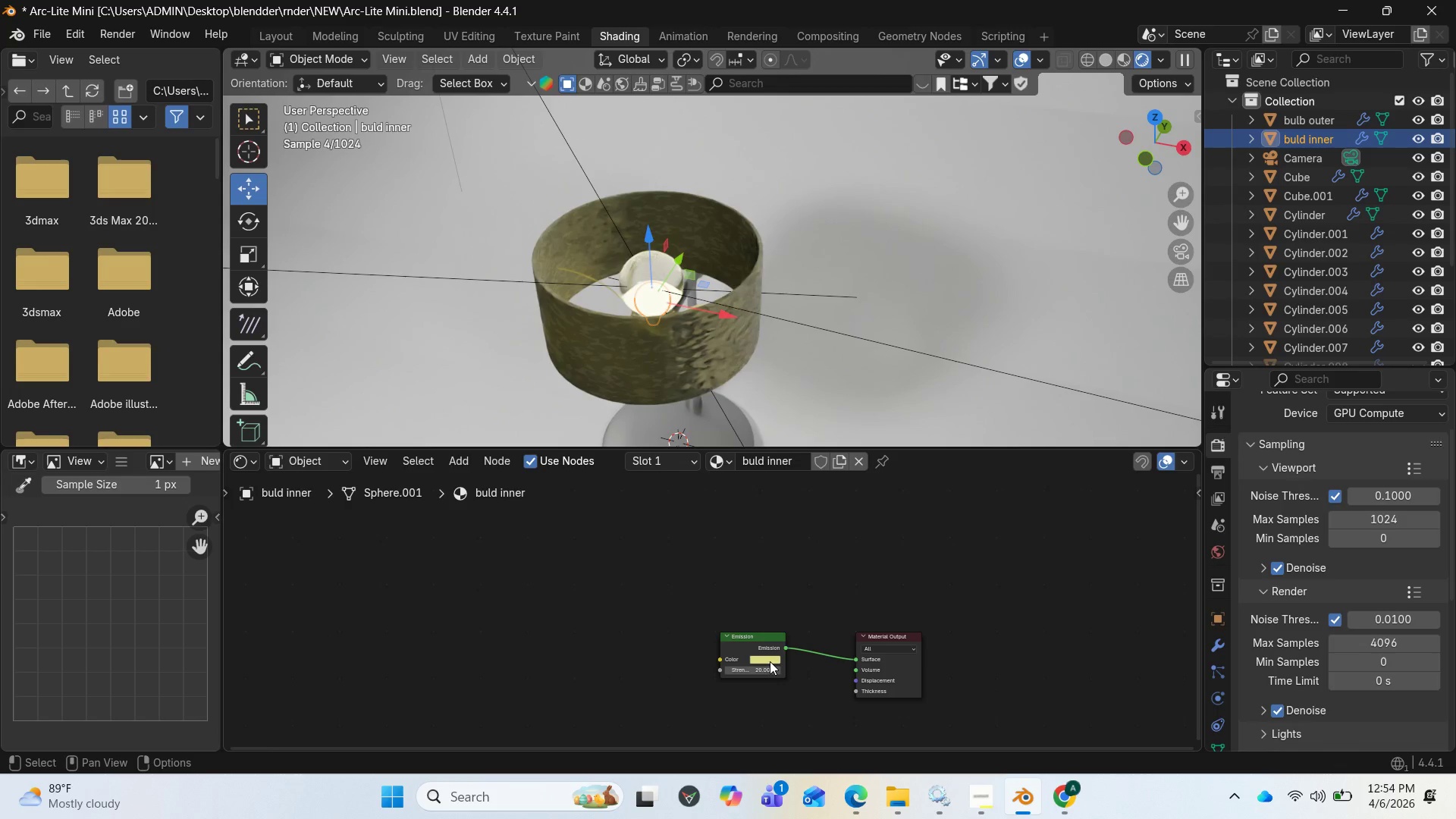 
left_click([761, 670])
 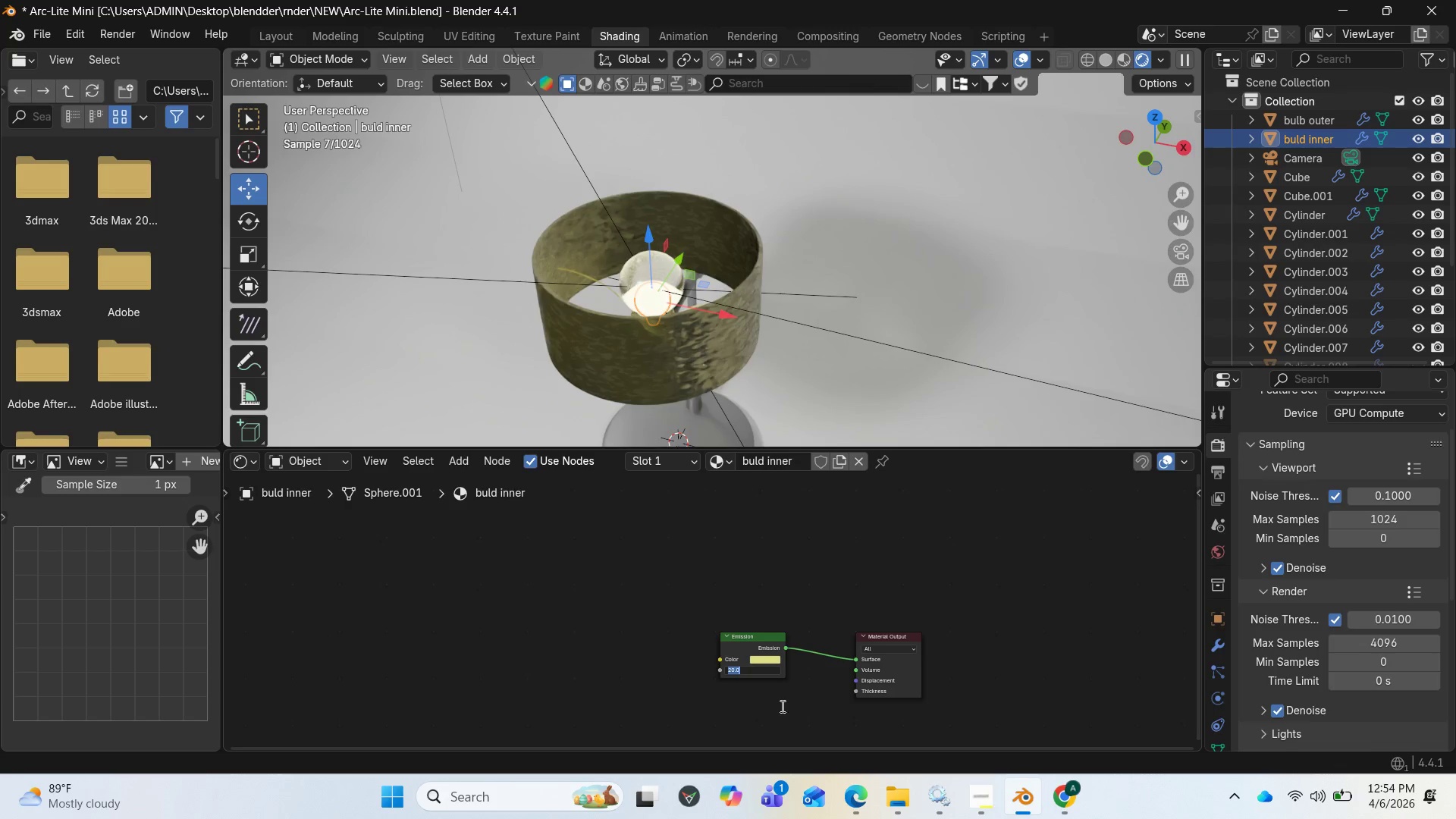 
type(10)
 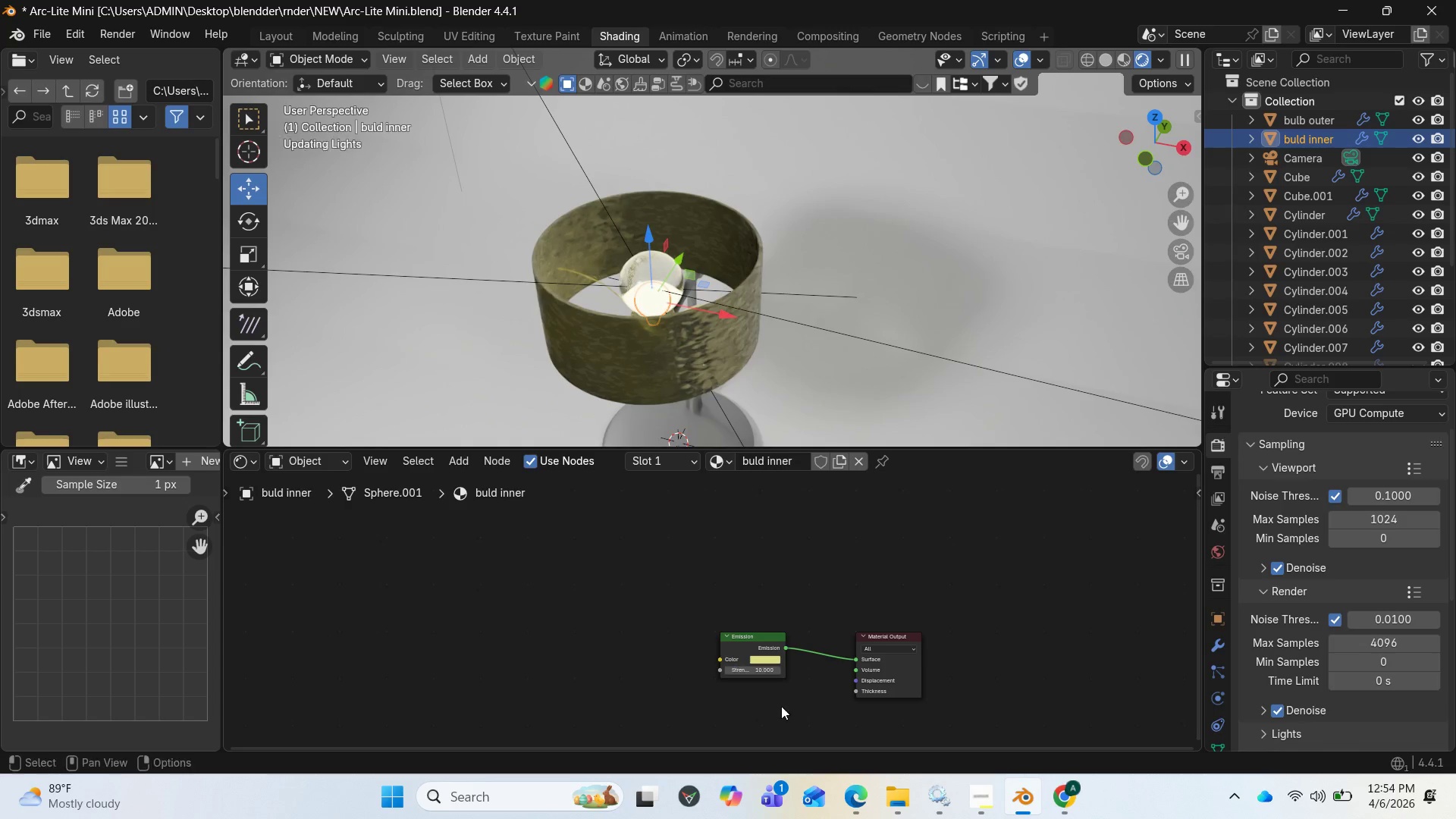 
key(Enter)
 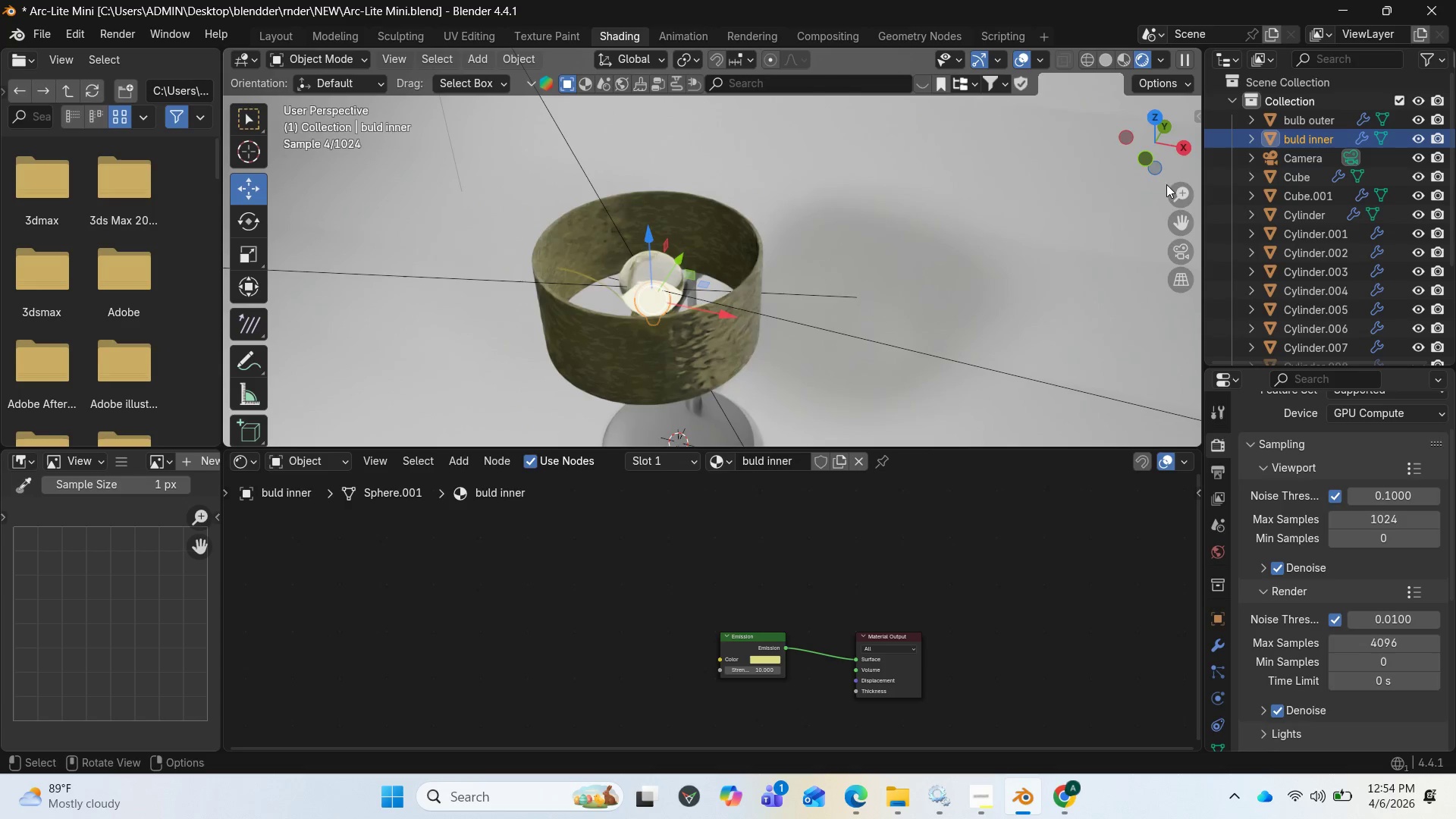 
left_click_drag(start_coordinate=[1182, 149], to_coordinate=[999, 179])
 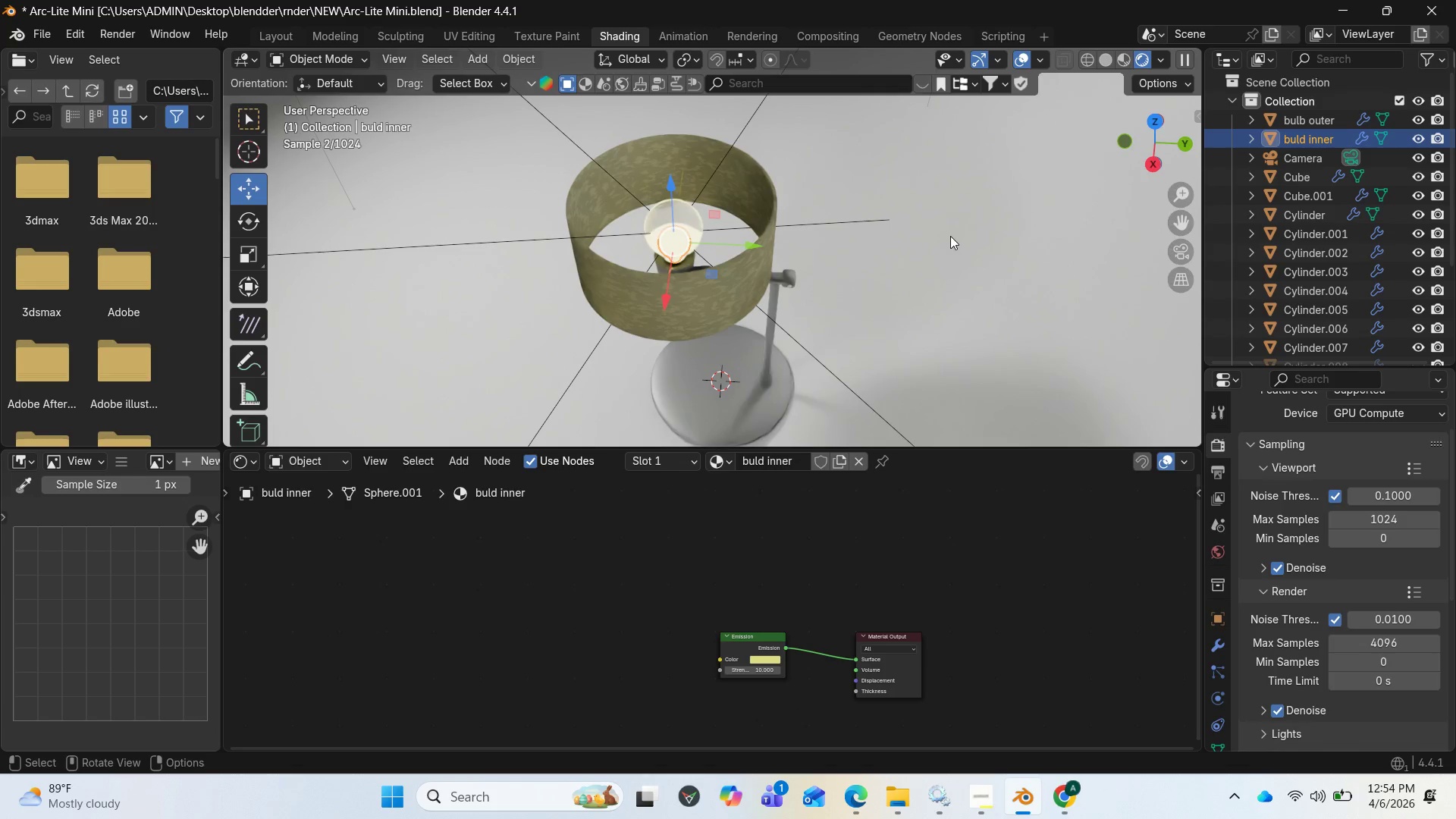 
left_click([950, 236])
 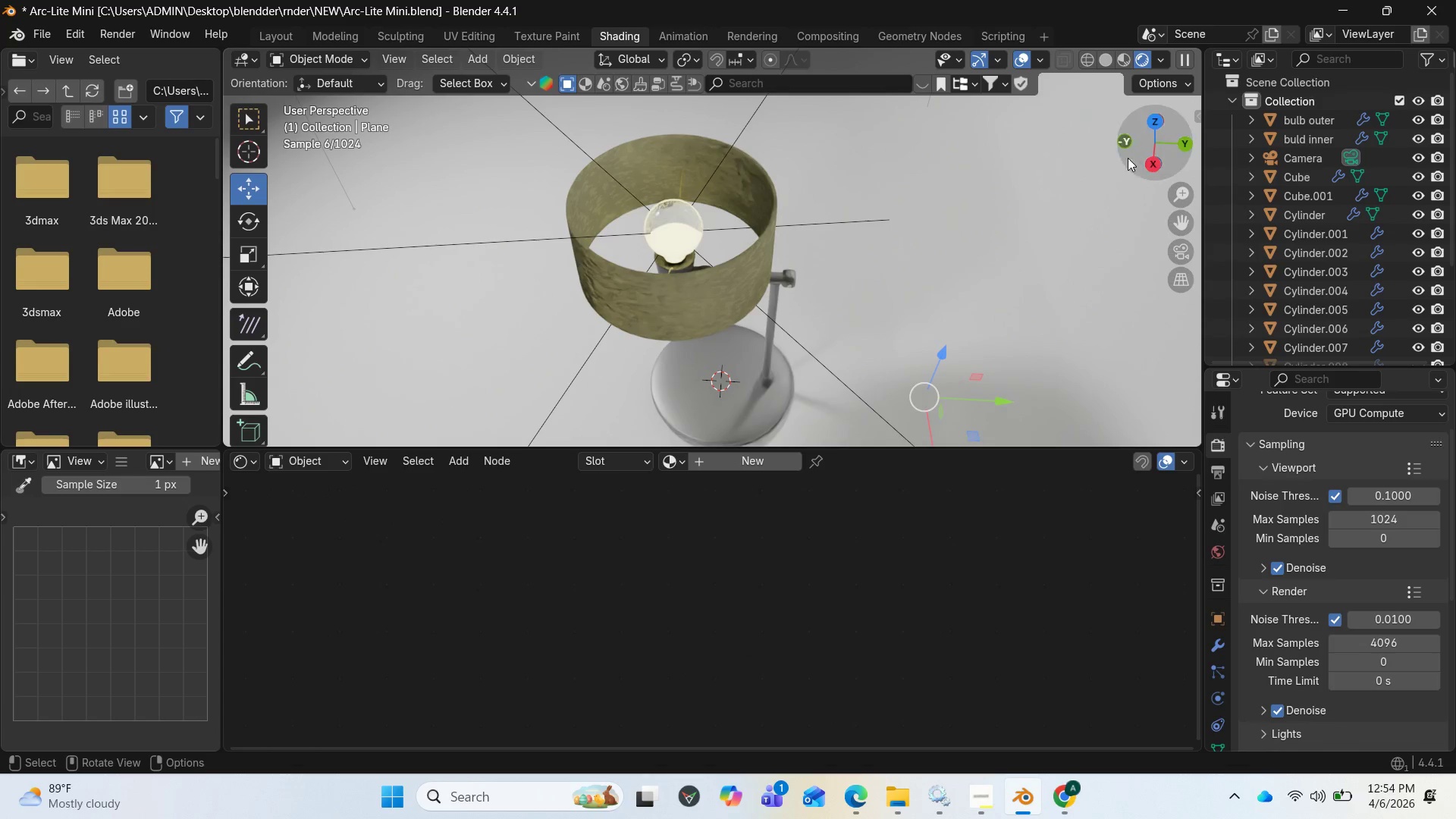 
left_click_drag(start_coordinate=[1150, 153], to_coordinate=[234, 87])
 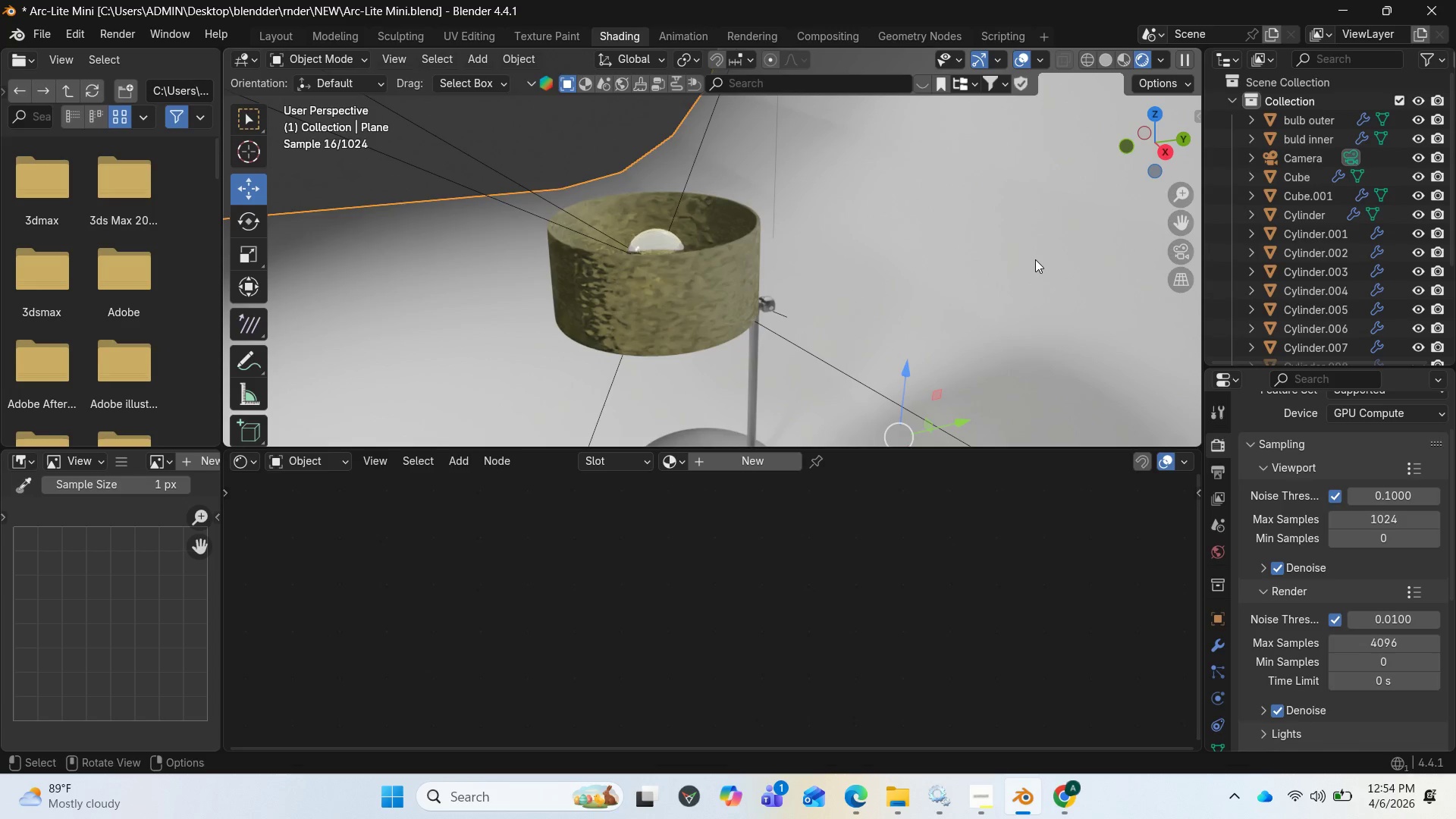 
wait(6.53)
 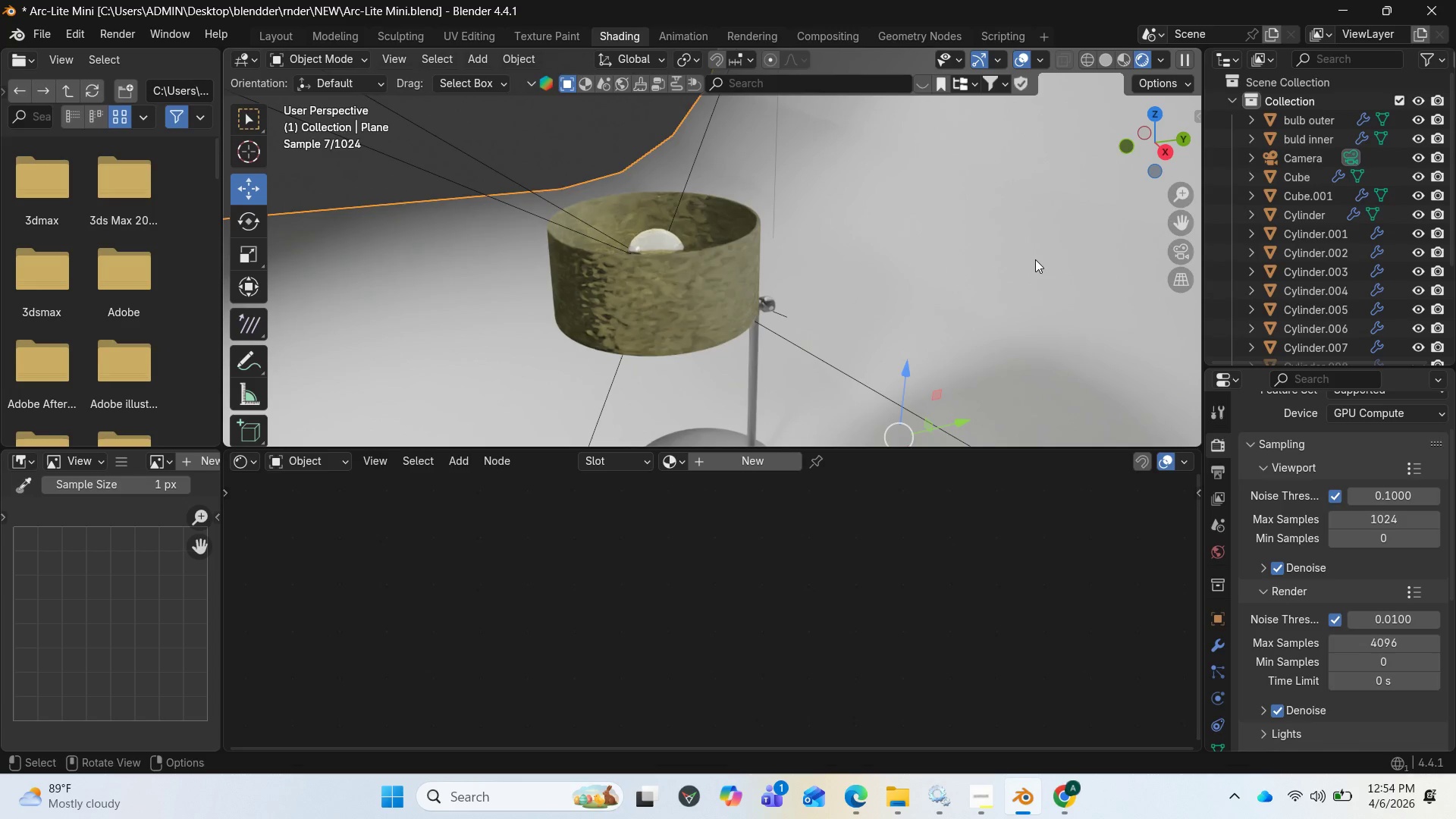 
left_click([642, 313])
 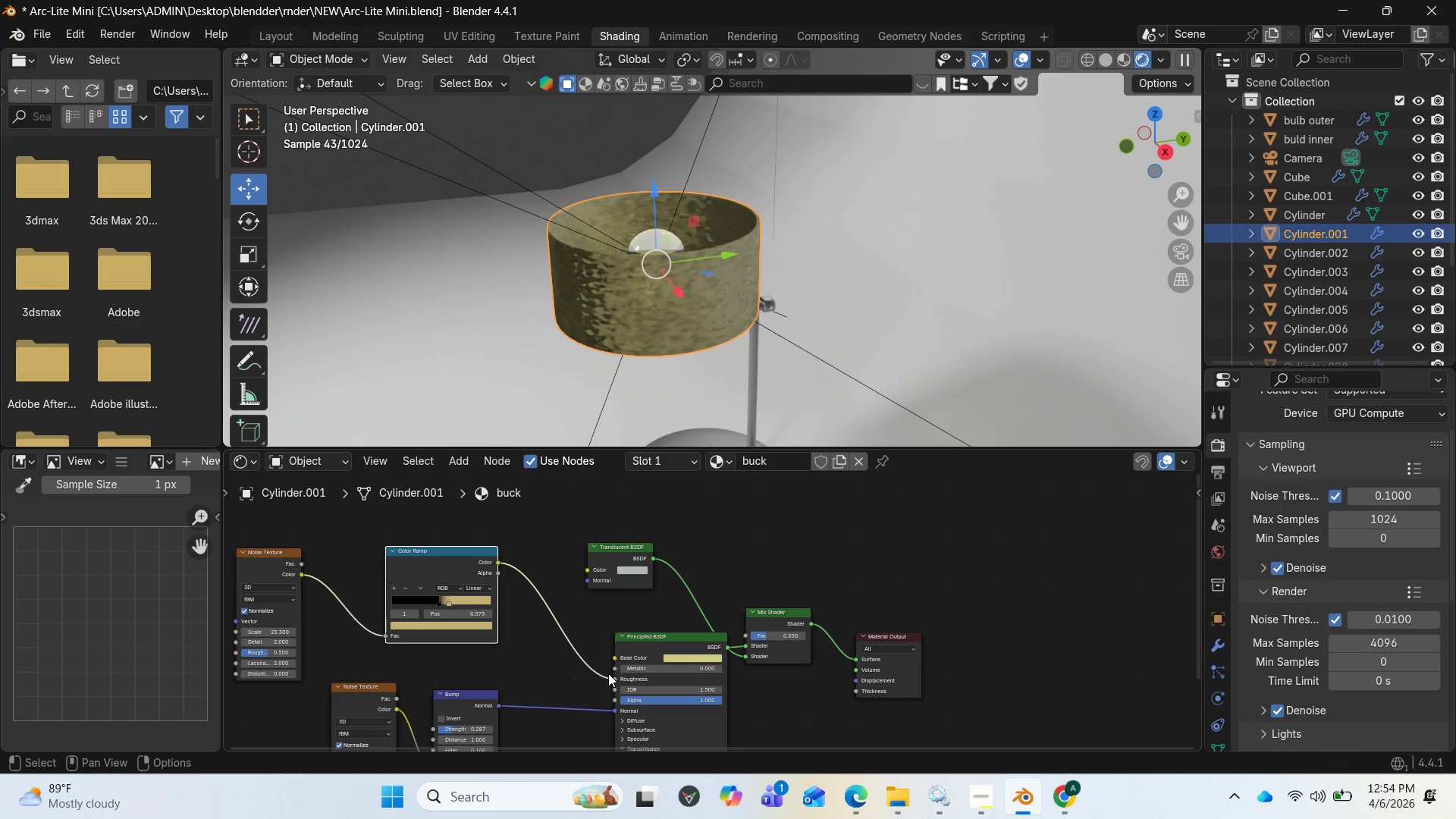 
left_click_drag(start_coordinate=[613, 676], to_coordinate=[488, 560])
 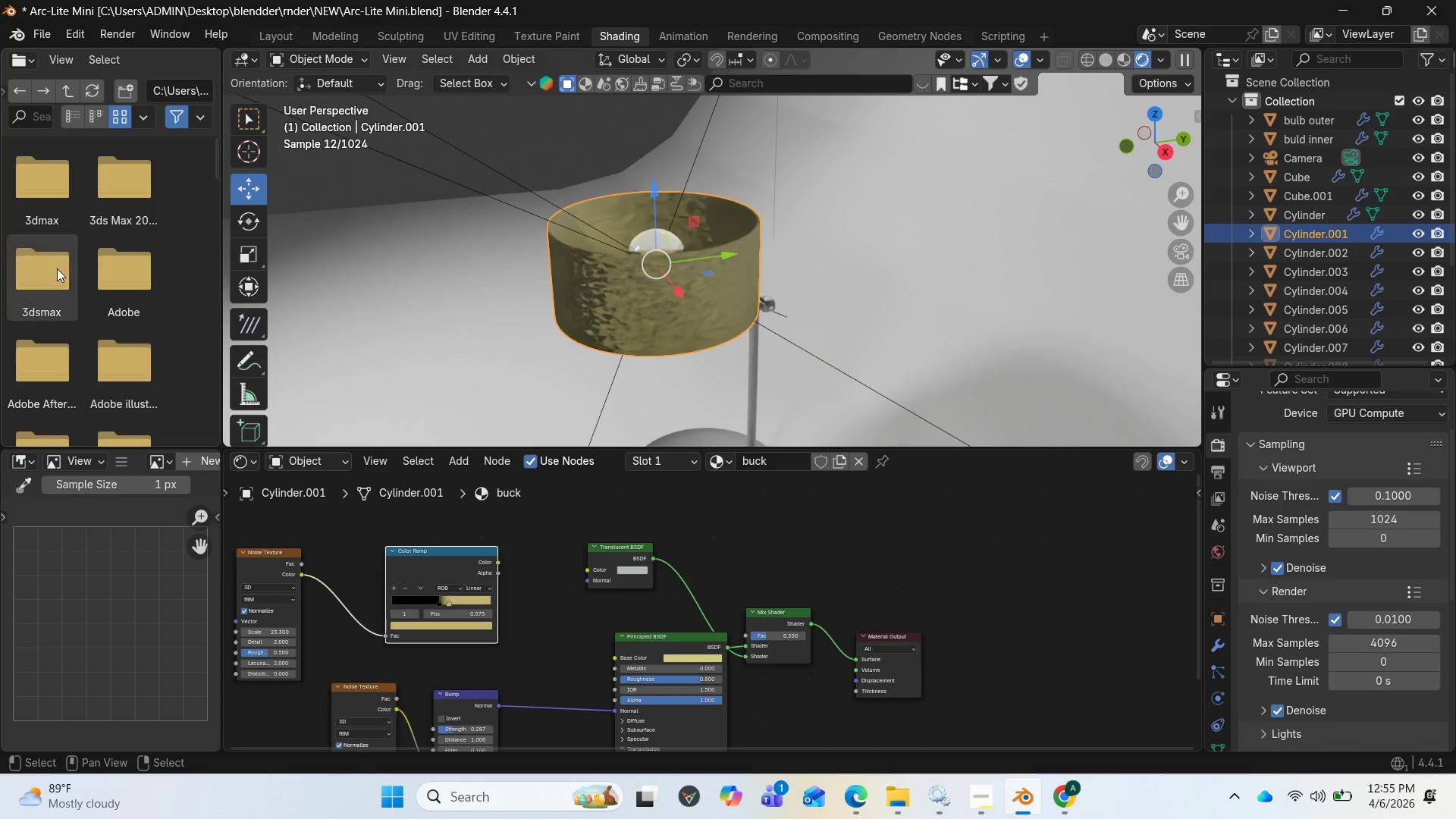 
wait(6.86)
 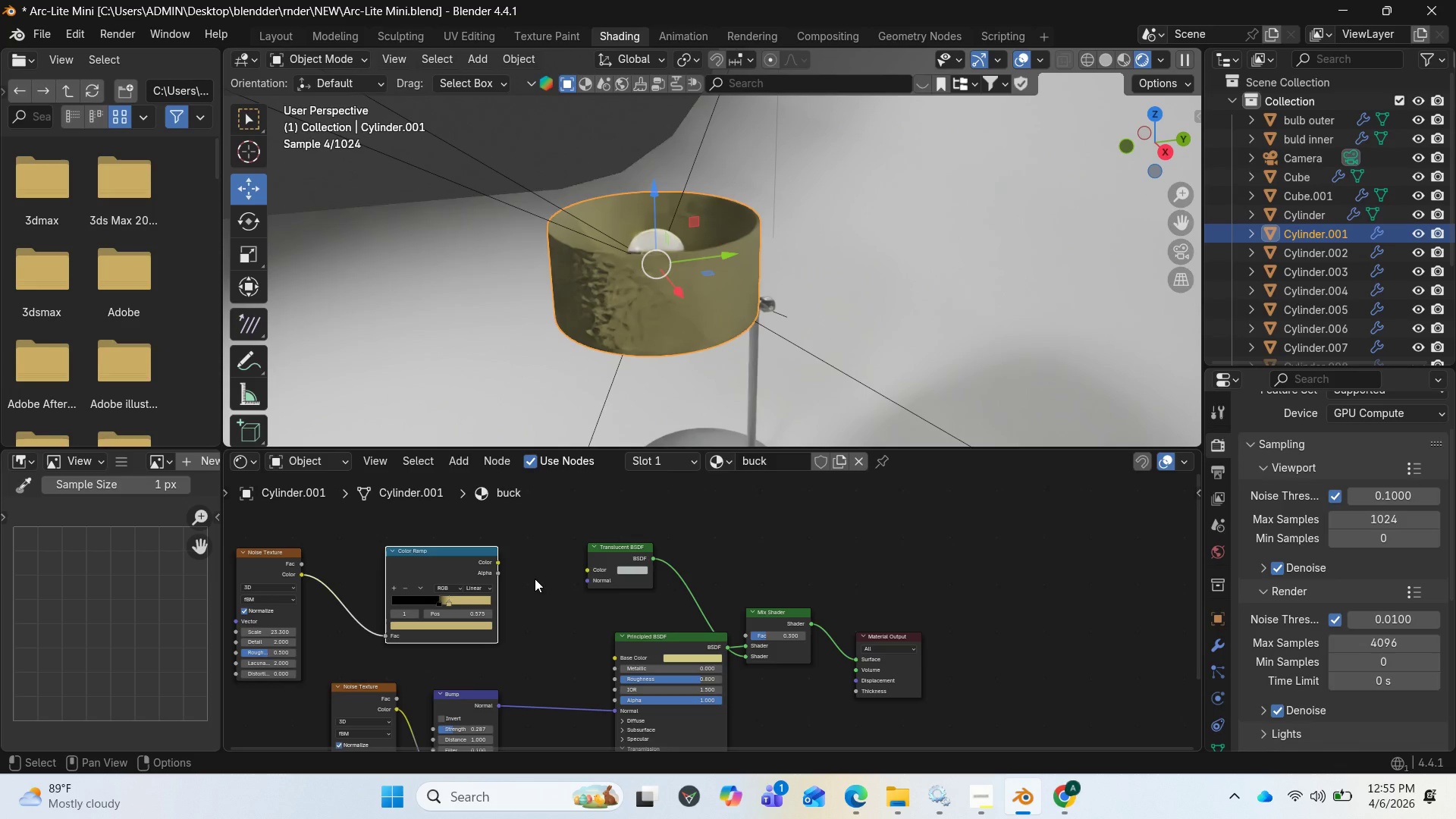 
scroll: coordinate [485, 673], scroll_direction: down, amount: 1.0
 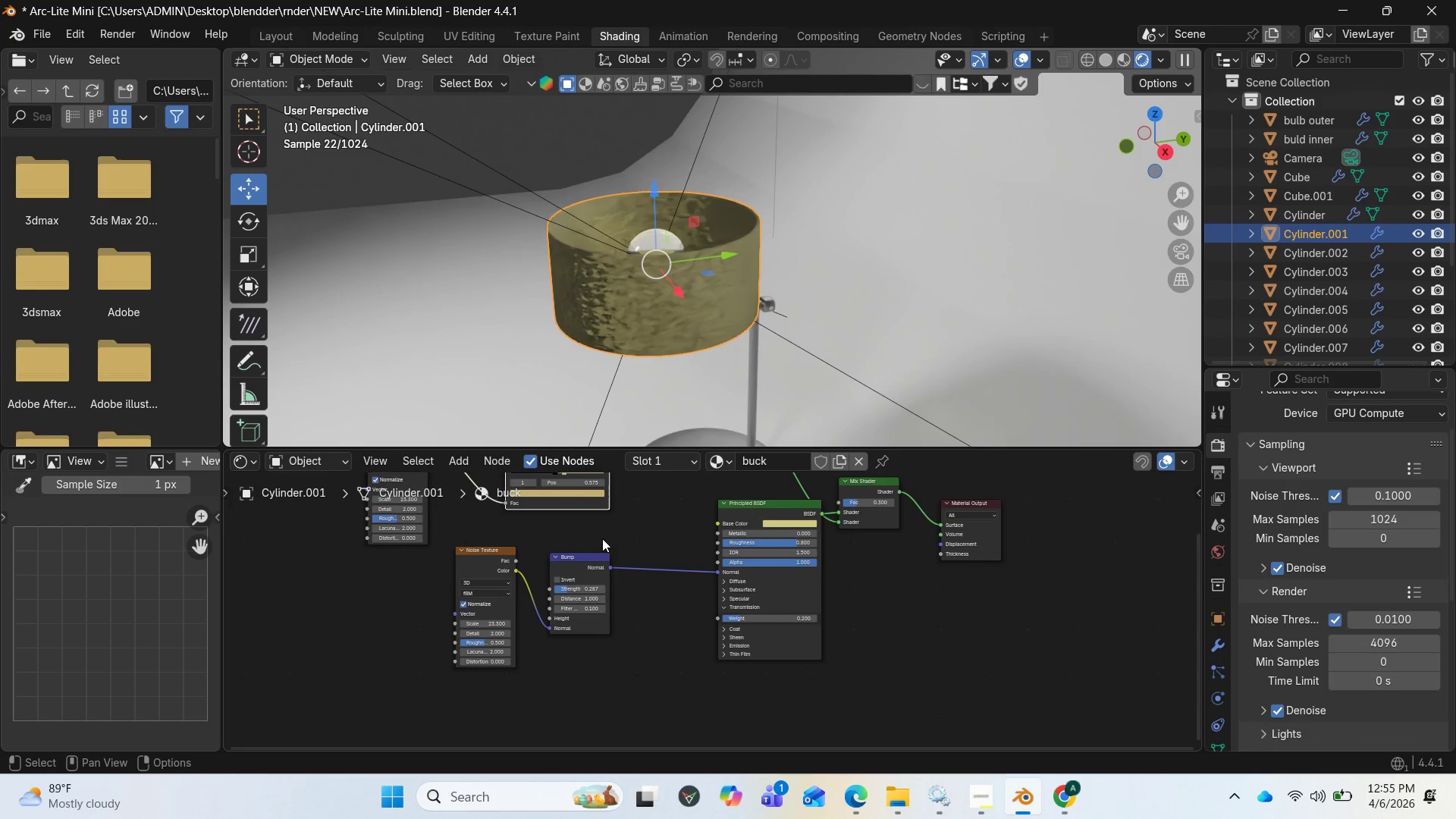 
scroll: coordinate [586, 629], scroll_direction: up, amount: 8.0
 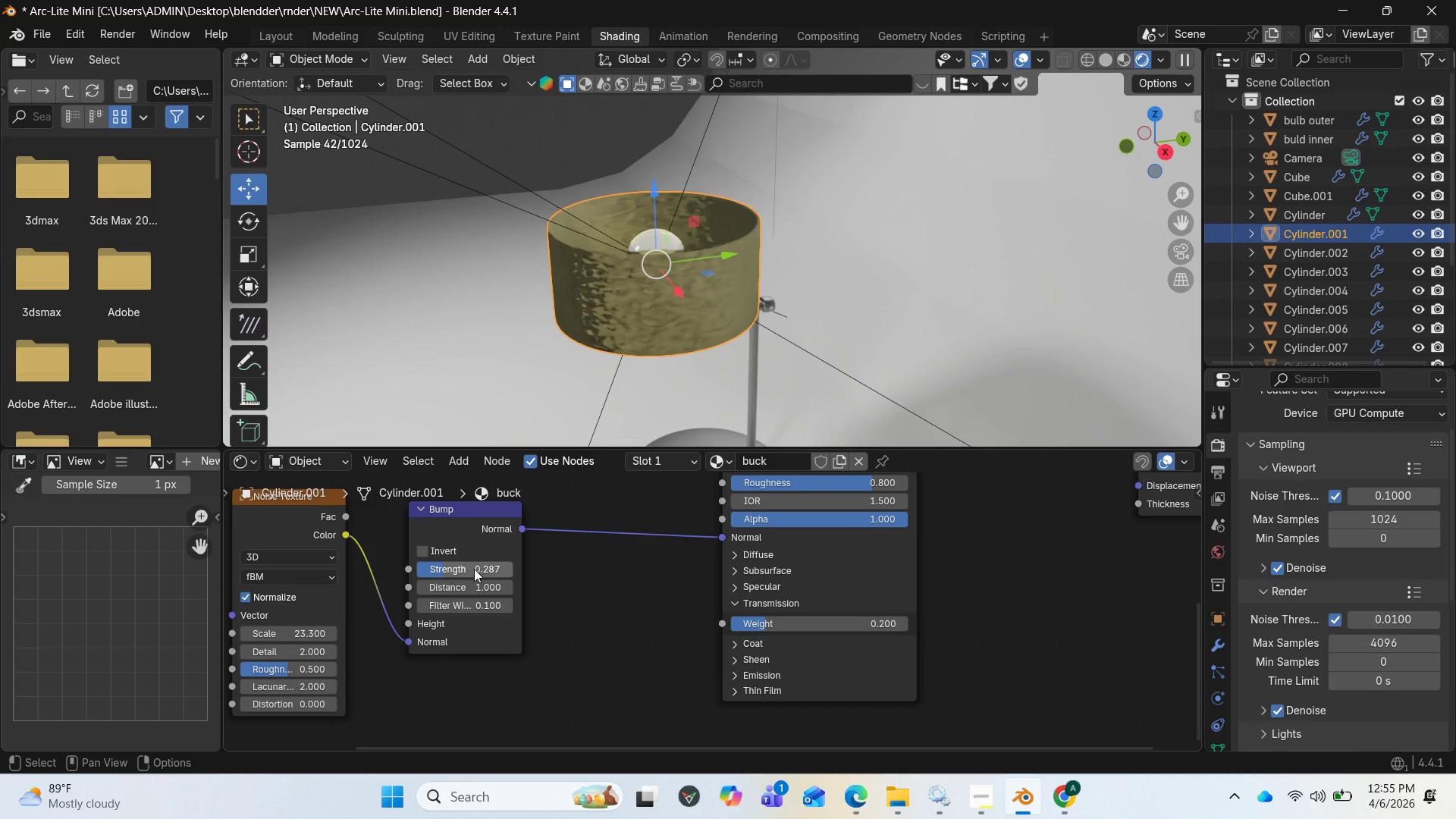 
left_click([482, 565])
 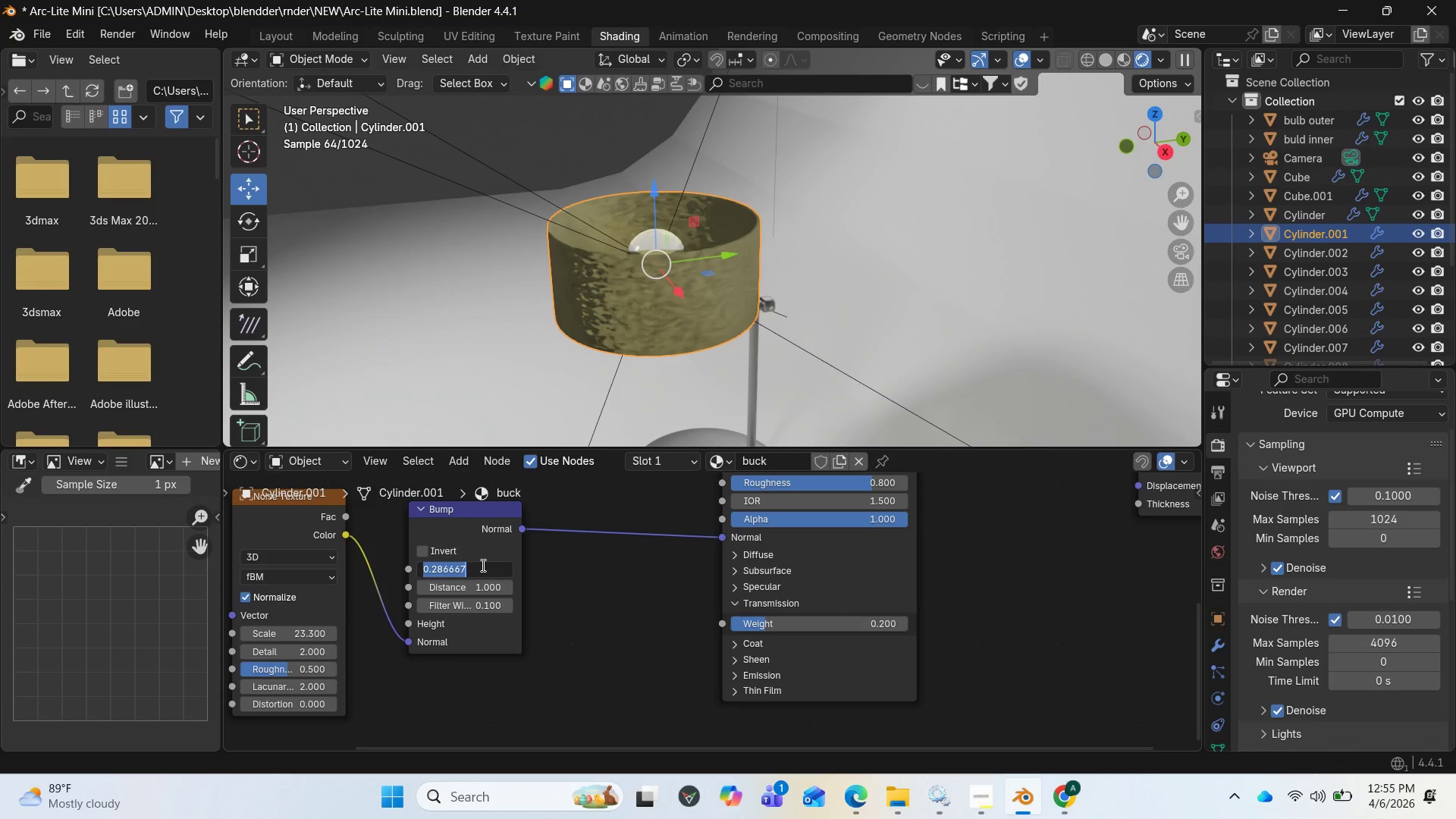 
key(Period)
 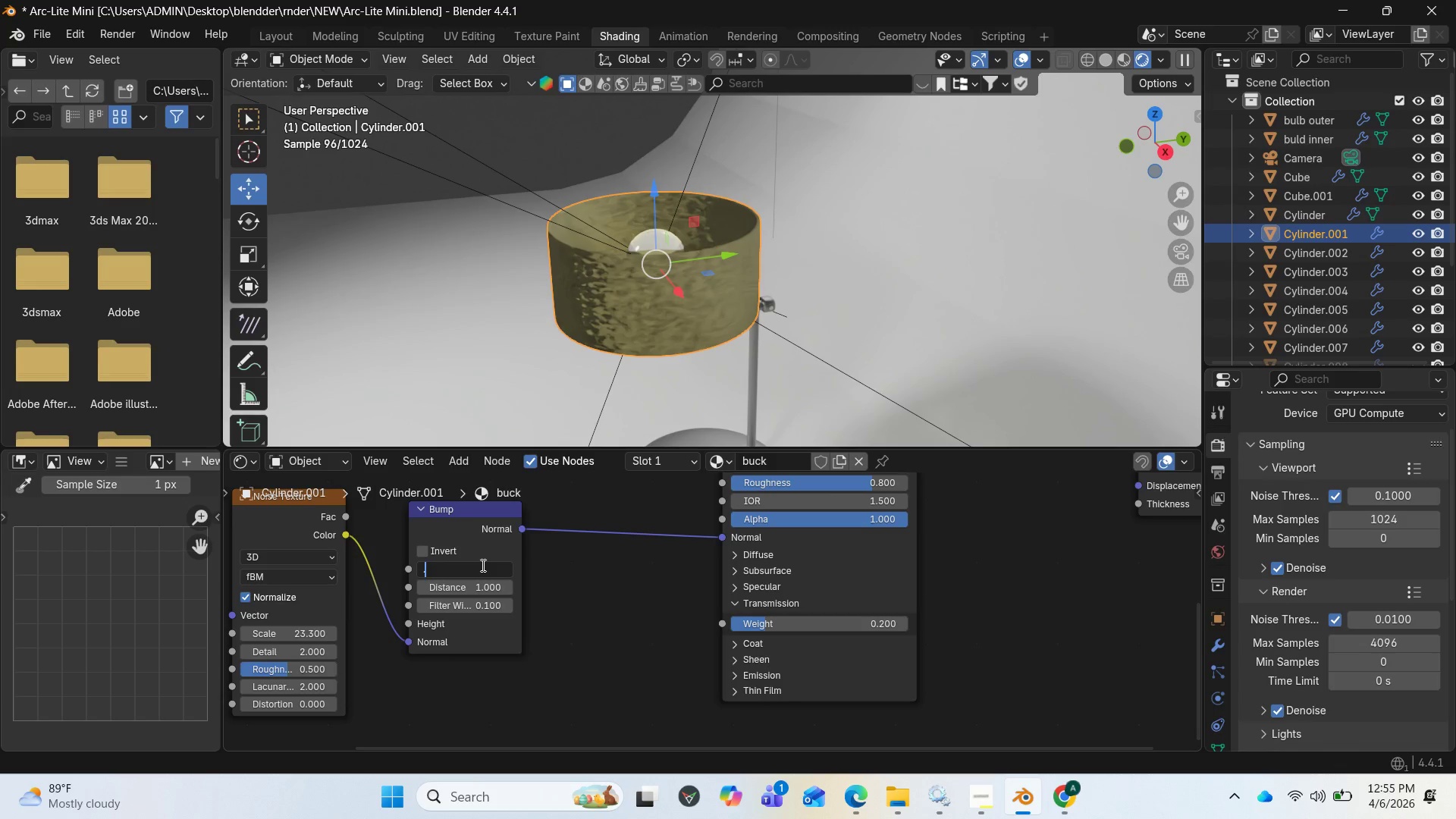 
key(1)
 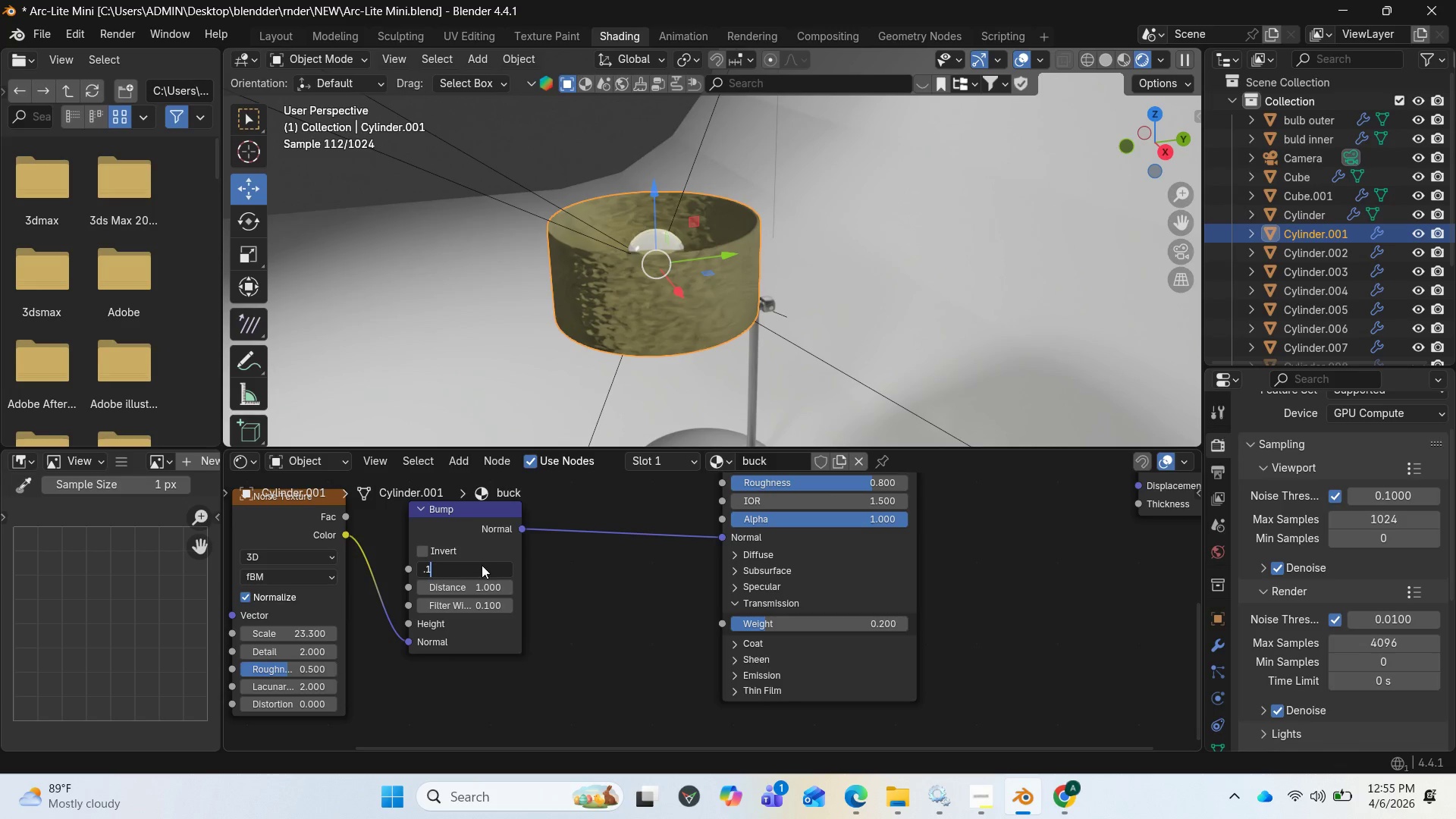 
key(Enter)
 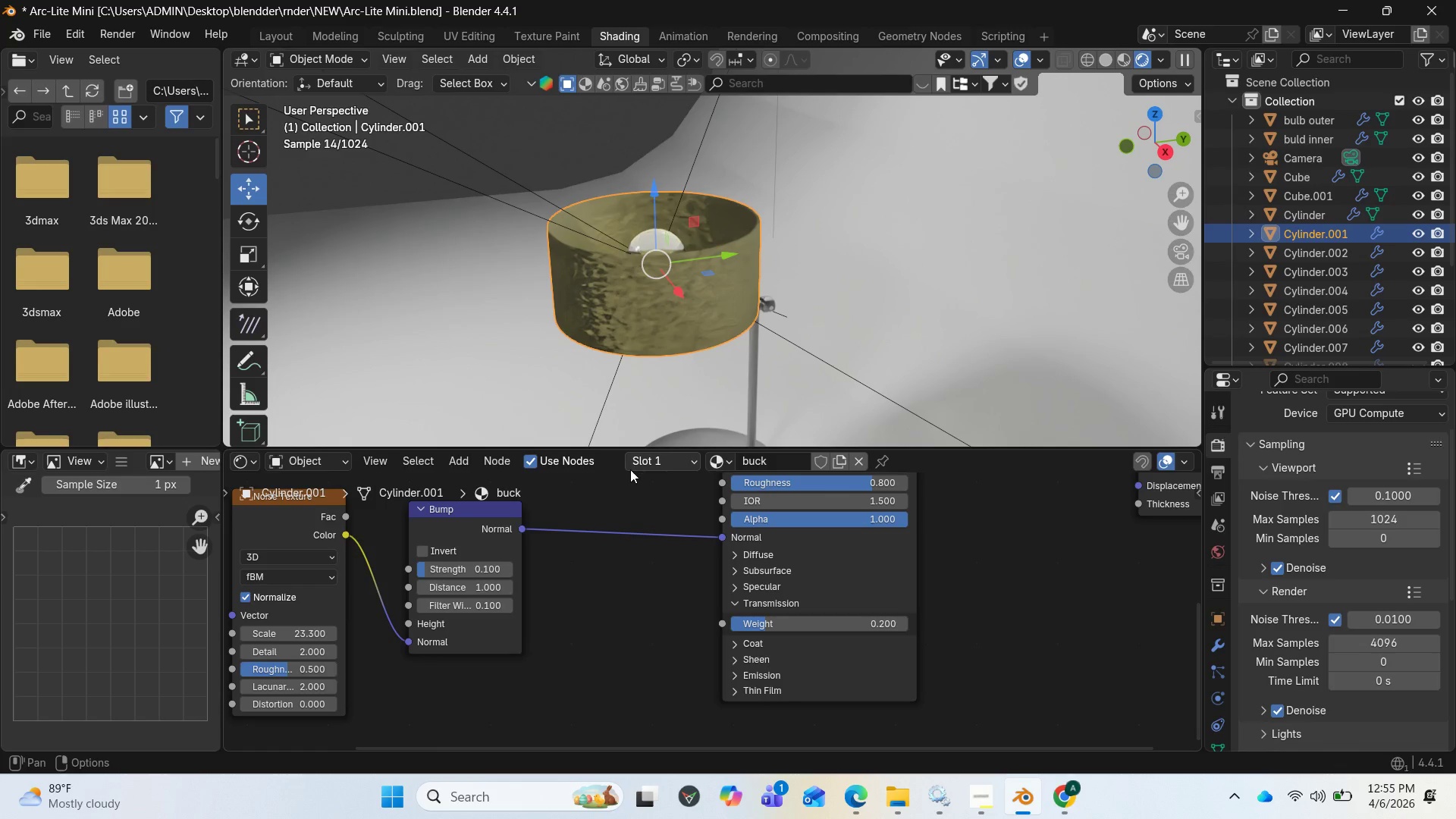 
wait(7.66)
 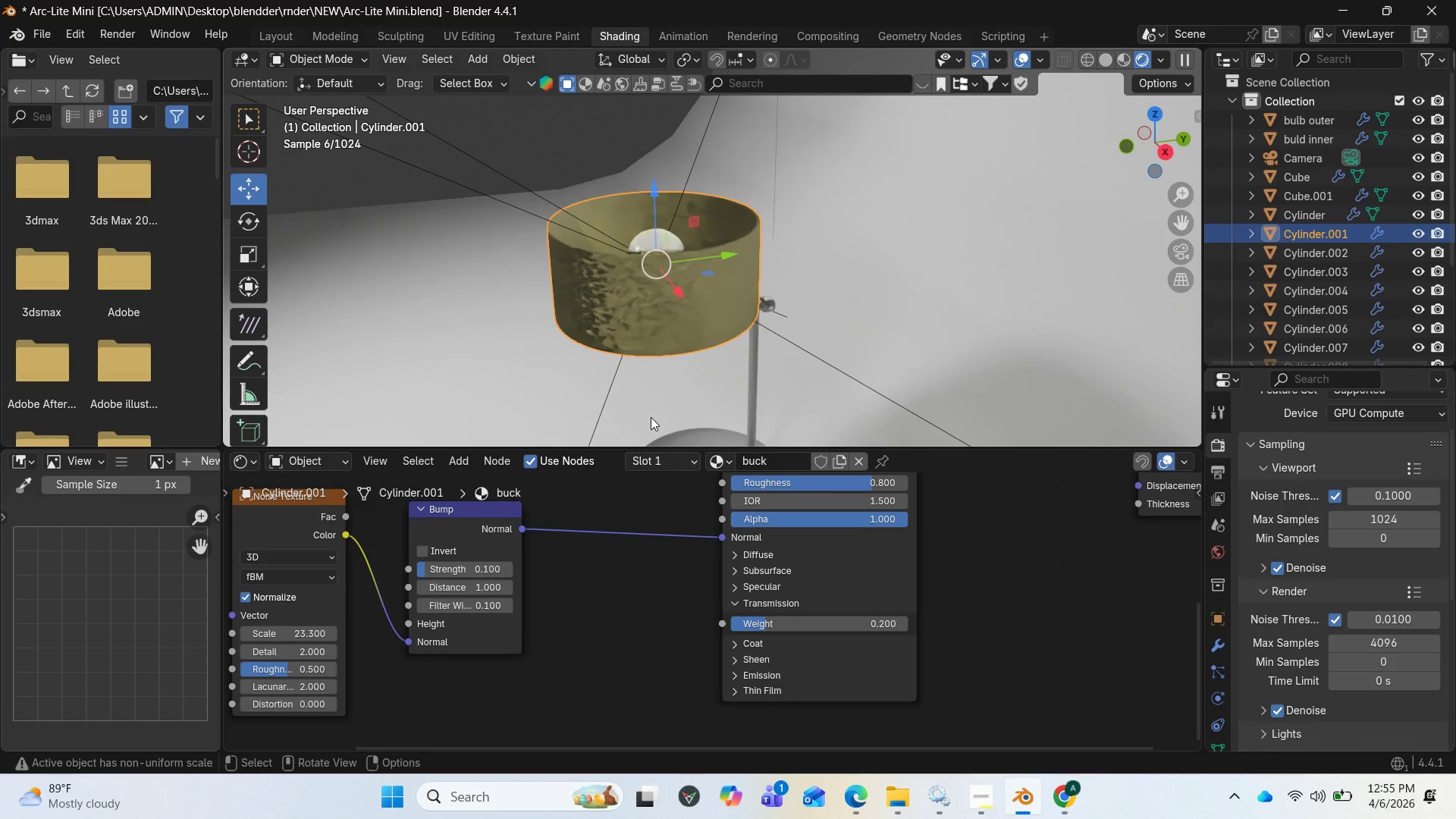 
left_click_drag(start_coordinate=[304, 635], to_coordinate=[346, 181])
 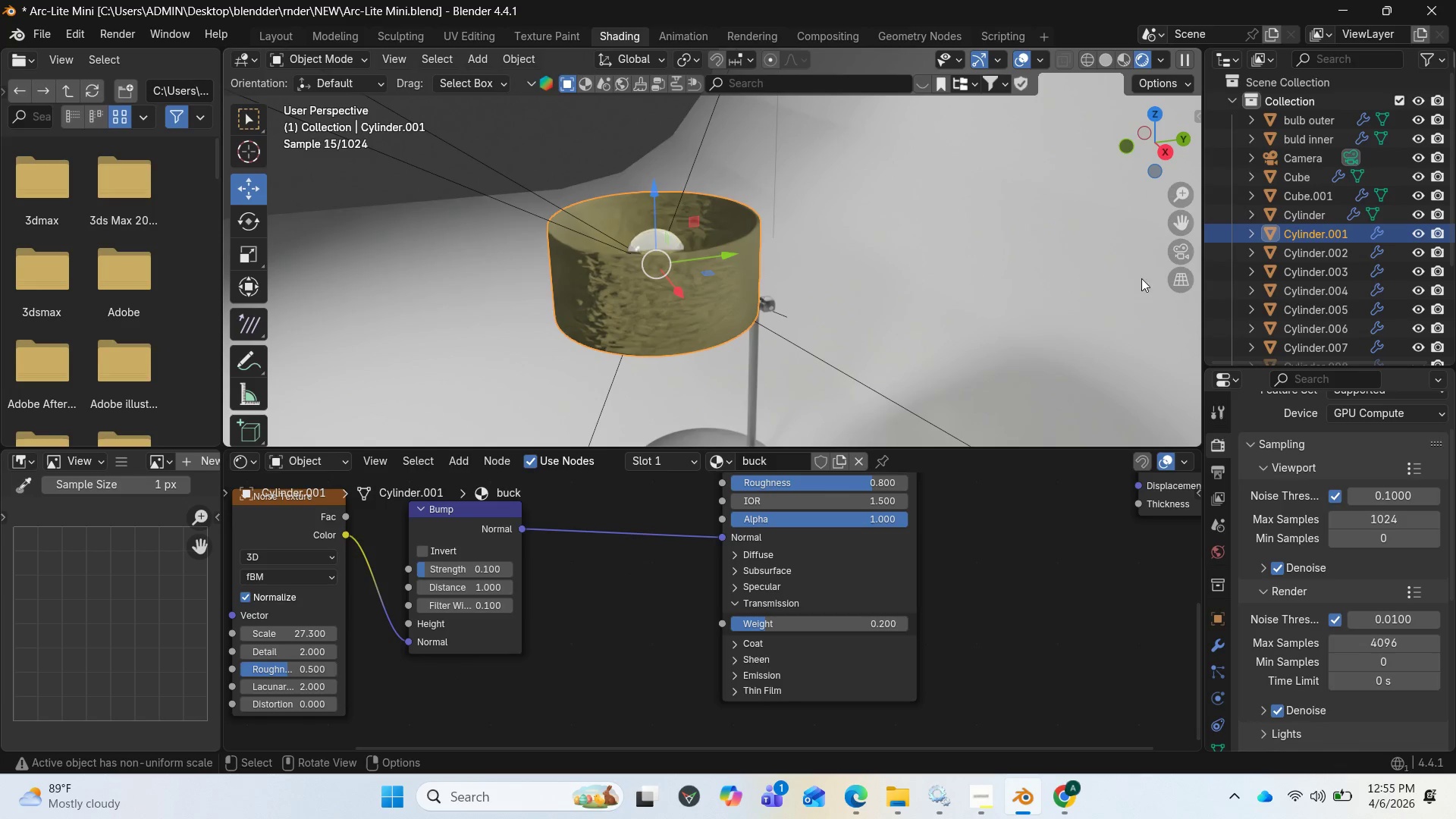 
wait(11.31)
 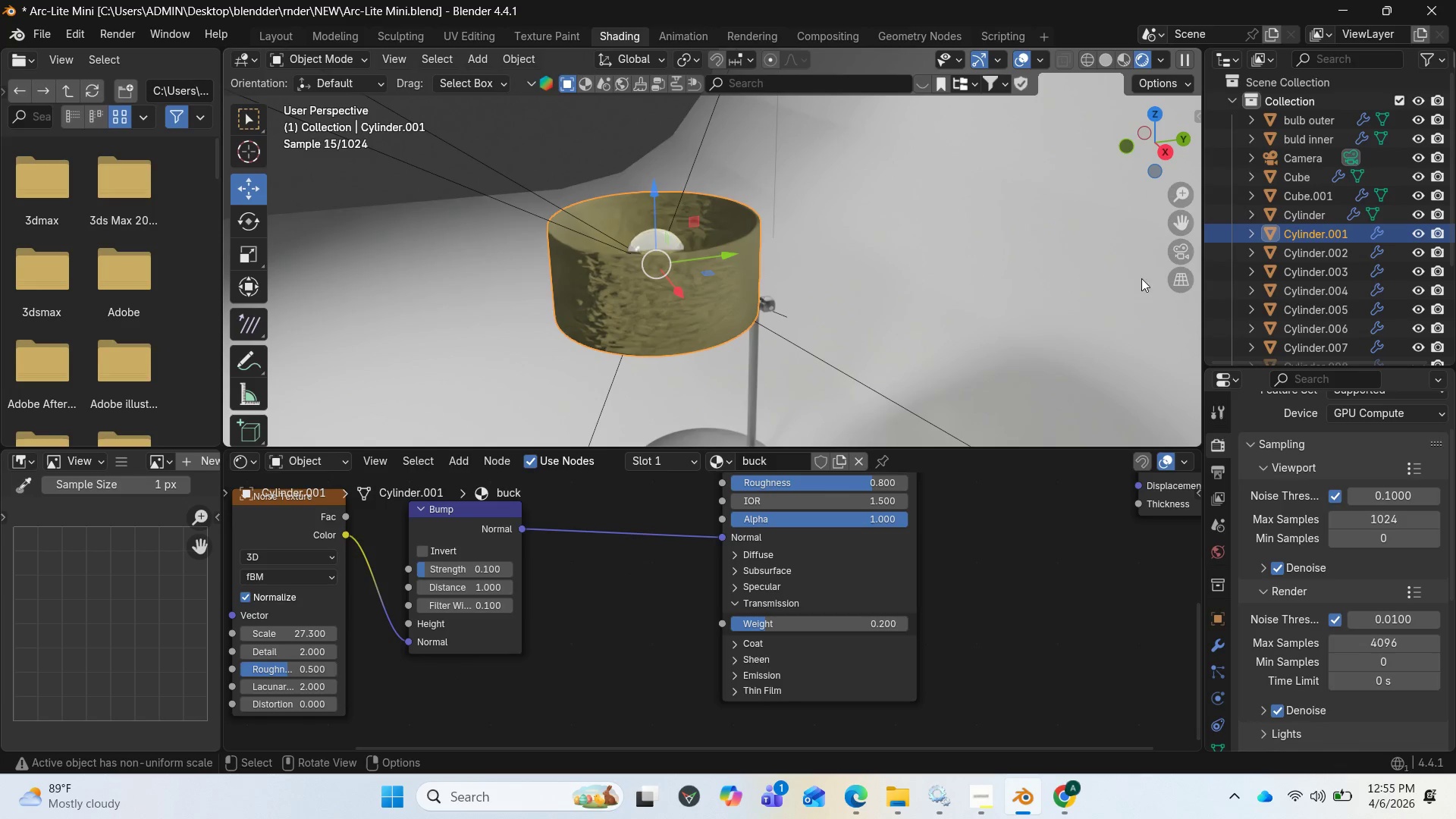 
left_click_drag(start_coordinate=[285, 667], to_coordinate=[284, 206])
 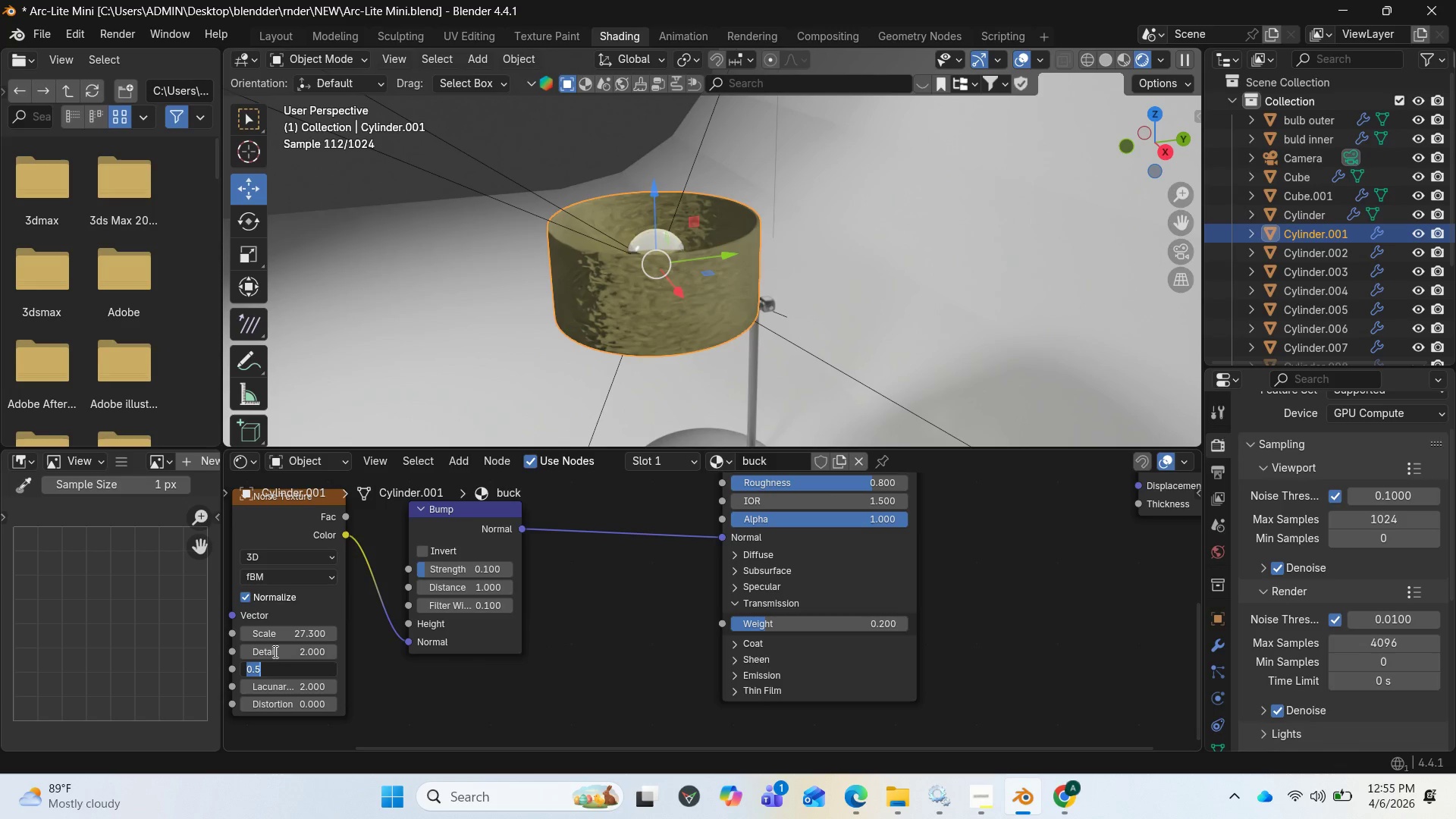 
key(Period)
 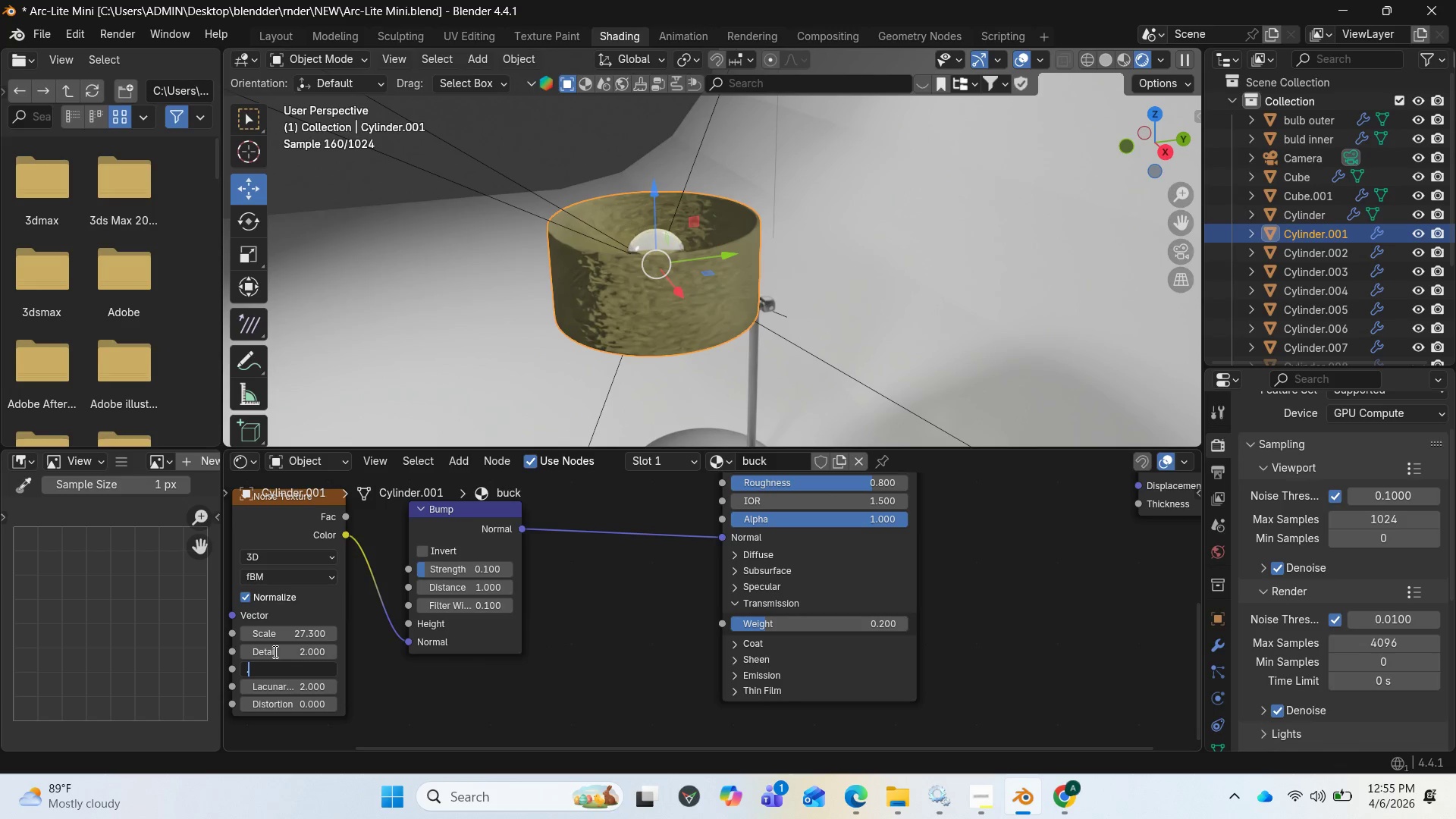 
key(2)
 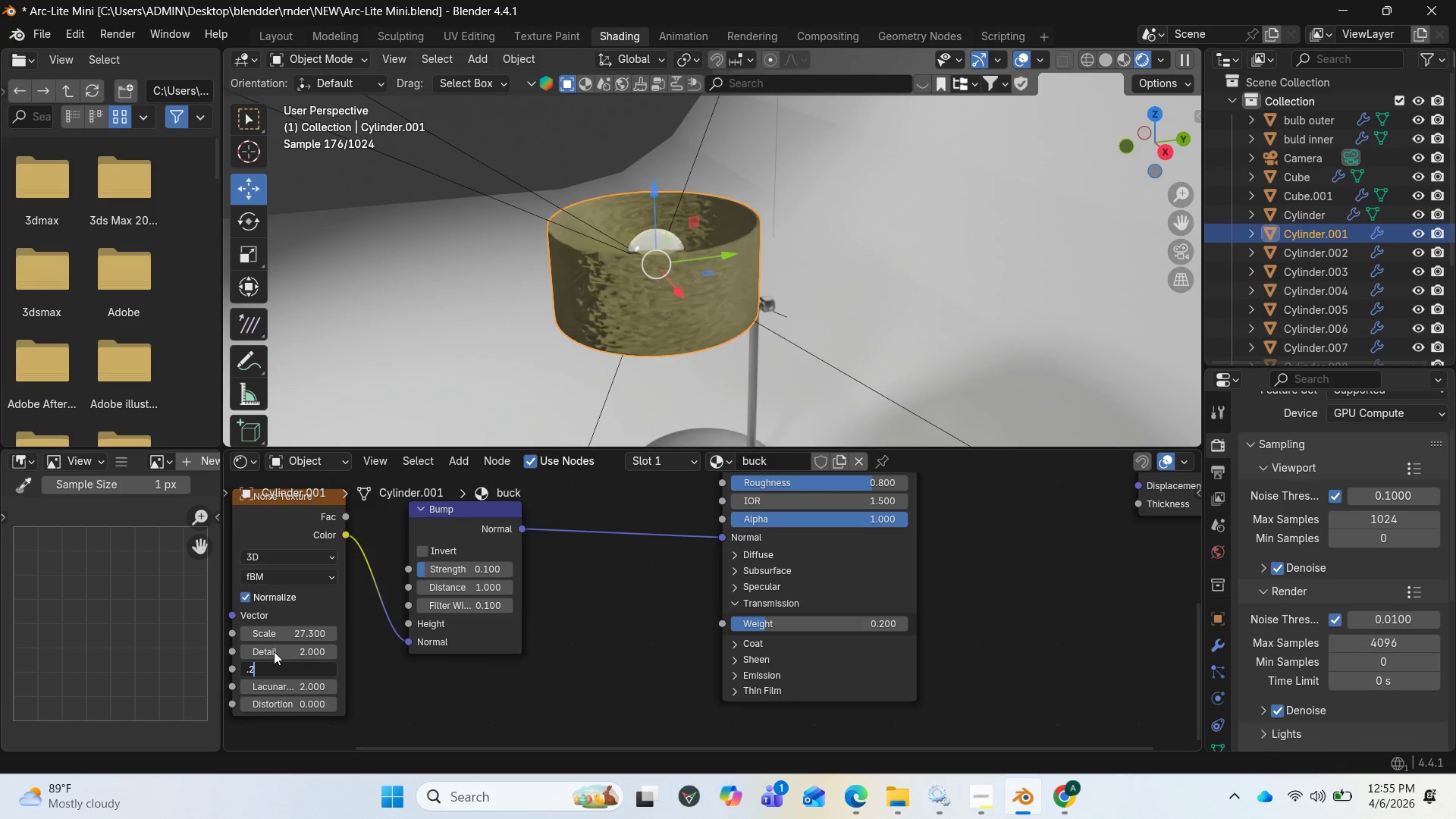 
key(Enter)
 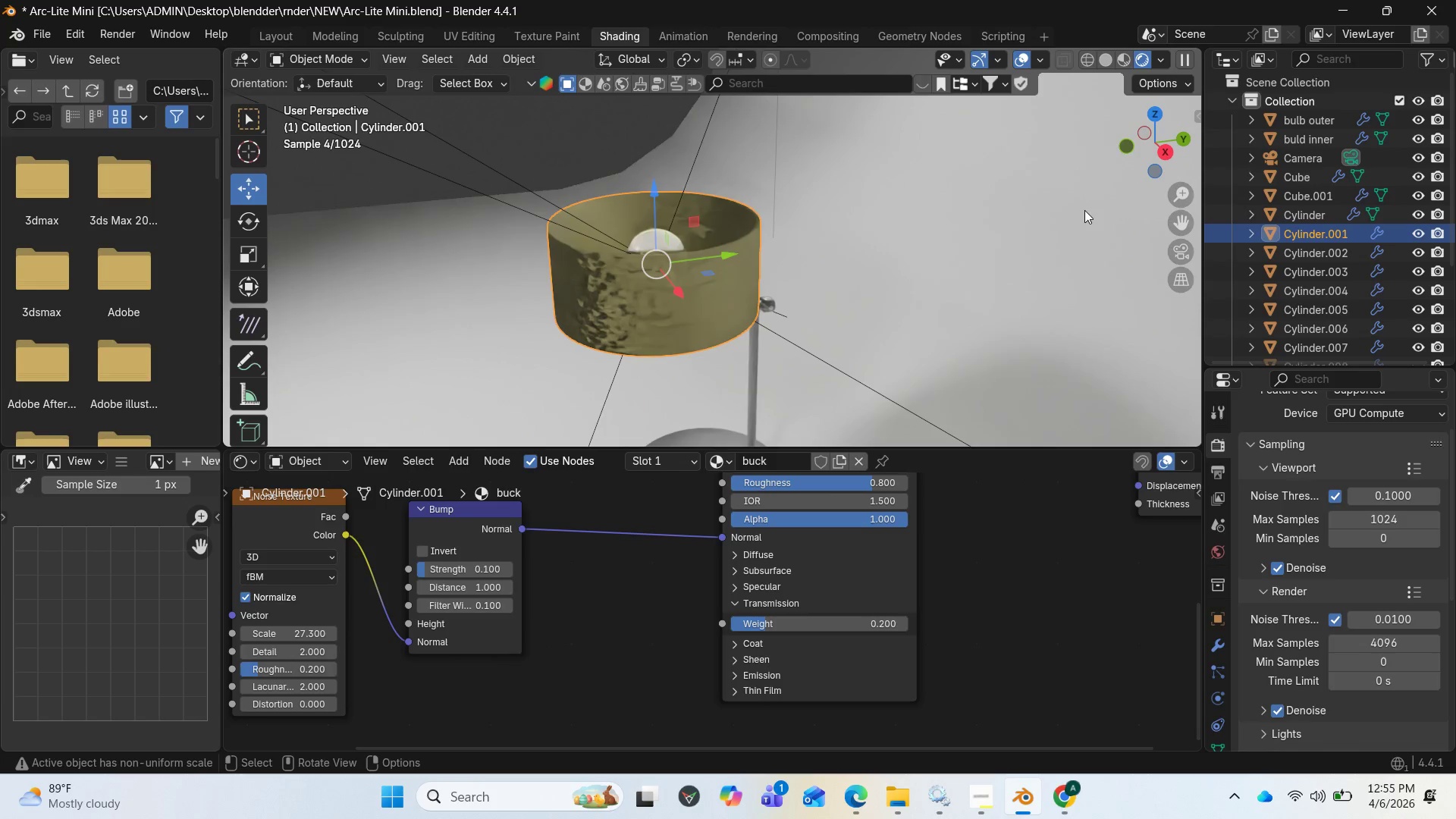 
mouse_move([1155, 137])
 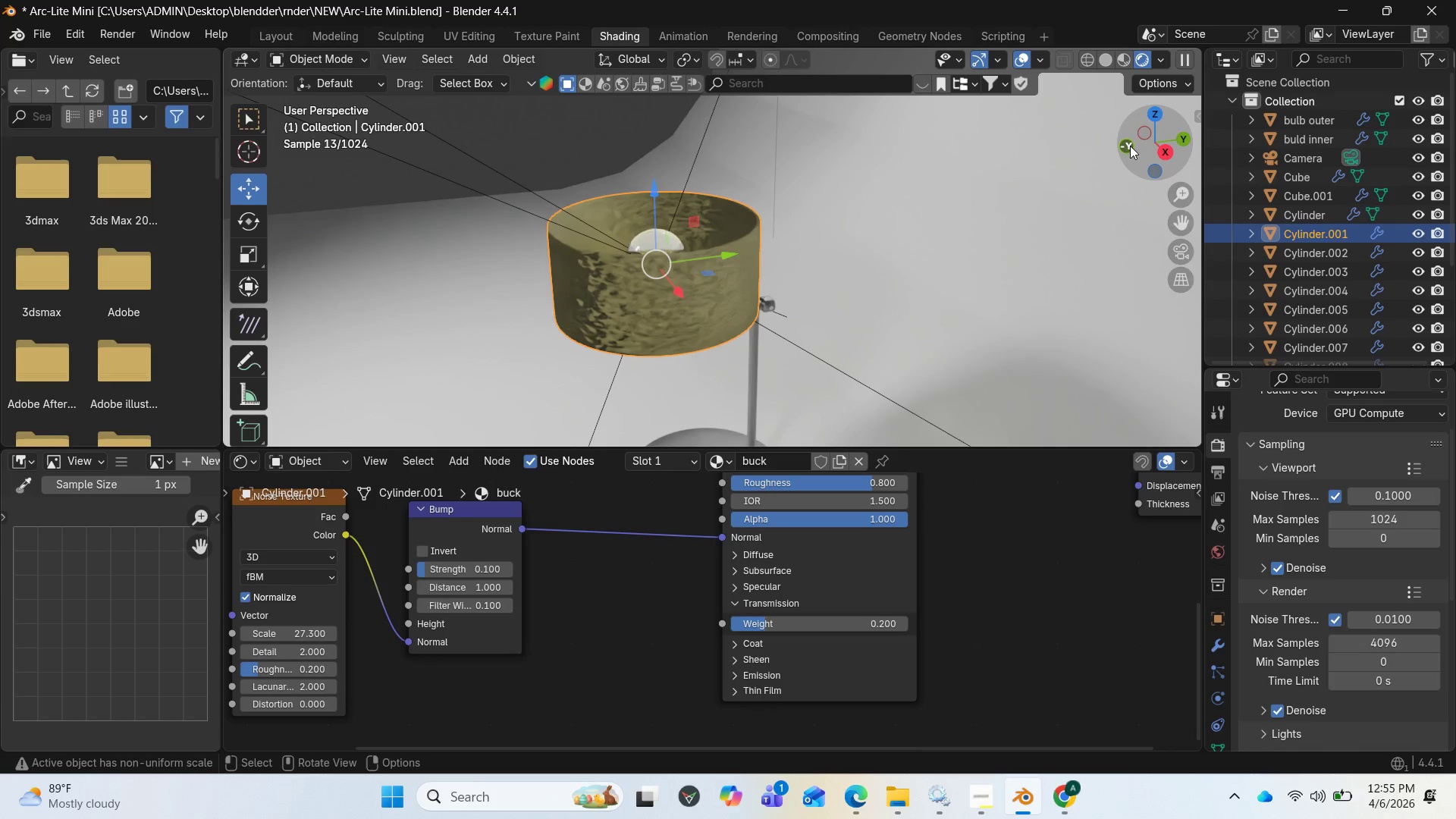 
left_click_drag(start_coordinate=[1130, 146], to_coordinate=[1032, 95])
 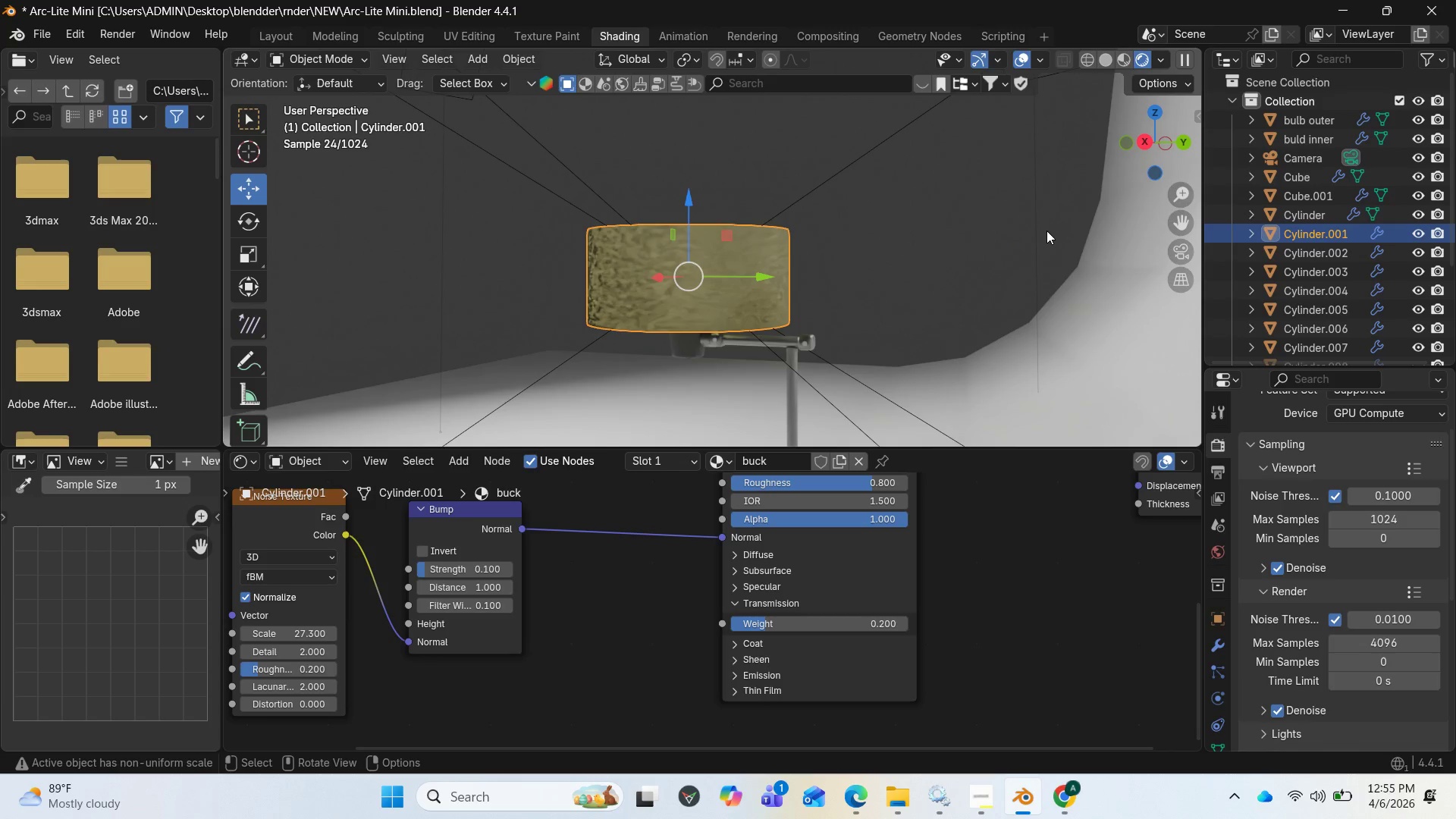 
key(Insert)
 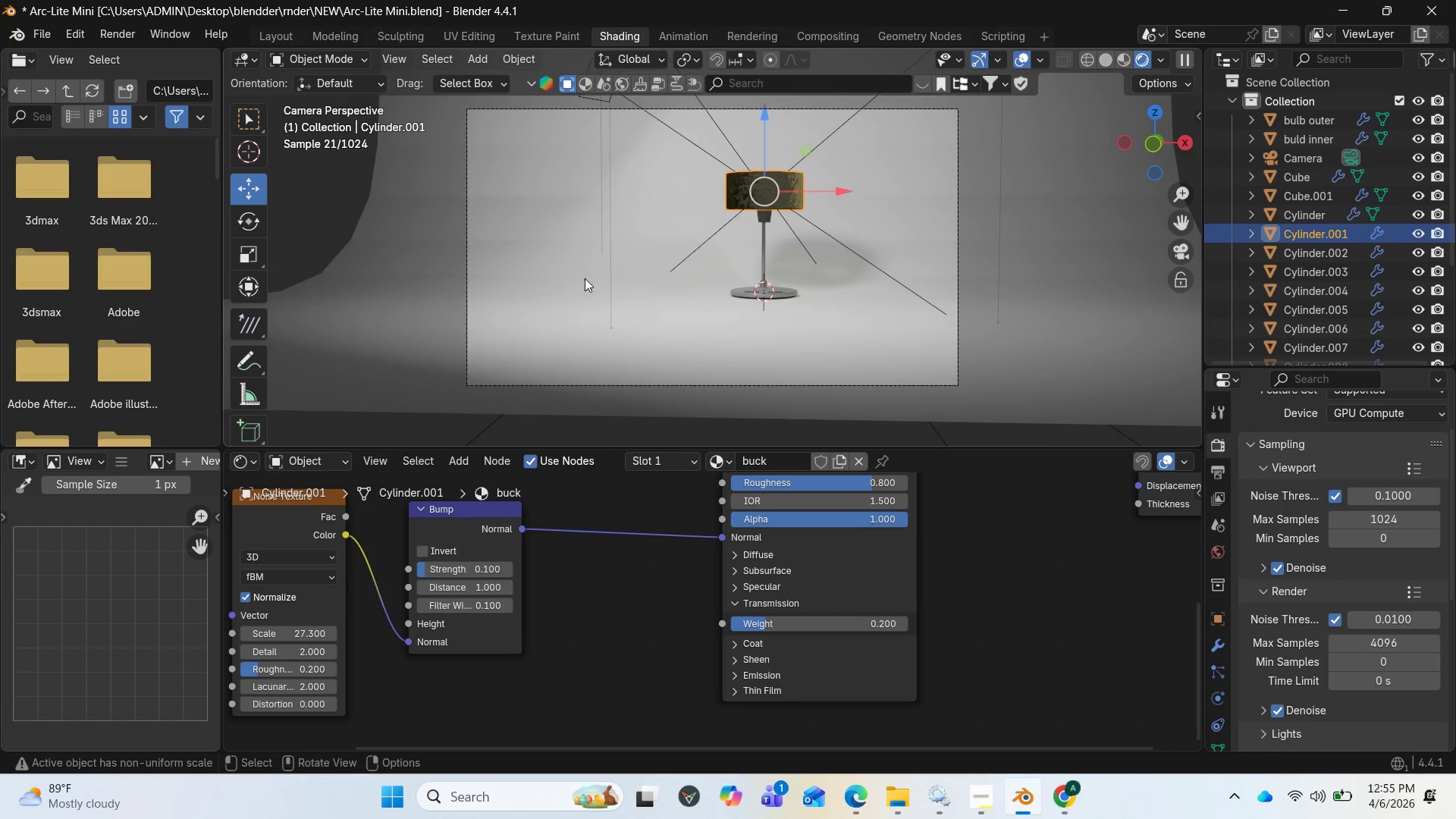 
wait(10.7)
 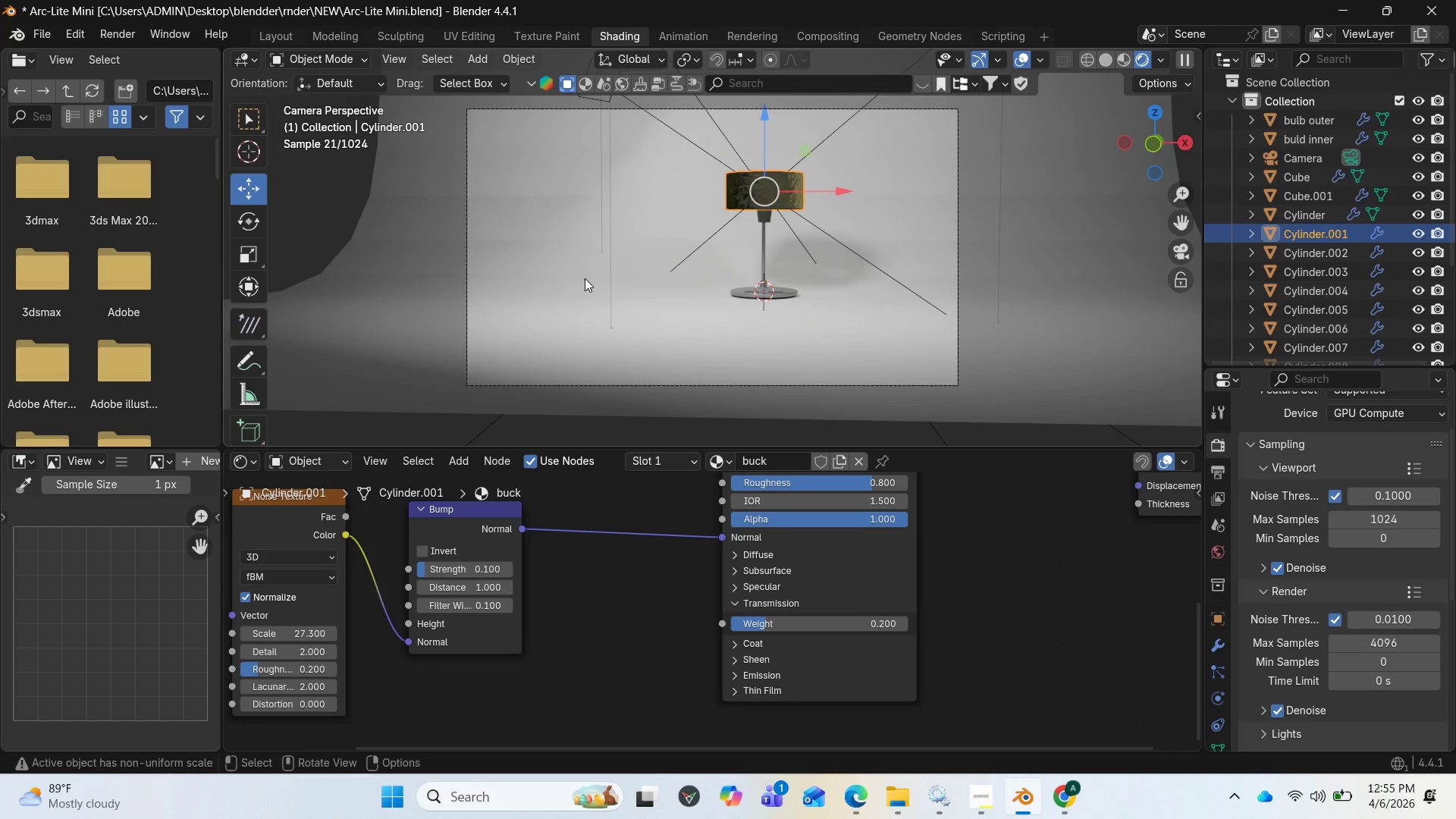 
scroll: coordinate [1309, 499], scroll_direction: up, amount: 6.0
 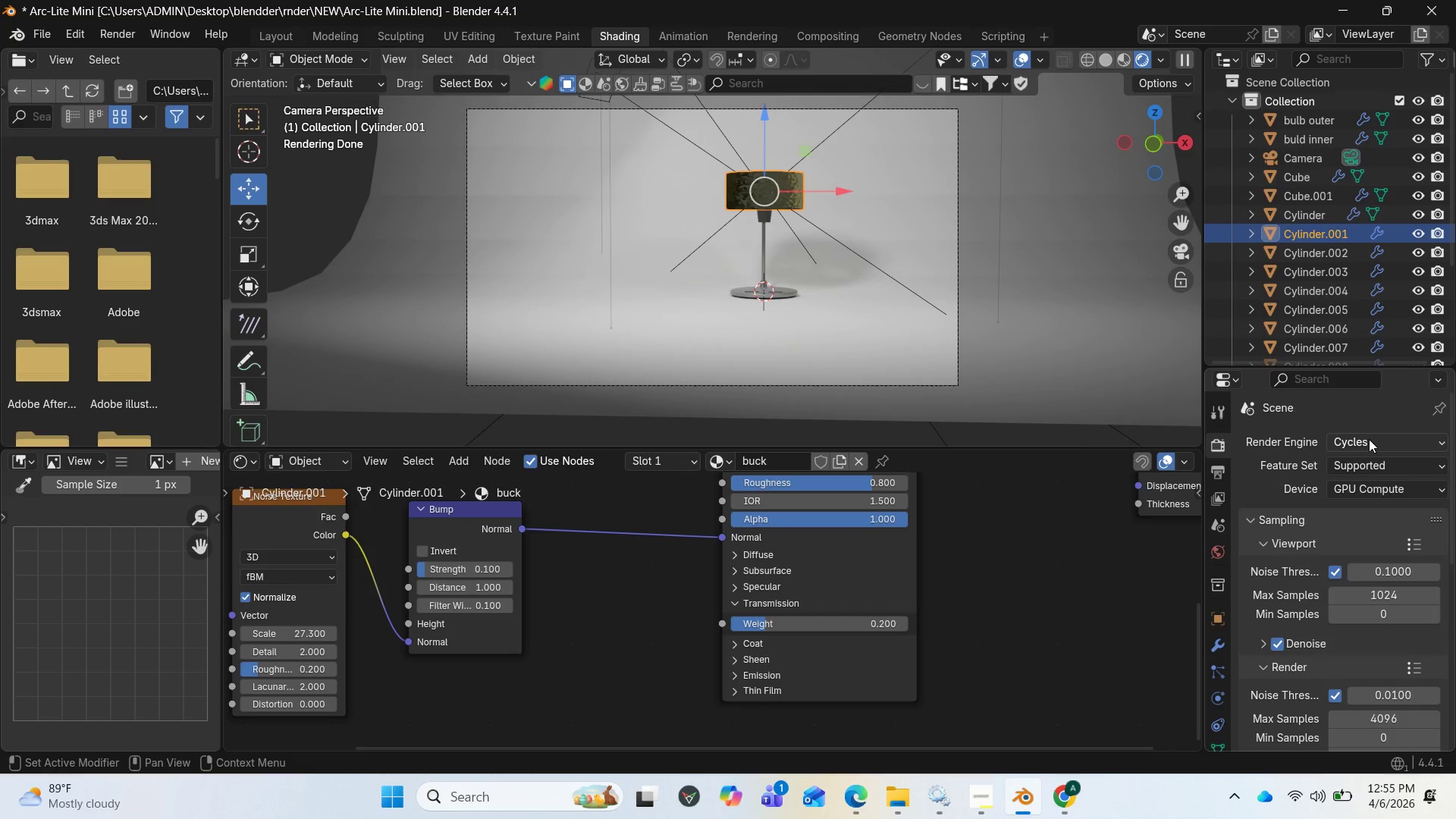 
left_click([1369, 439])
 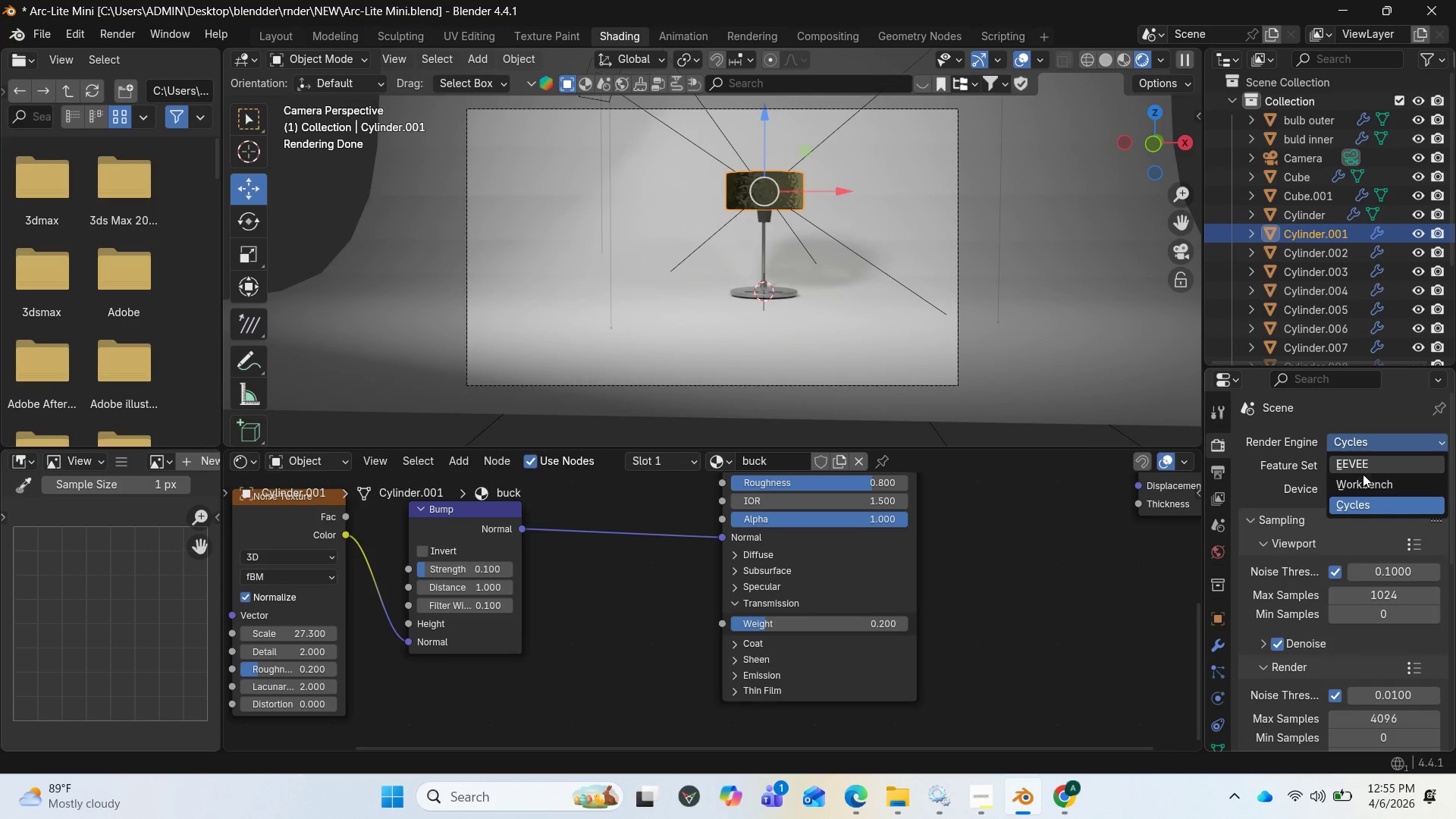 
mouse_move([1343, 457])
 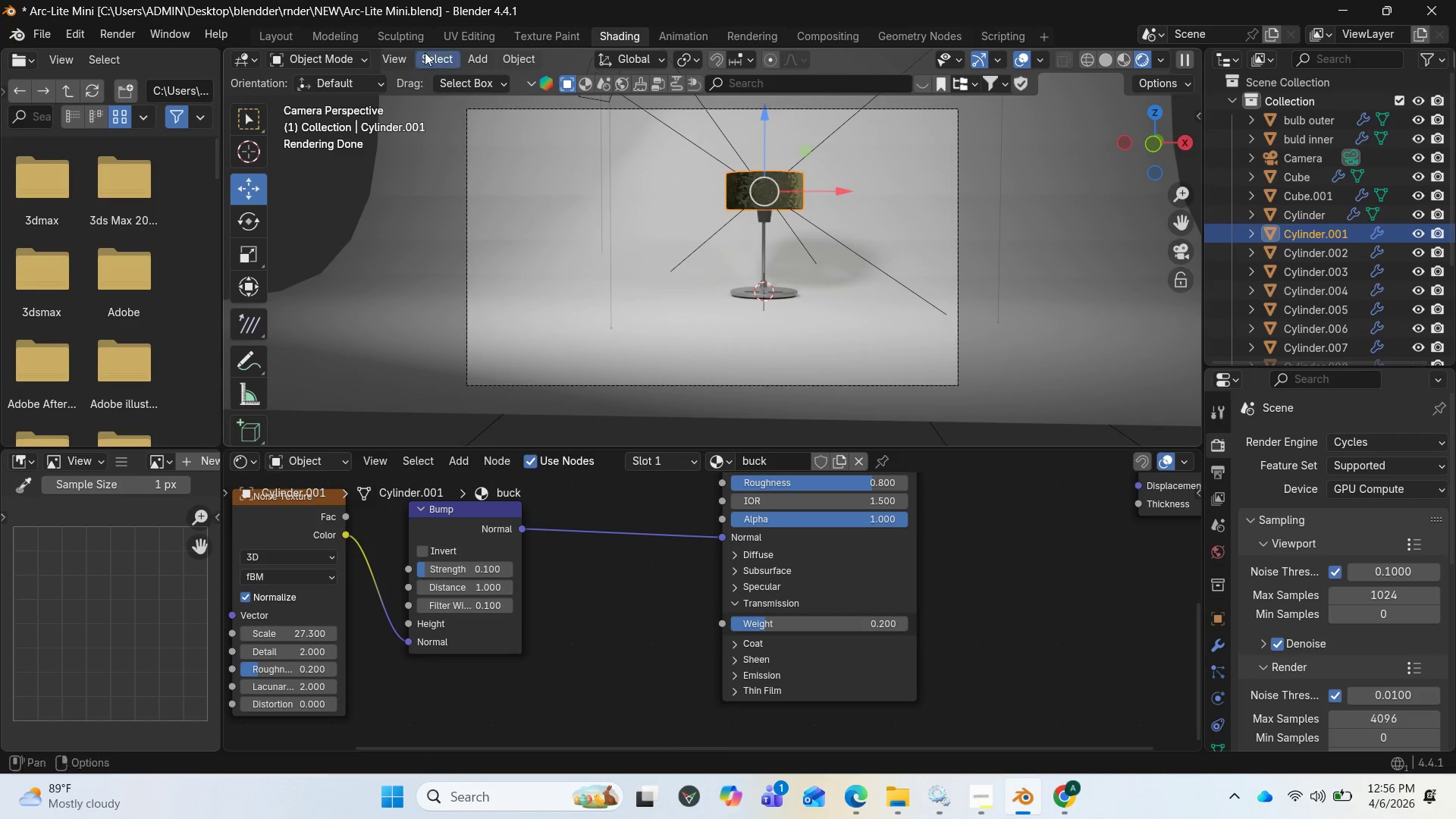 
left_click([278, 36])
 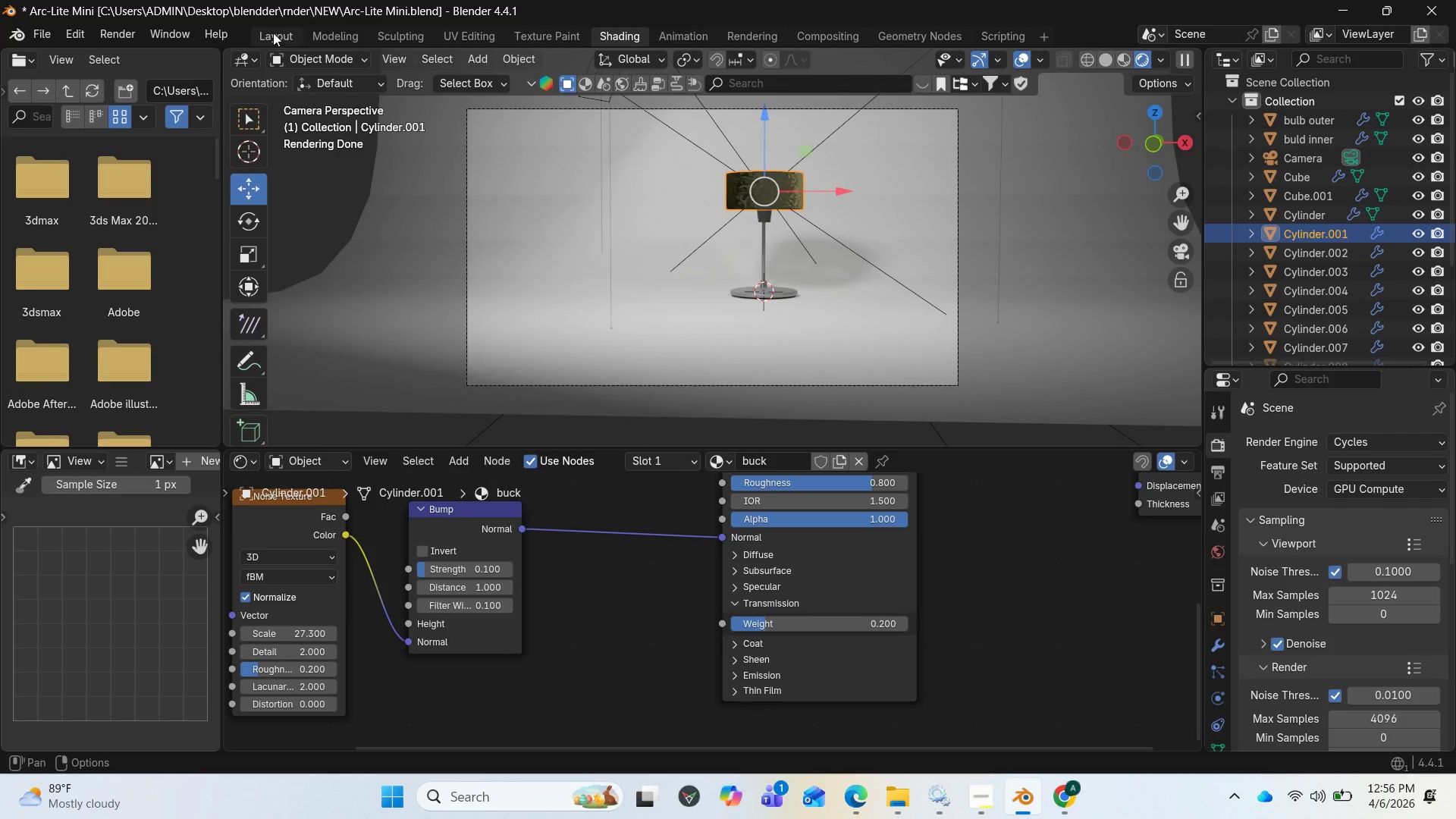 
mouse_move([288, 46])
 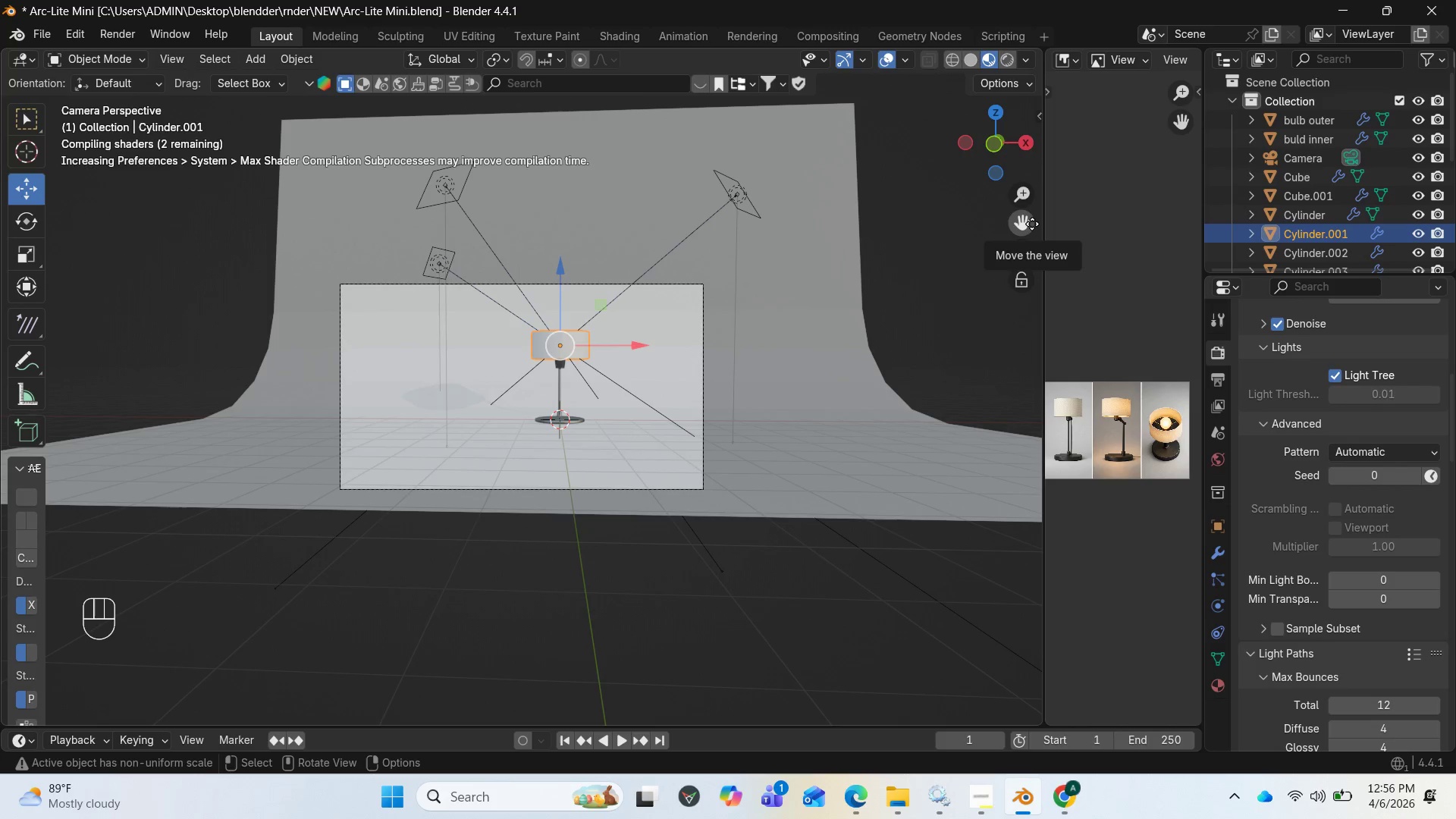 
wait(5.66)
 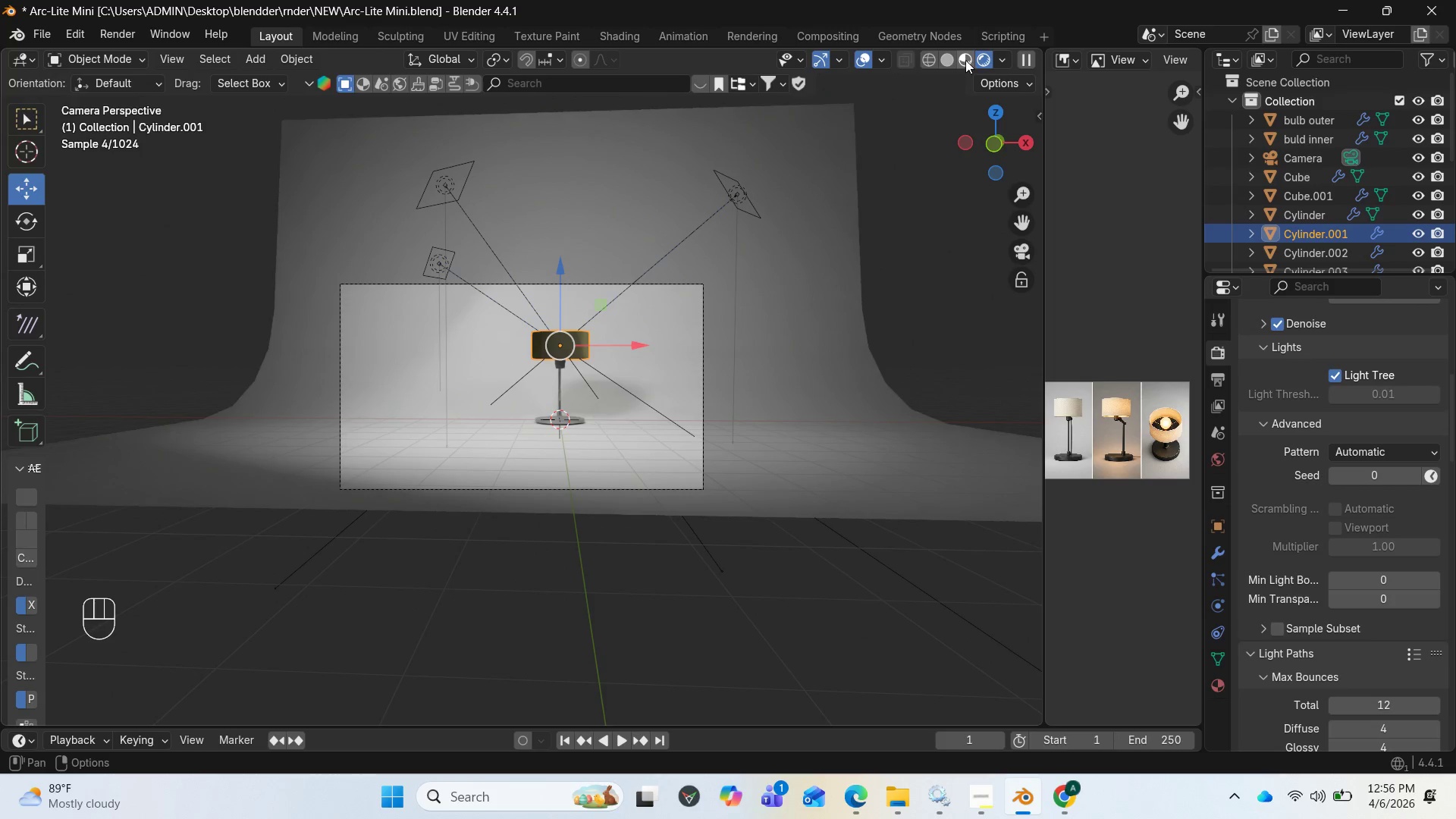 
left_click_drag(start_coordinate=[1029, 224], to_coordinate=[962, 231])
 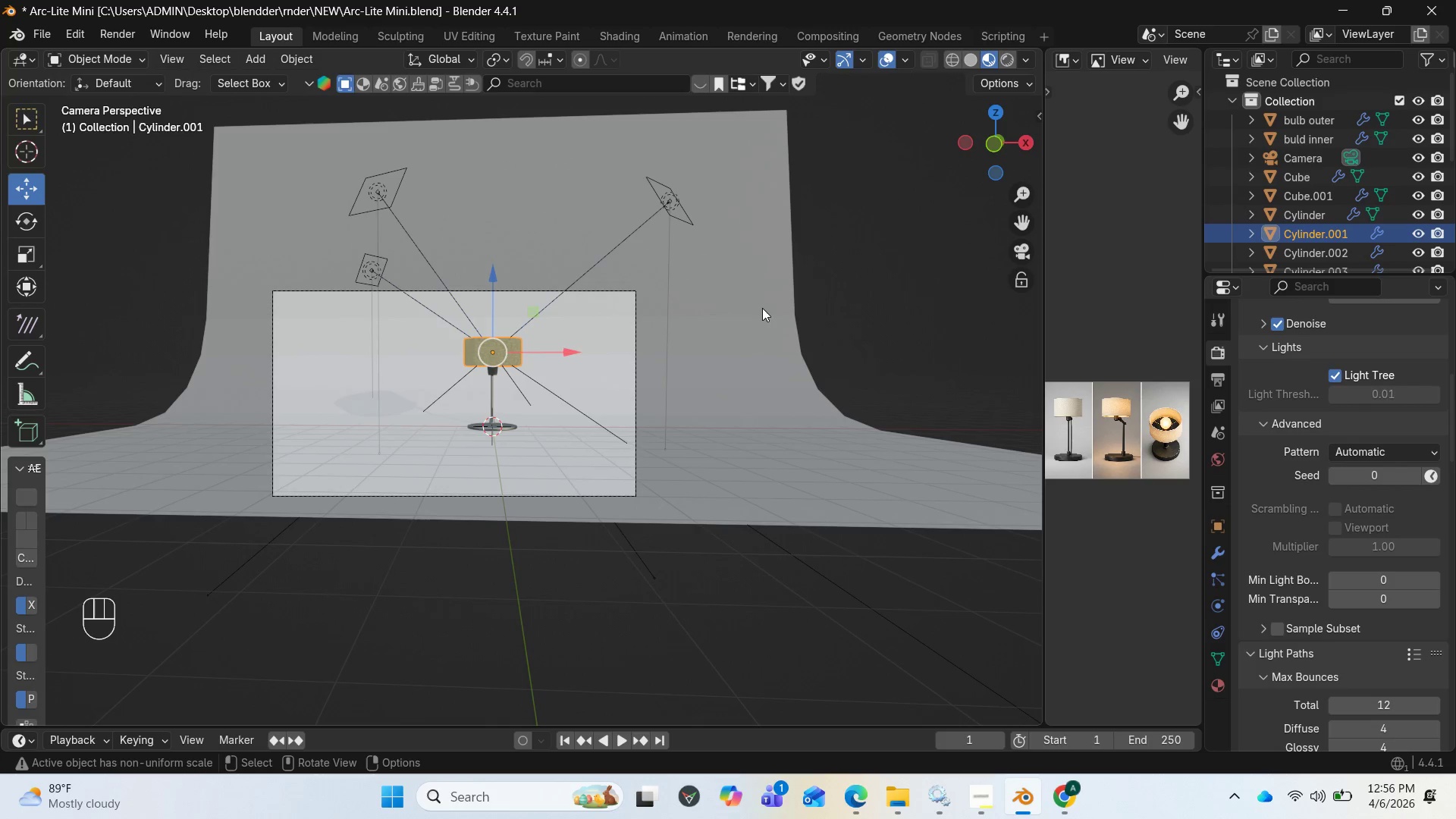 
key(N)
 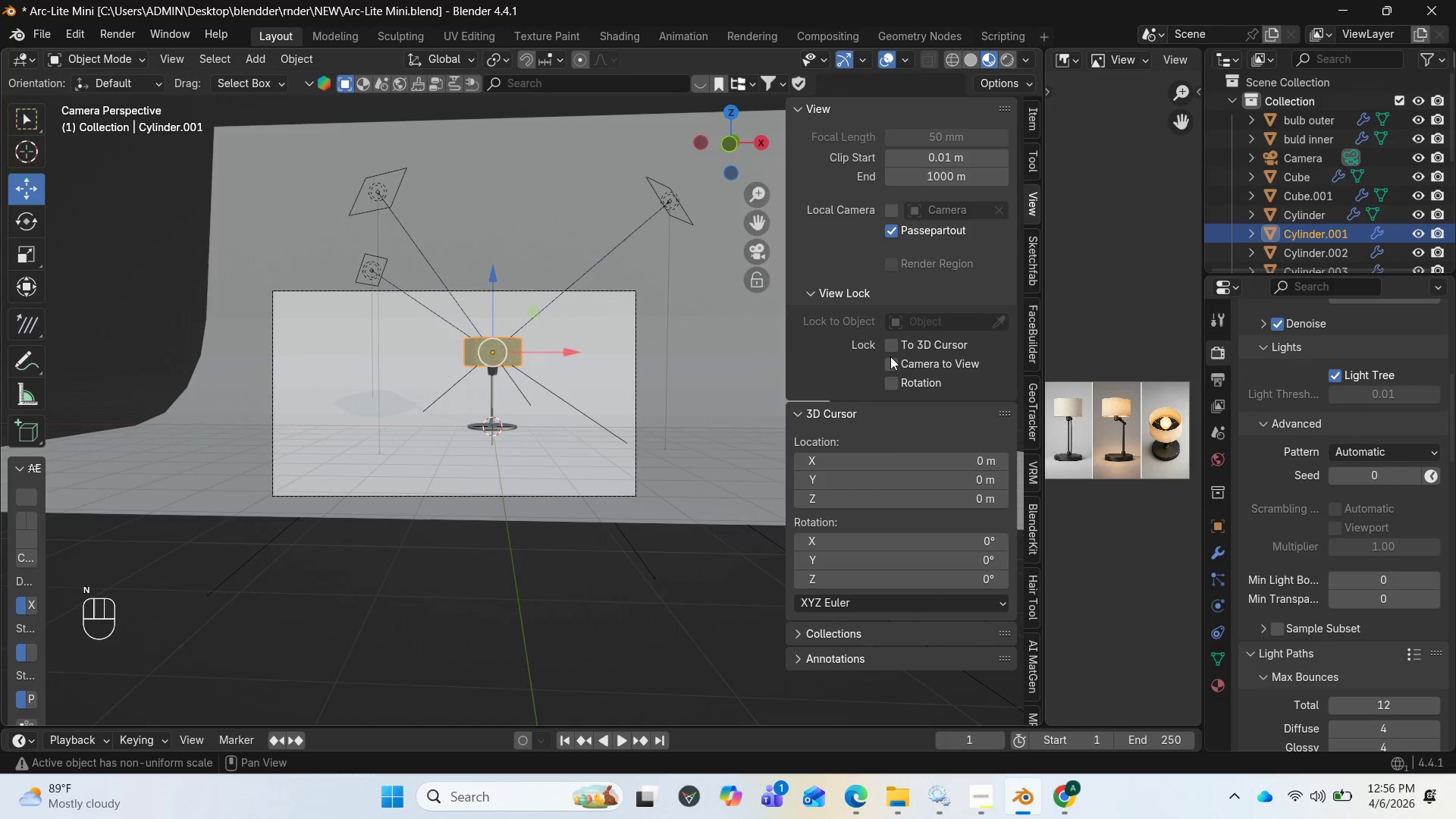 
left_click([890, 360])
 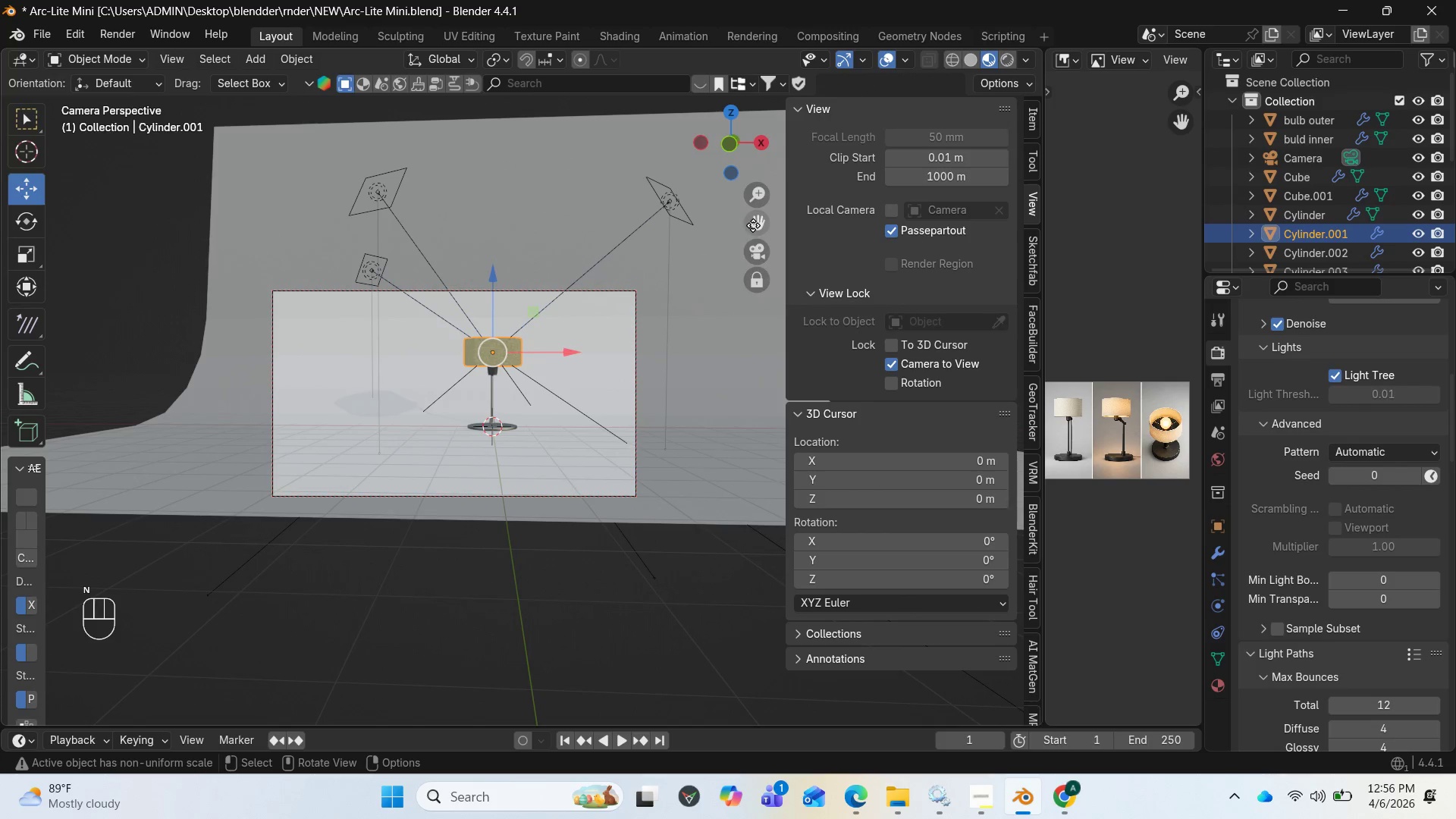 
left_click_drag(start_coordinate=[749, 225], to_coordinate=[708, 224])
 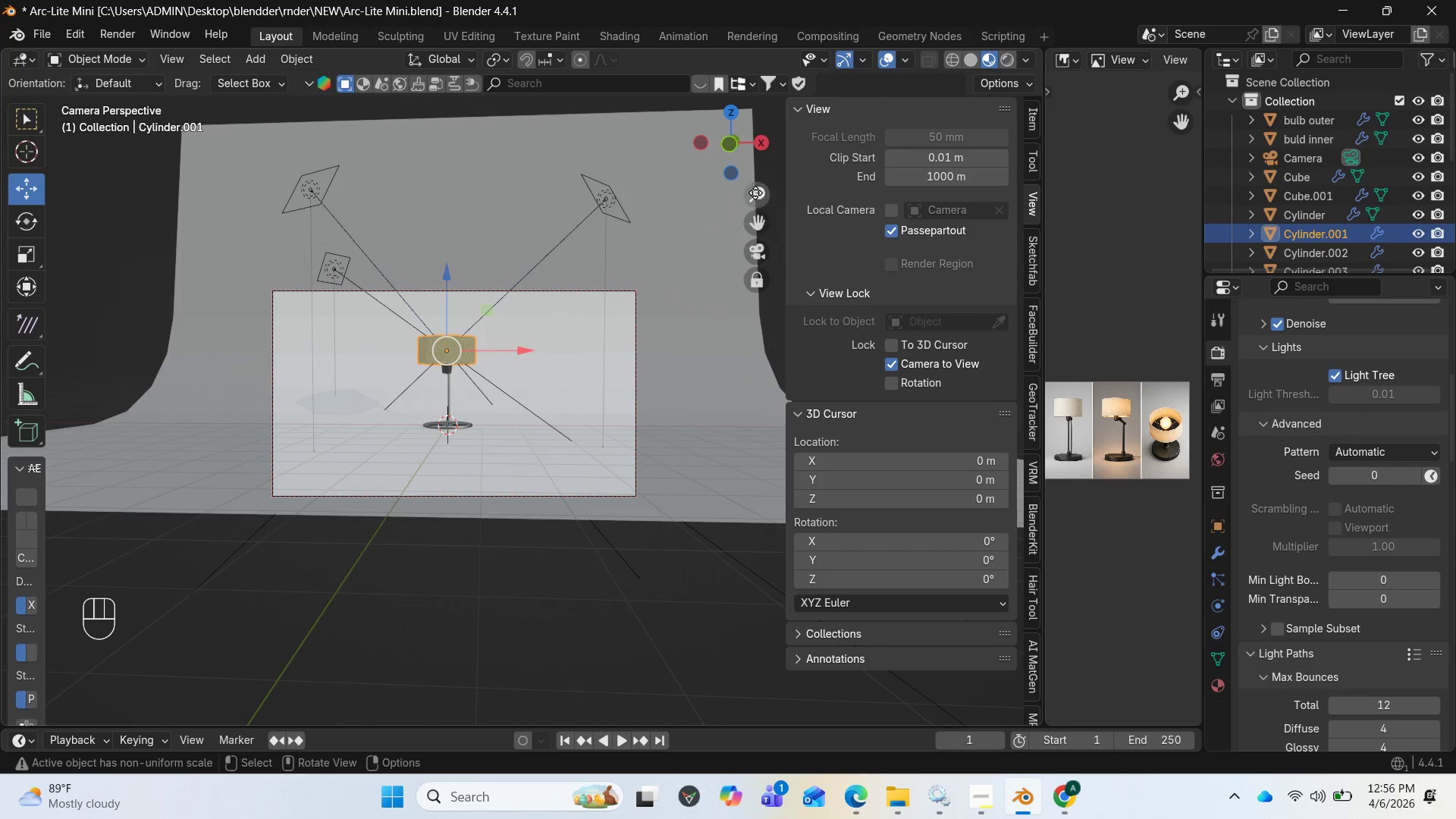 
left_click_drag(start_coordinate=[755, 192], to_coordinate=[764, 168])
 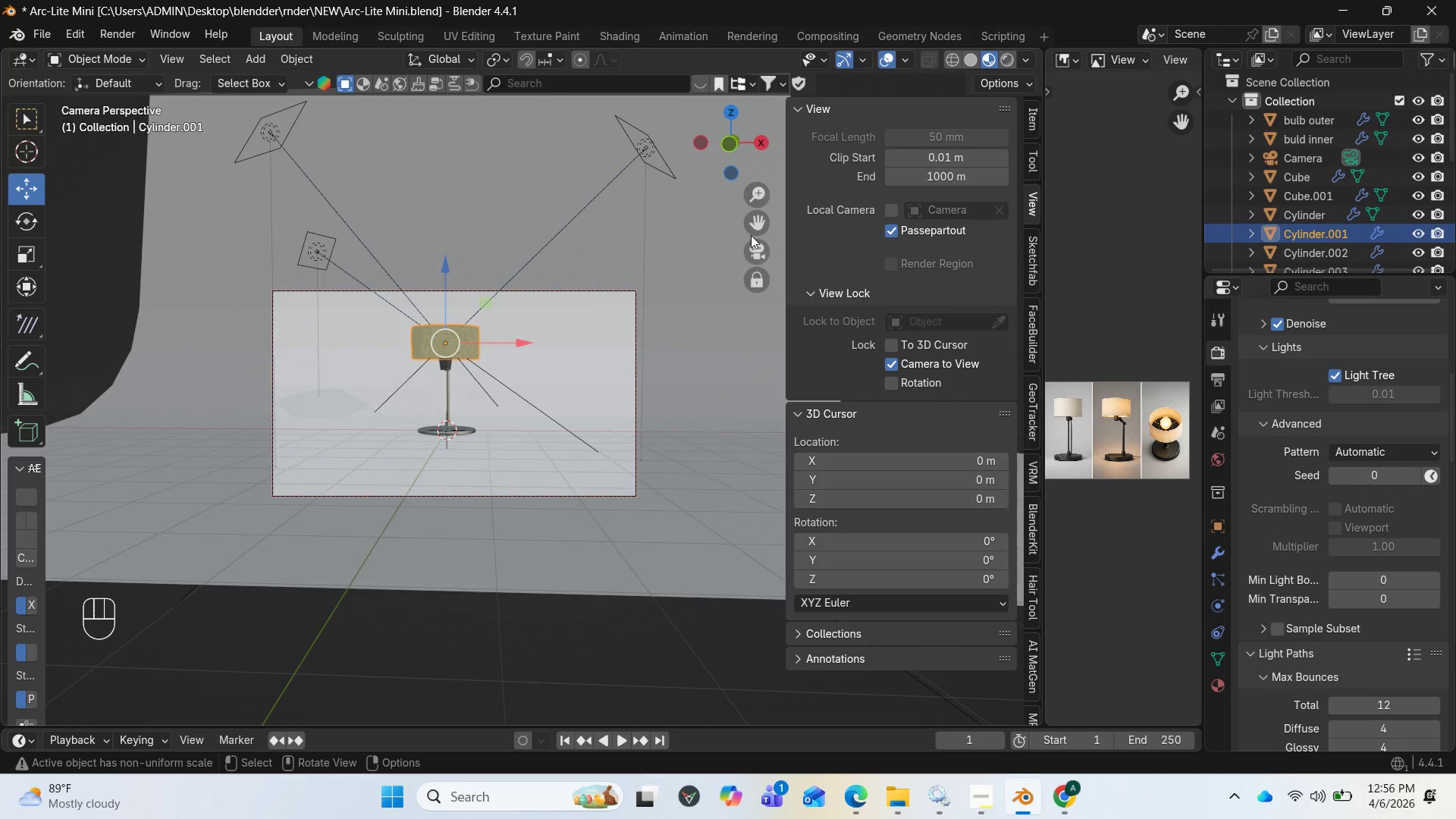 
left_click_drag(start_coordinate=[758, 222], to_coordinate=[769, 226])
 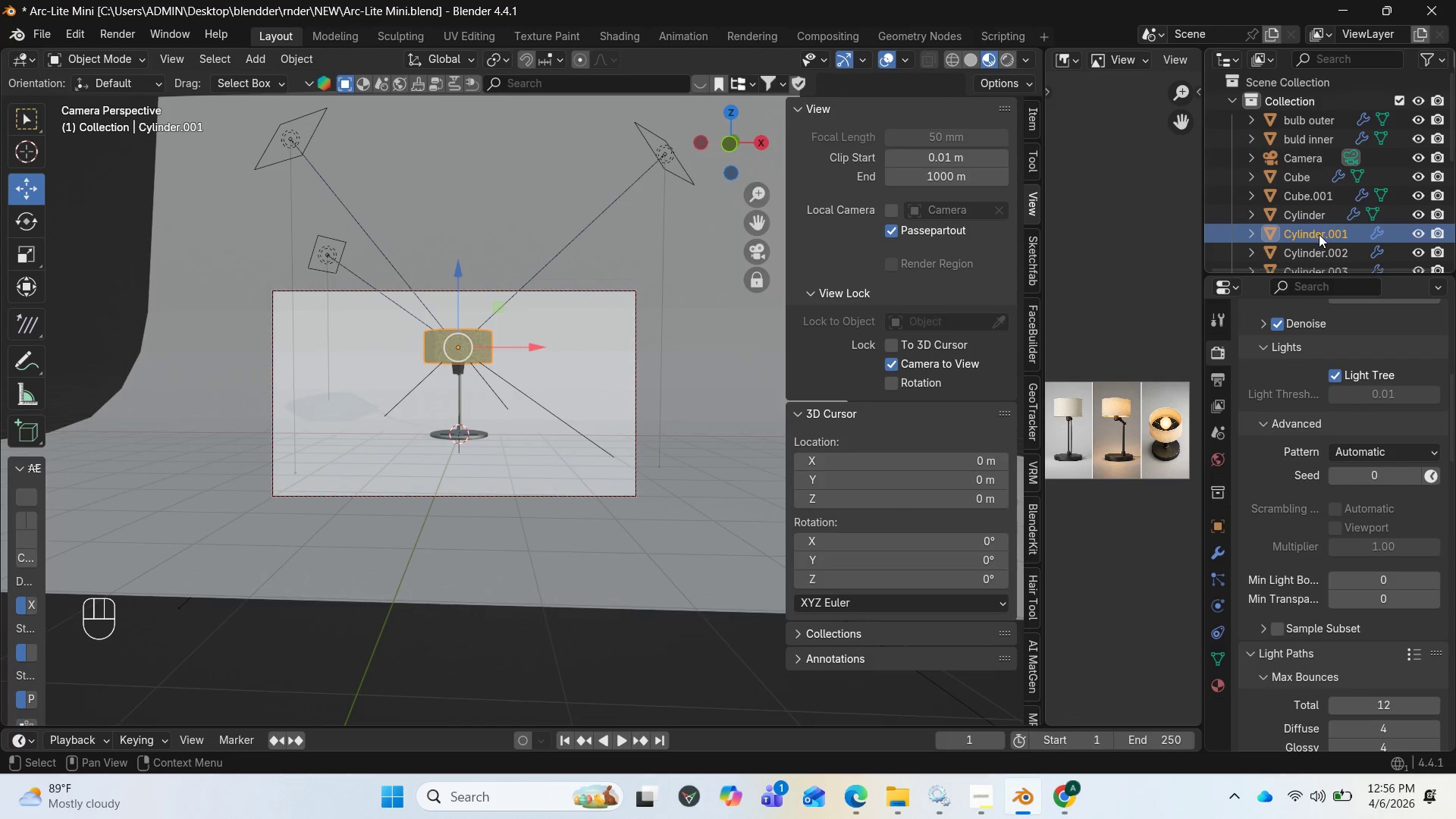 
scroll: coordinate [1353, 219], scroll_direction: down, amount: 8.0
 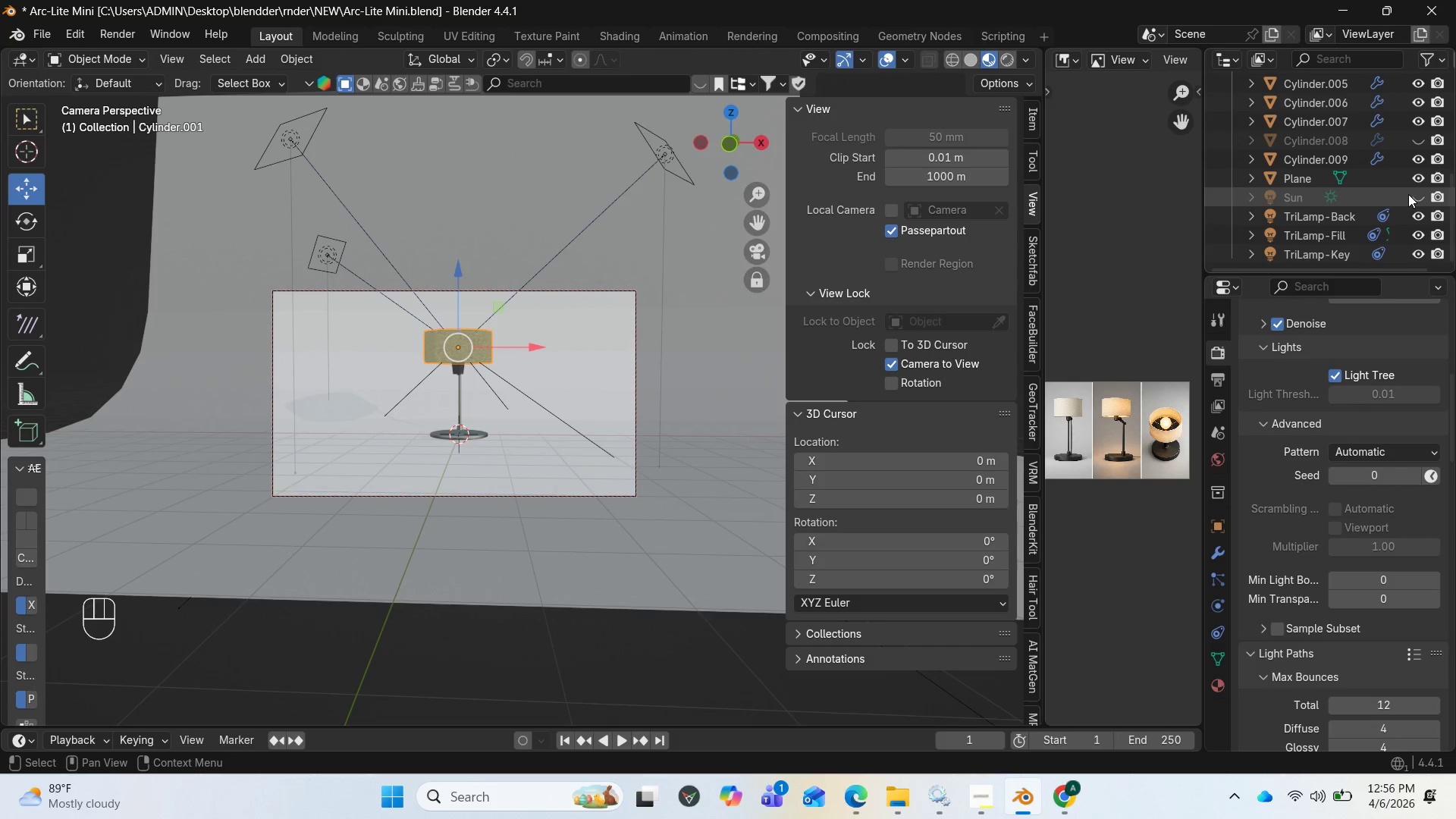 
left_click([1408, 194])
 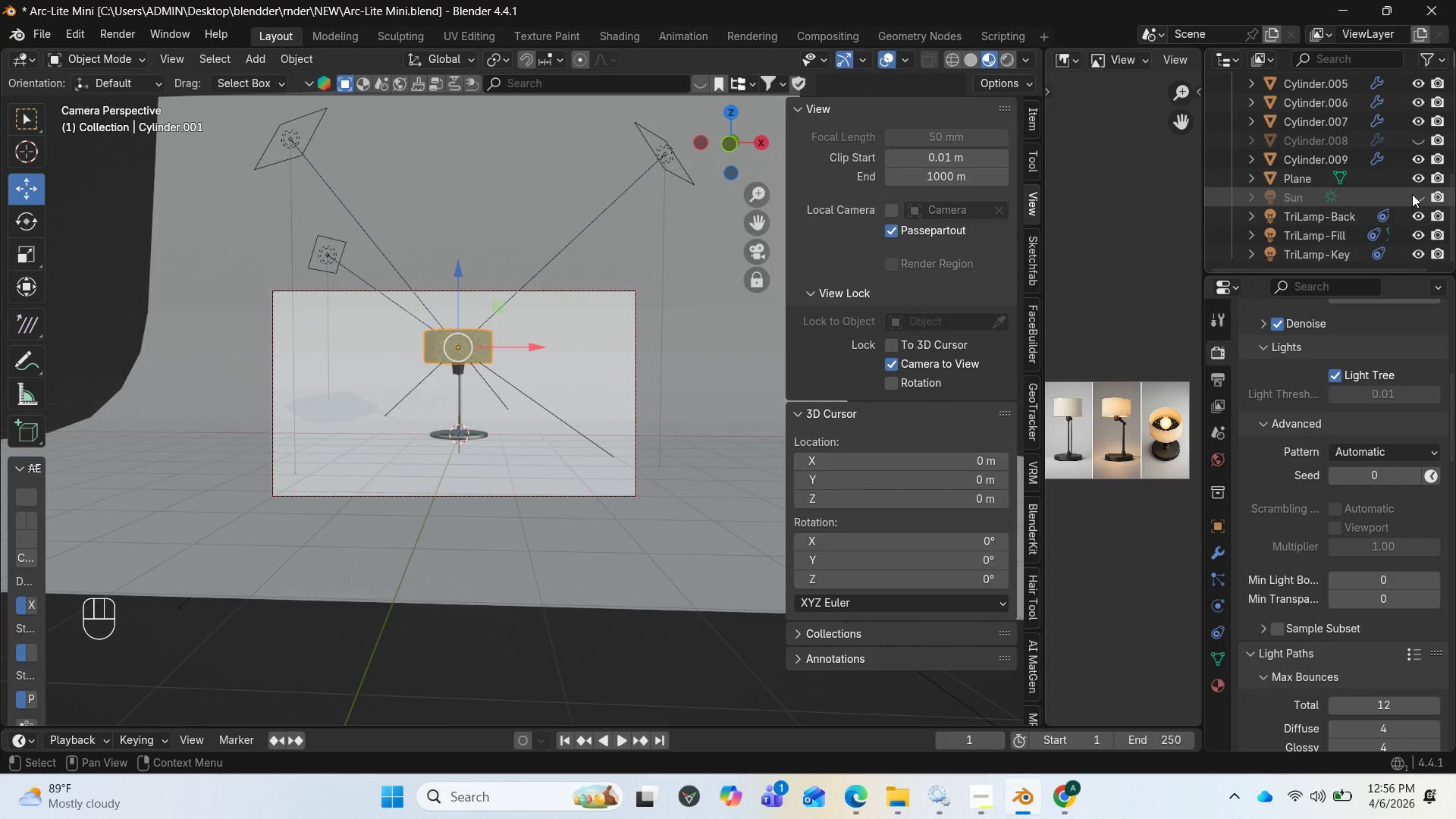 
left_click([1421, 193])
 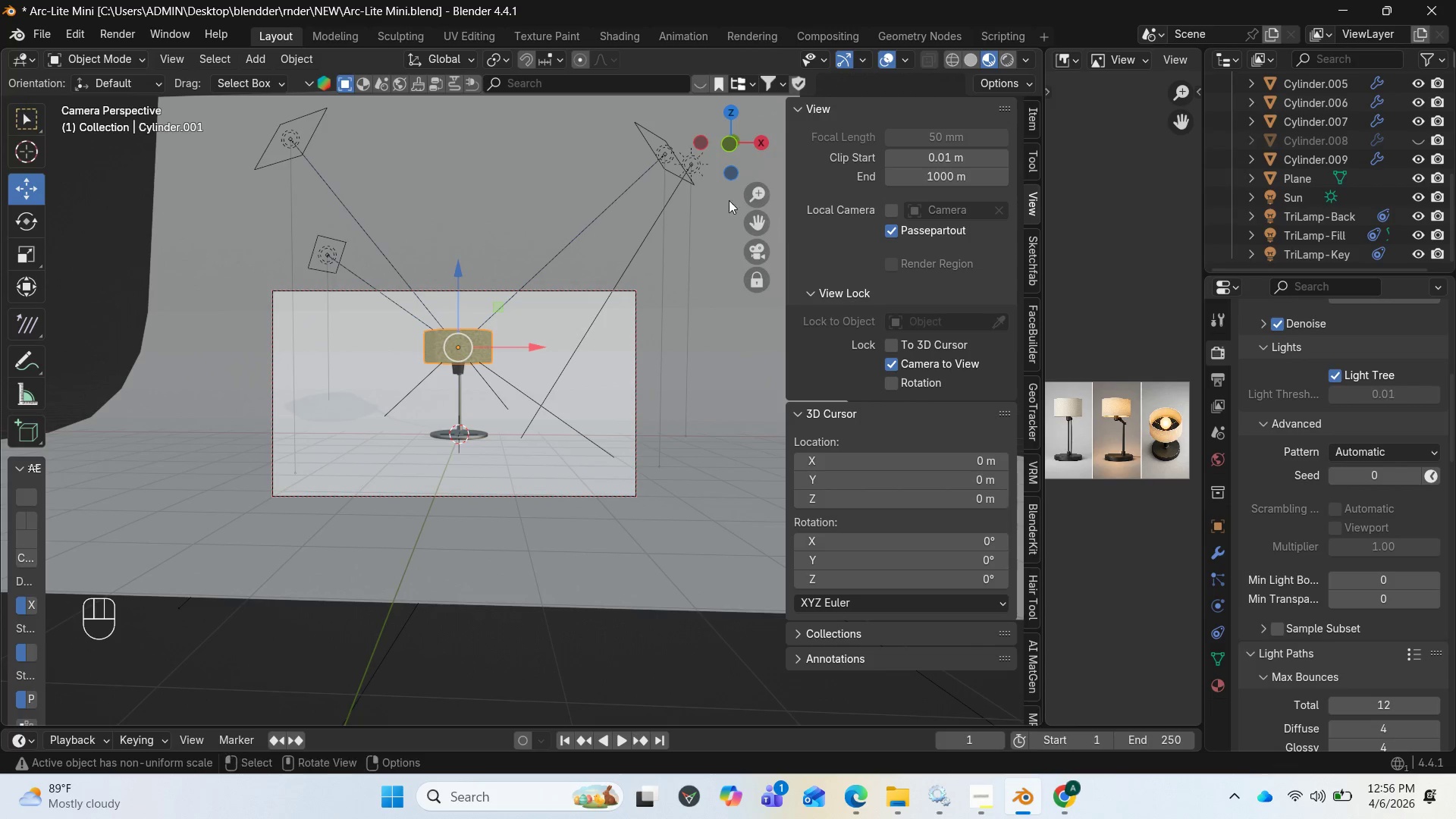 
left_click([687, 202])
 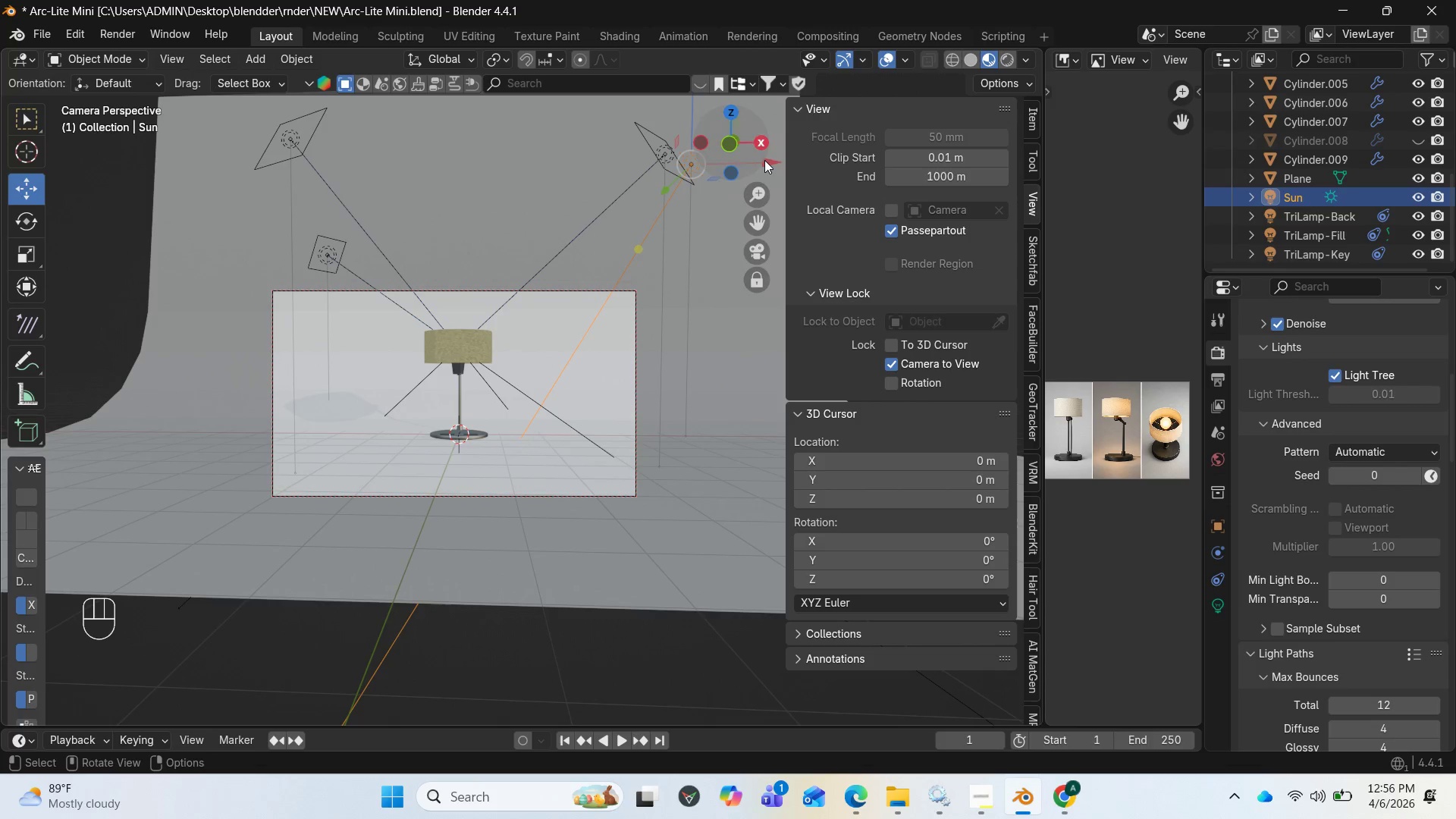 
left_click_drag(start_coordinate=[768, 160], to_coordinate=[404, 195])
 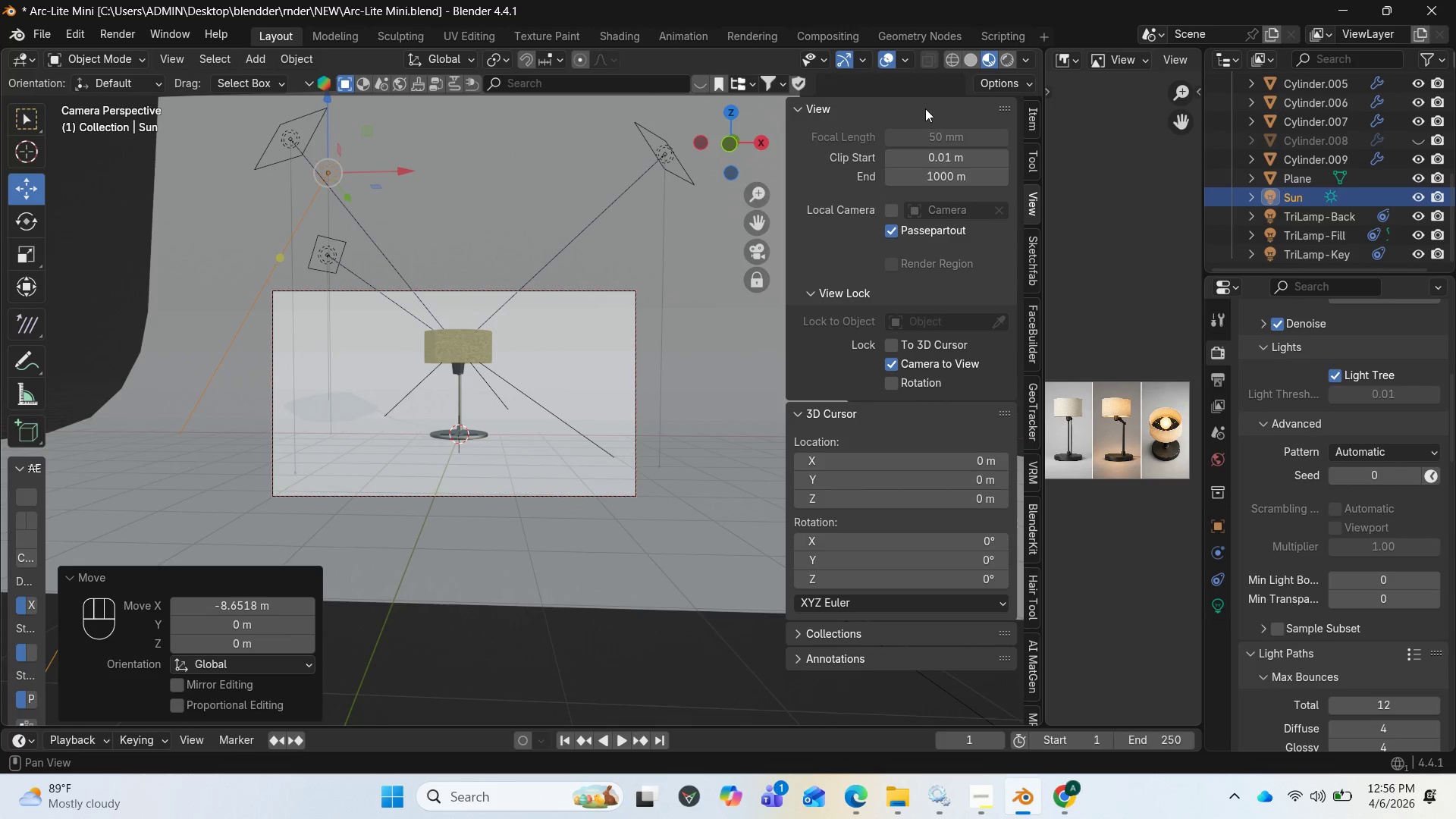 
mouse_move([1002, 78])
 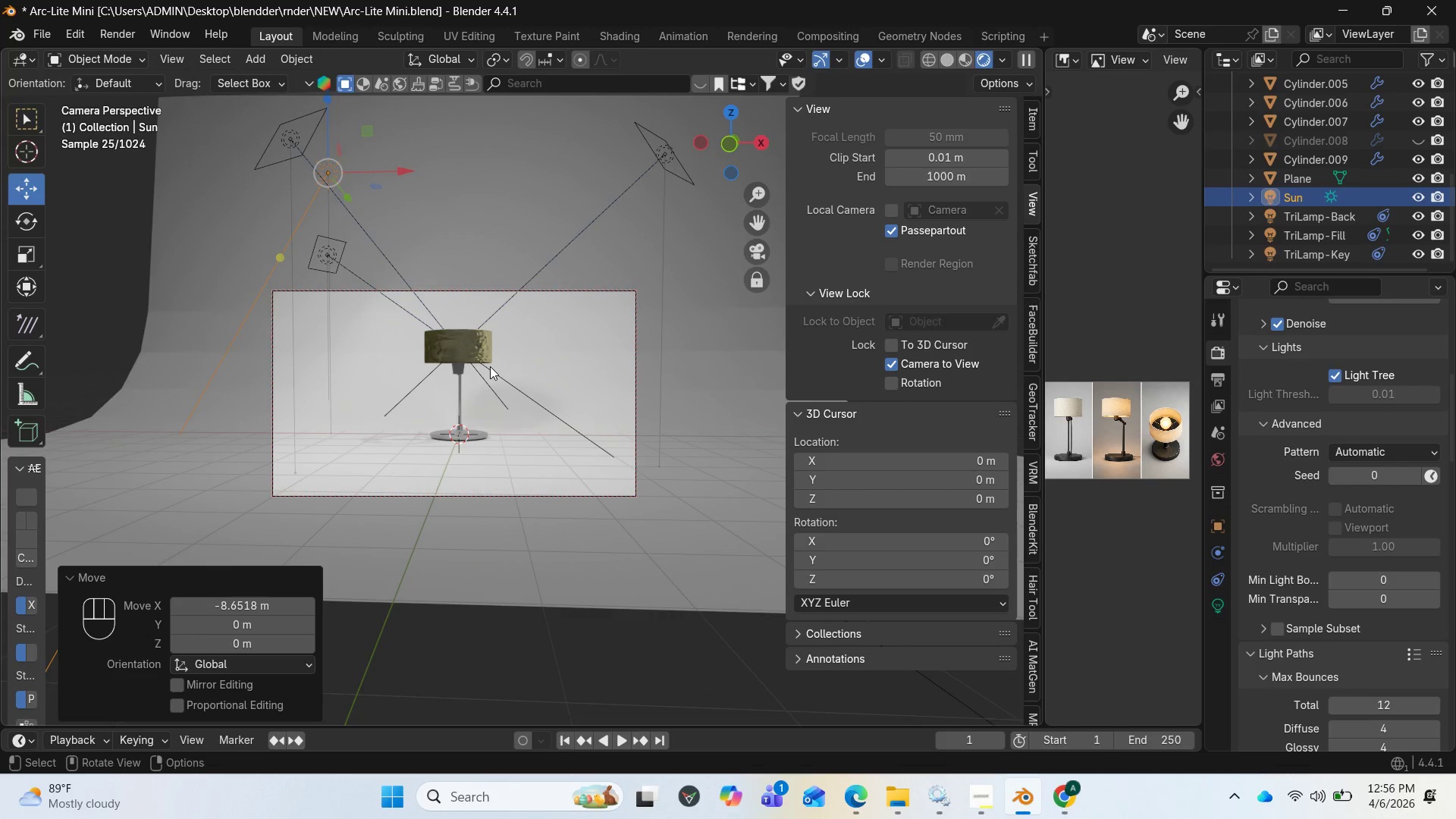 
wait(19.79)
 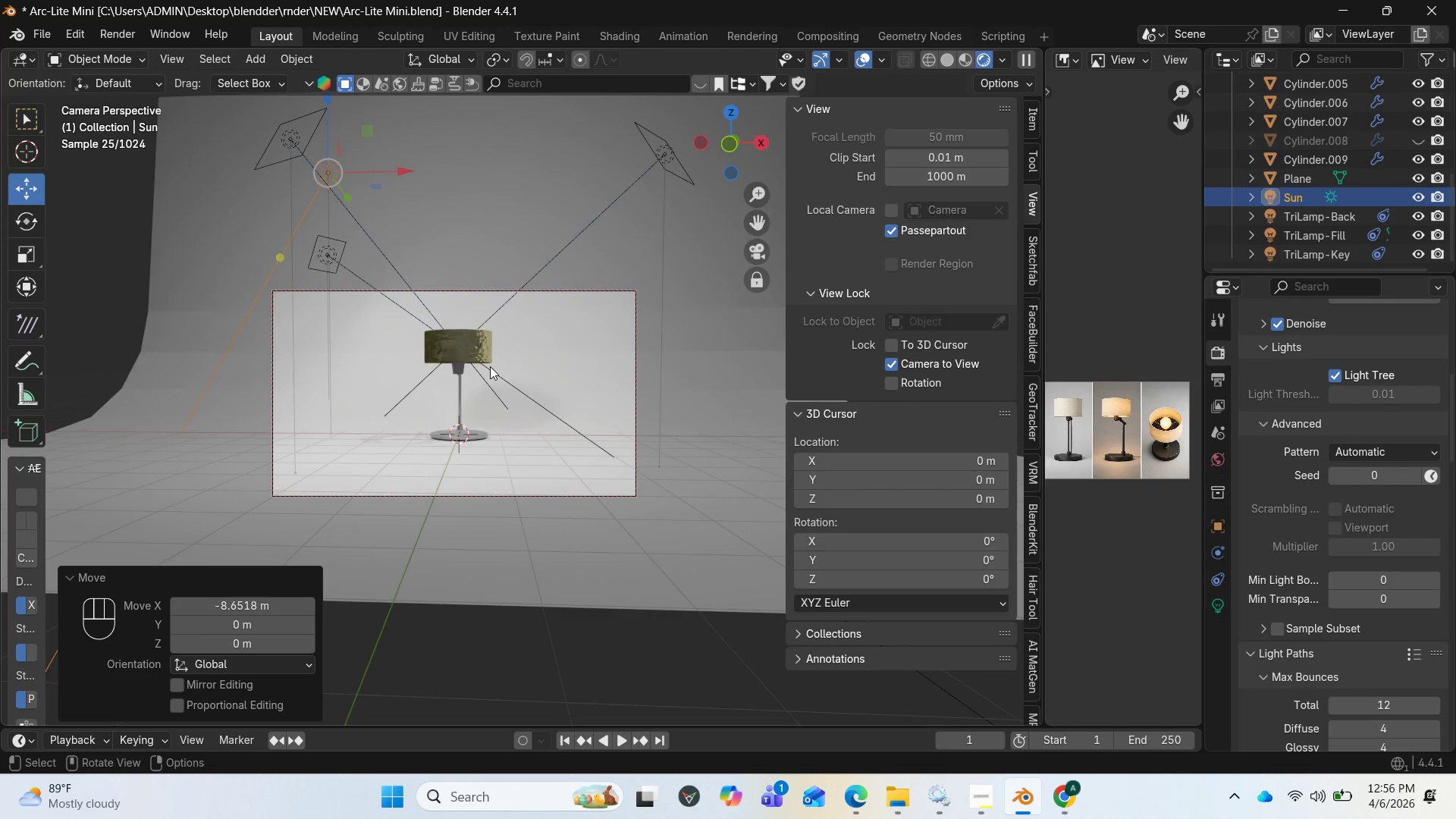 
left_click([484, 347])
 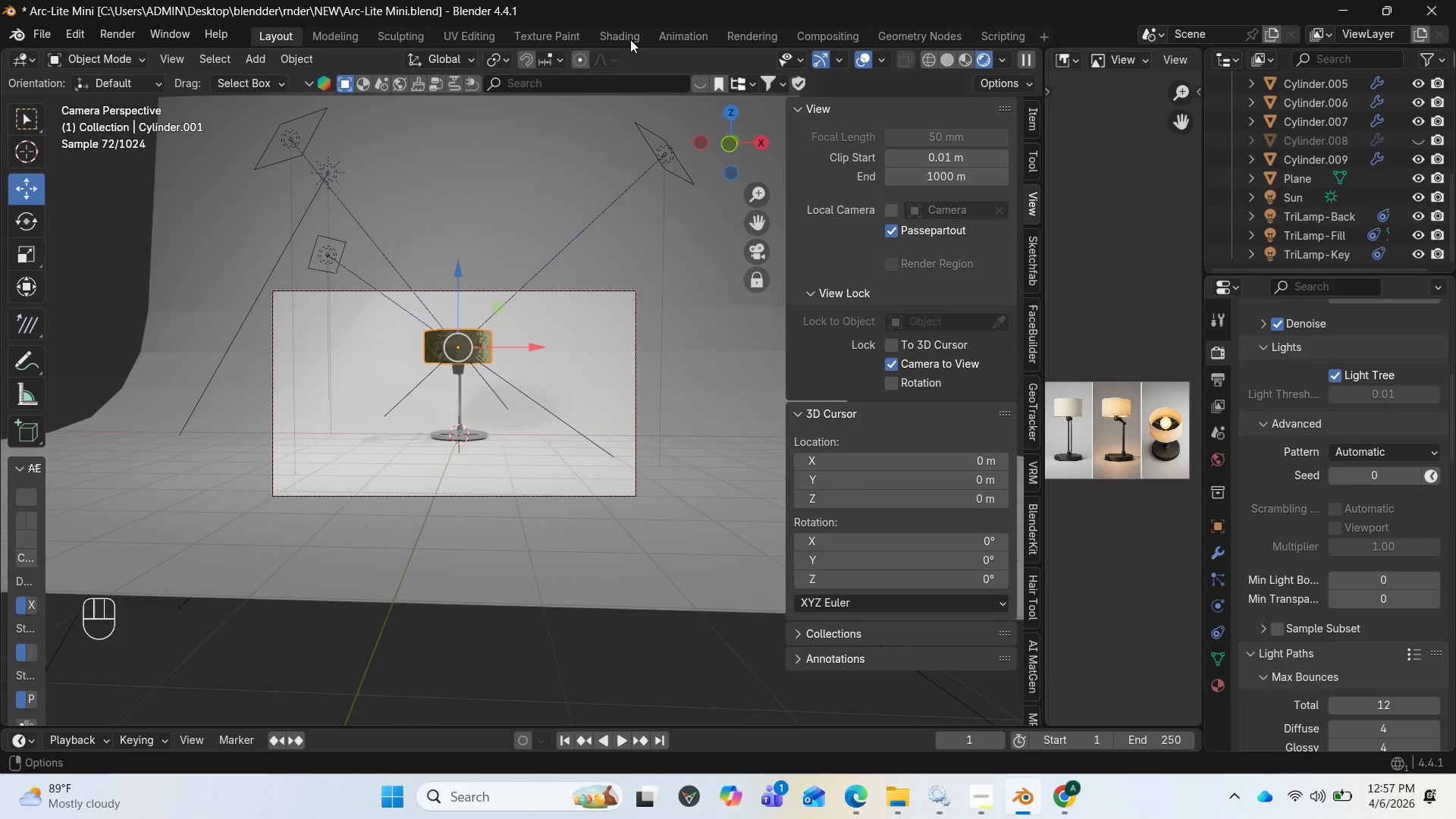 
left_click([631, 35])
 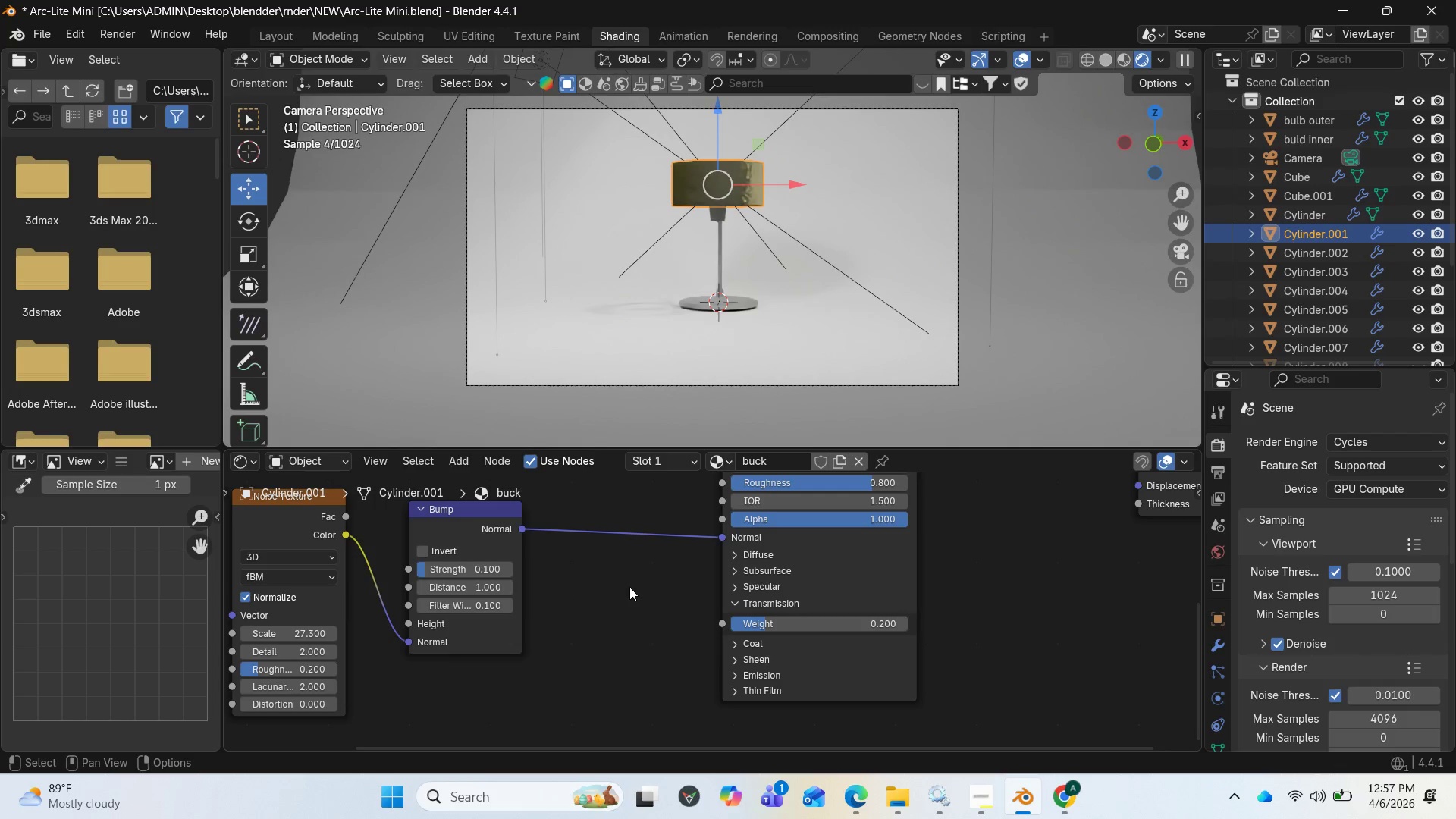 
scroll: coordinate [682, 589], scroll_direction: up, amount: 2.0
 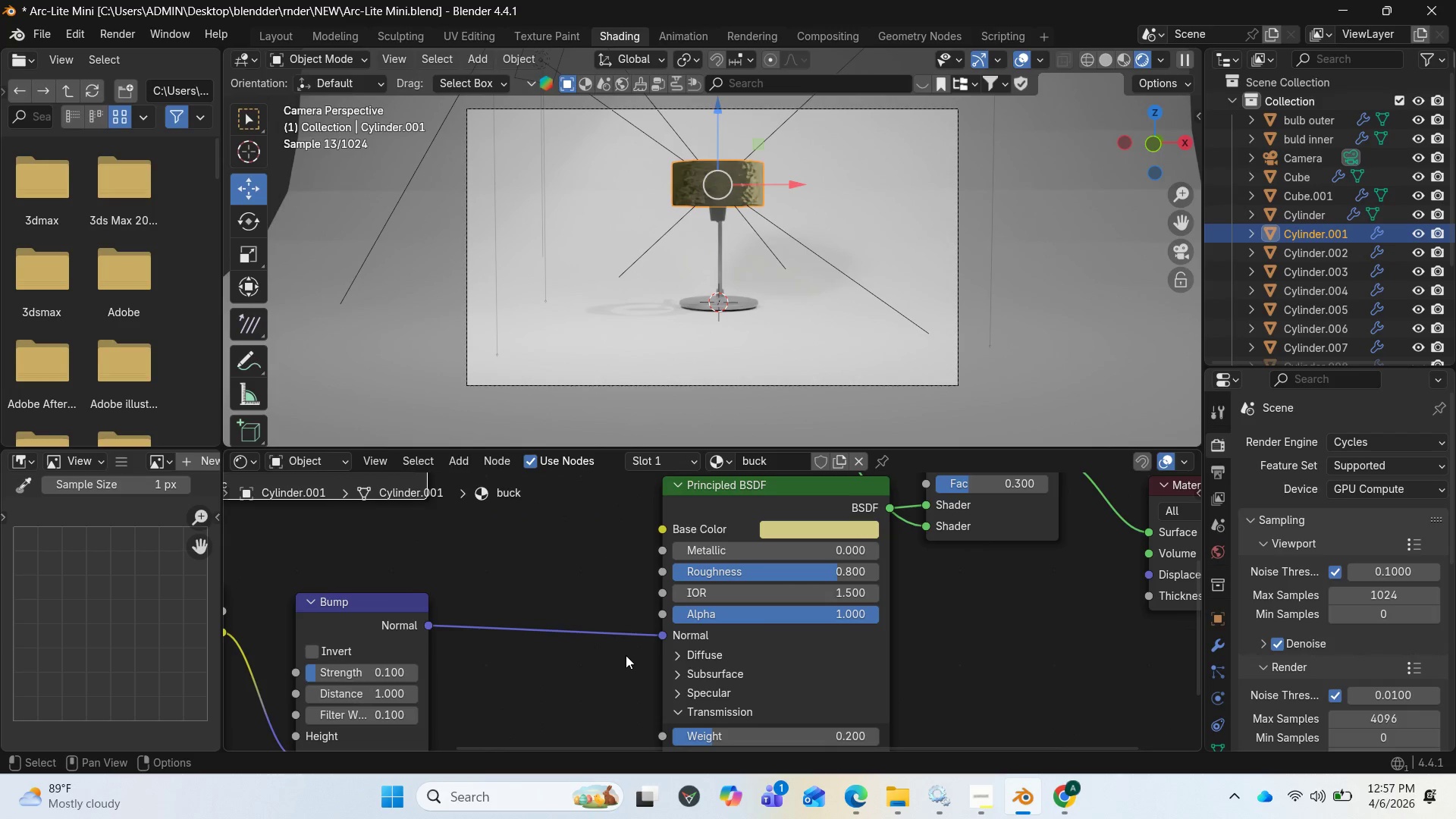 
scroll: coordinate [621, 629], scroll_direction: down, amount: 4.0
 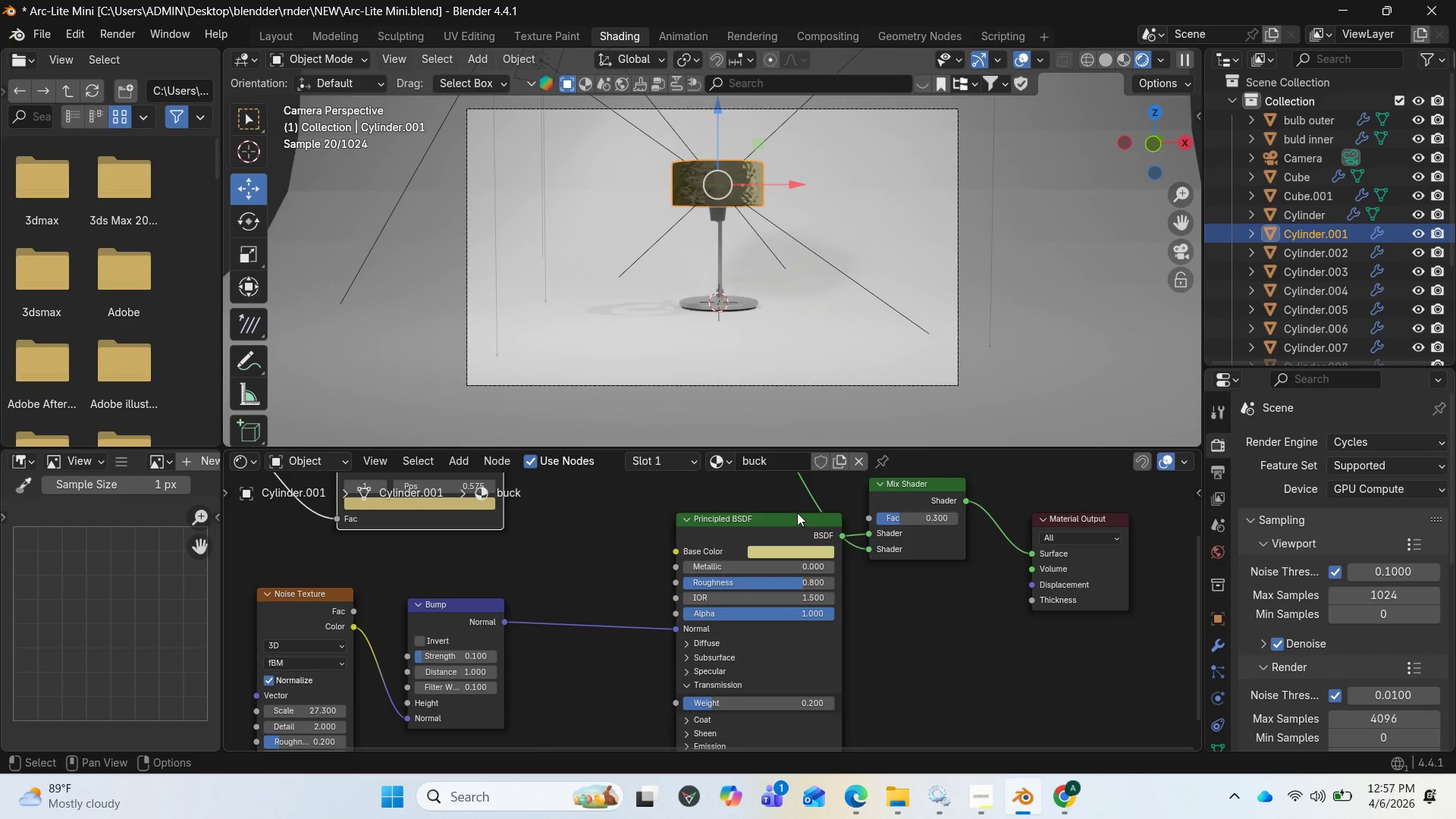 
left_click_drag(start_coordinate=[789, 513], to_coordinate=[720, 538])
 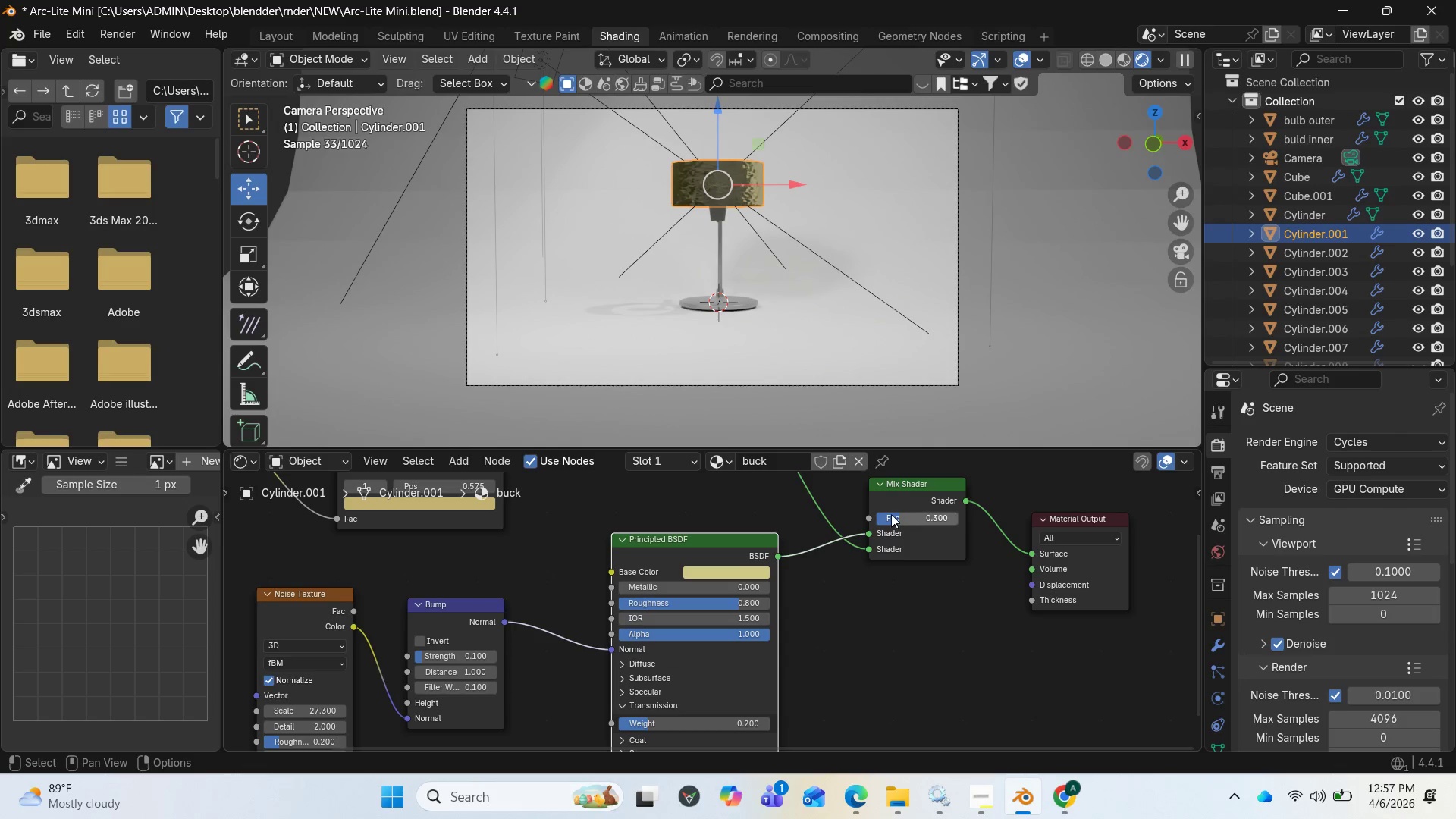 
left_click_drag(start_coordinate=[893, 514], to_coordinate=[946, 514])
 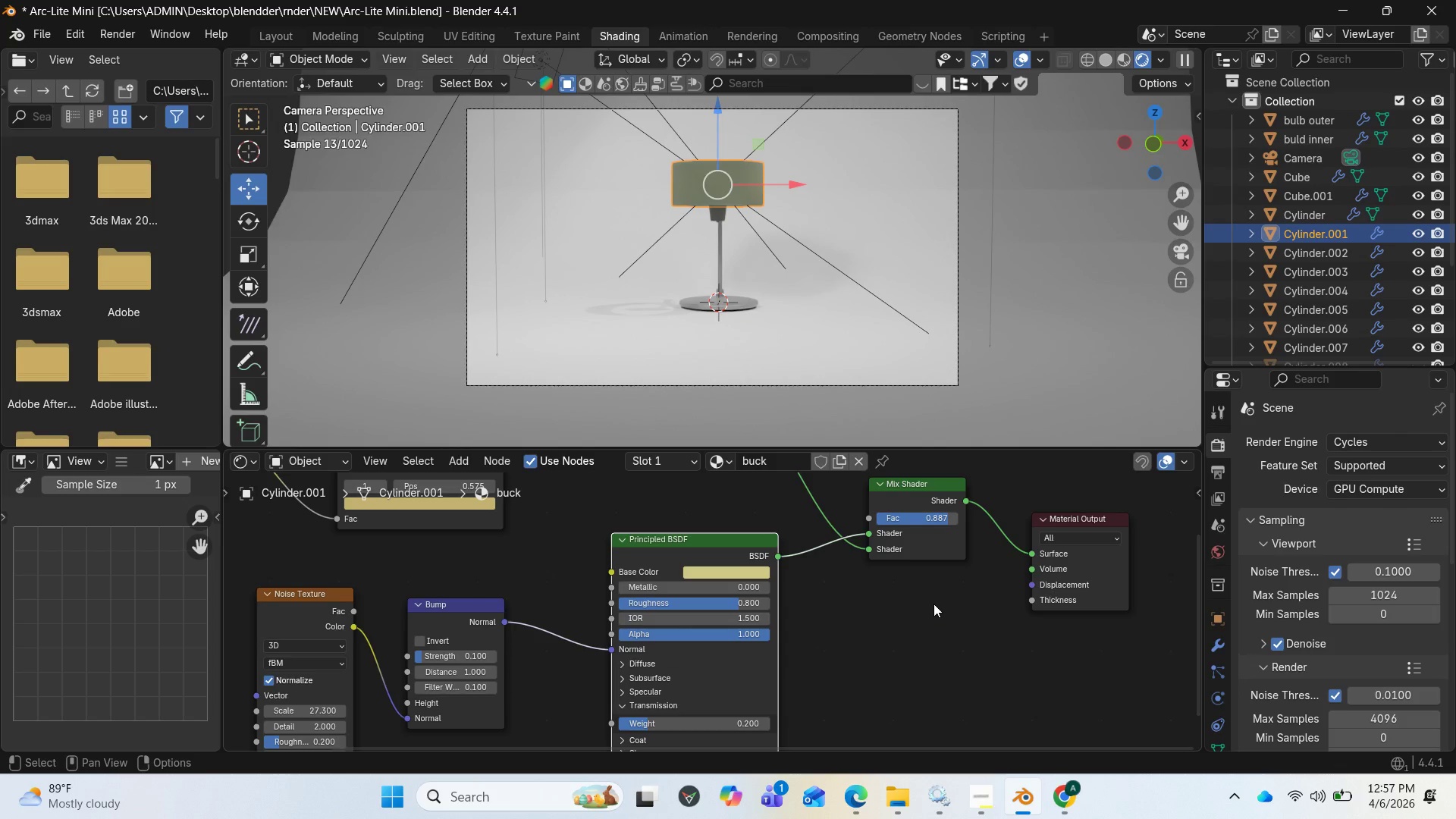 
wait(9.16)
 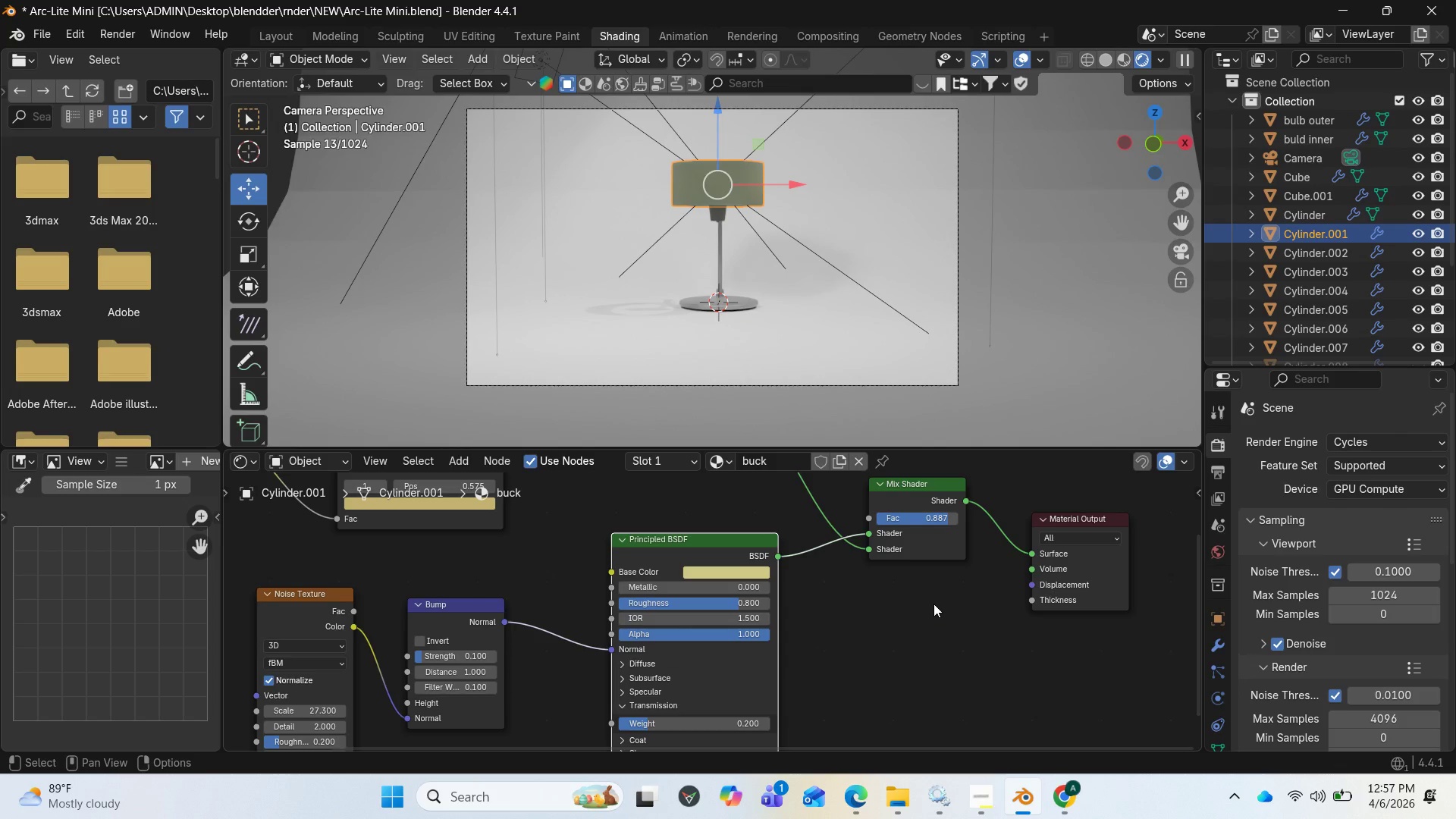 
left_click_drag(start_coordinate=[937, 518], to_coordinate=[882, 509])
 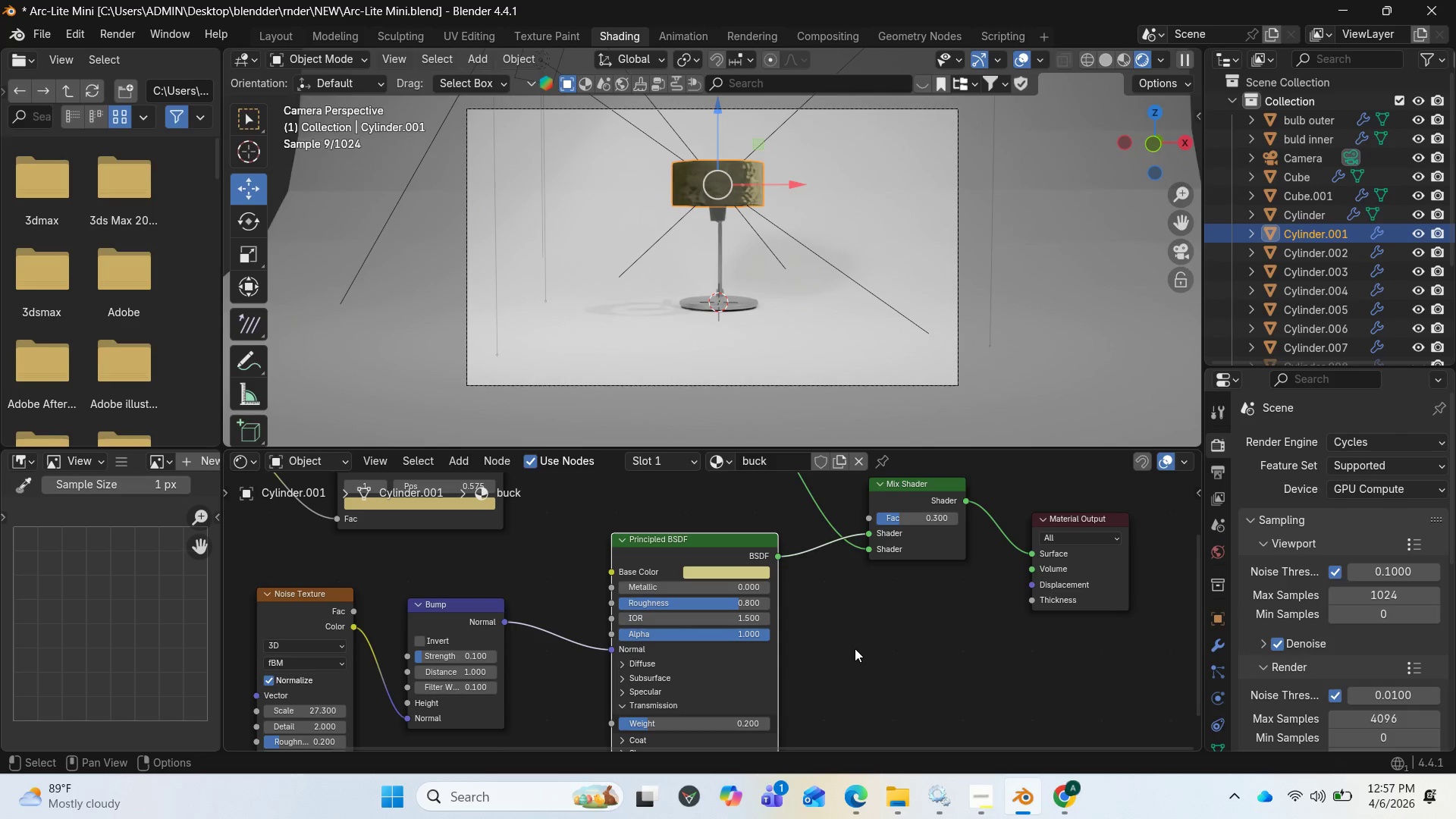 
wait(8.22)
 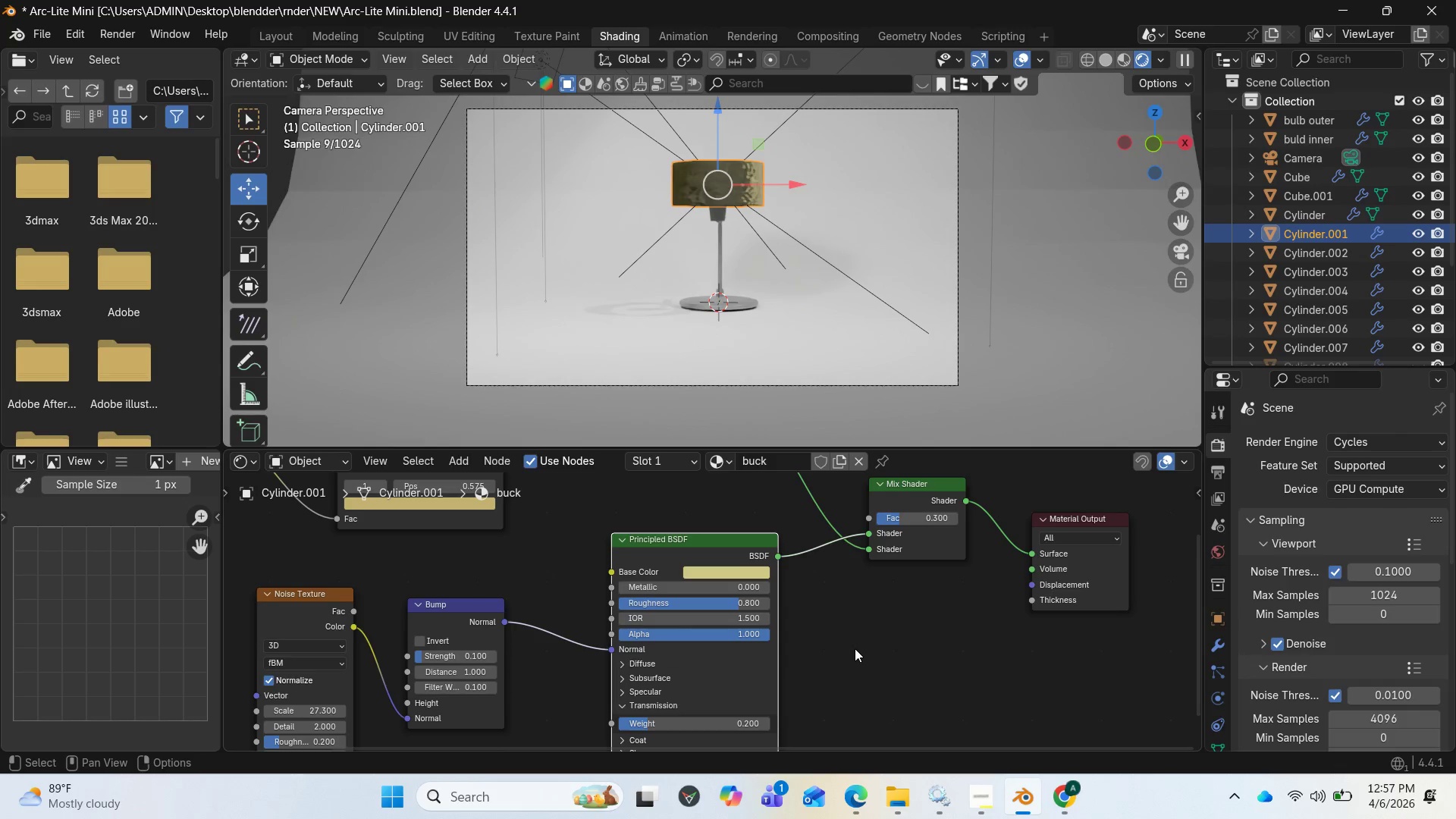 
left_click([688, 522])
 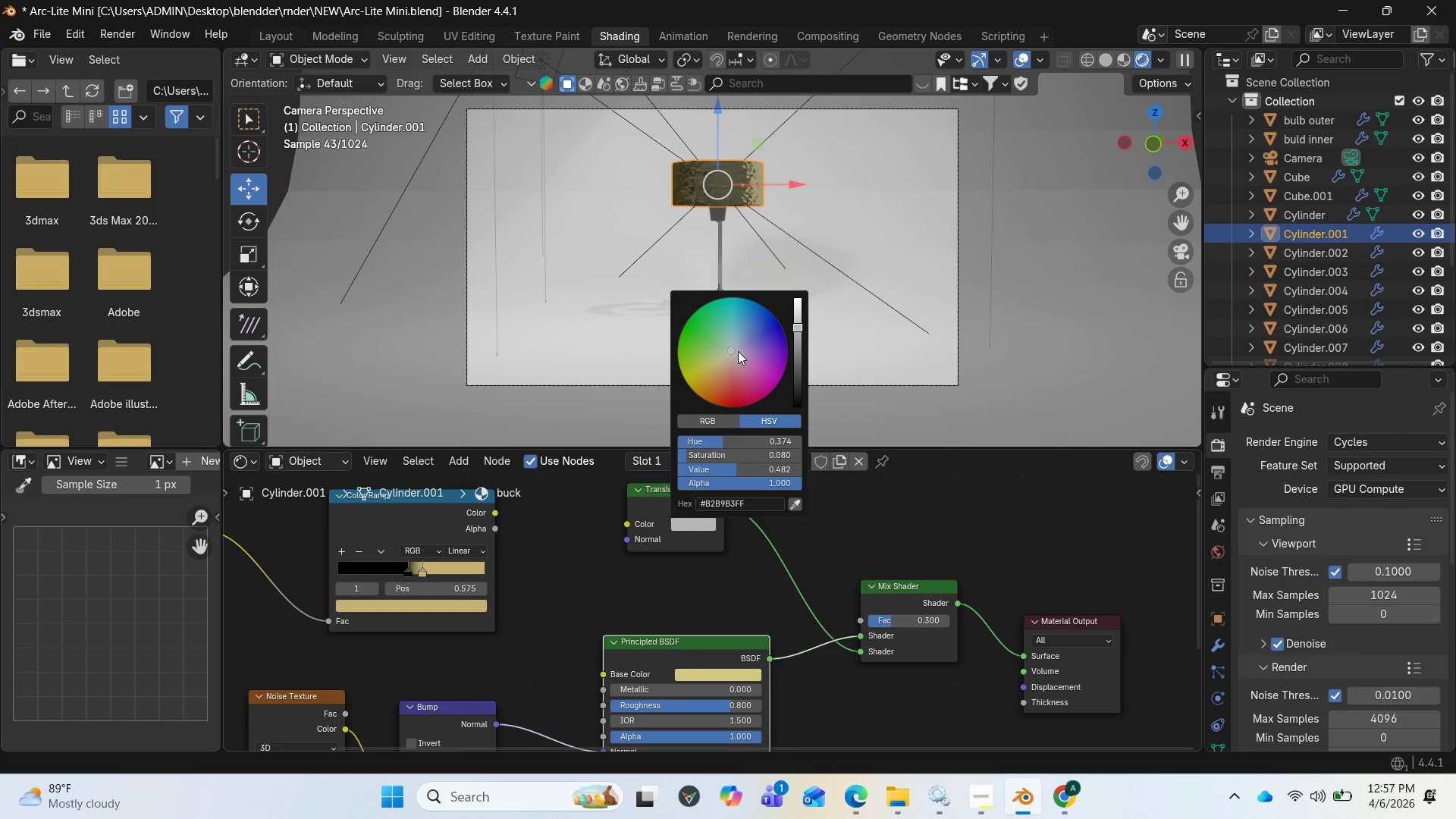 
left_click_drag(start_coordinate=[736, 350], to_coordinate=[714, 364])
 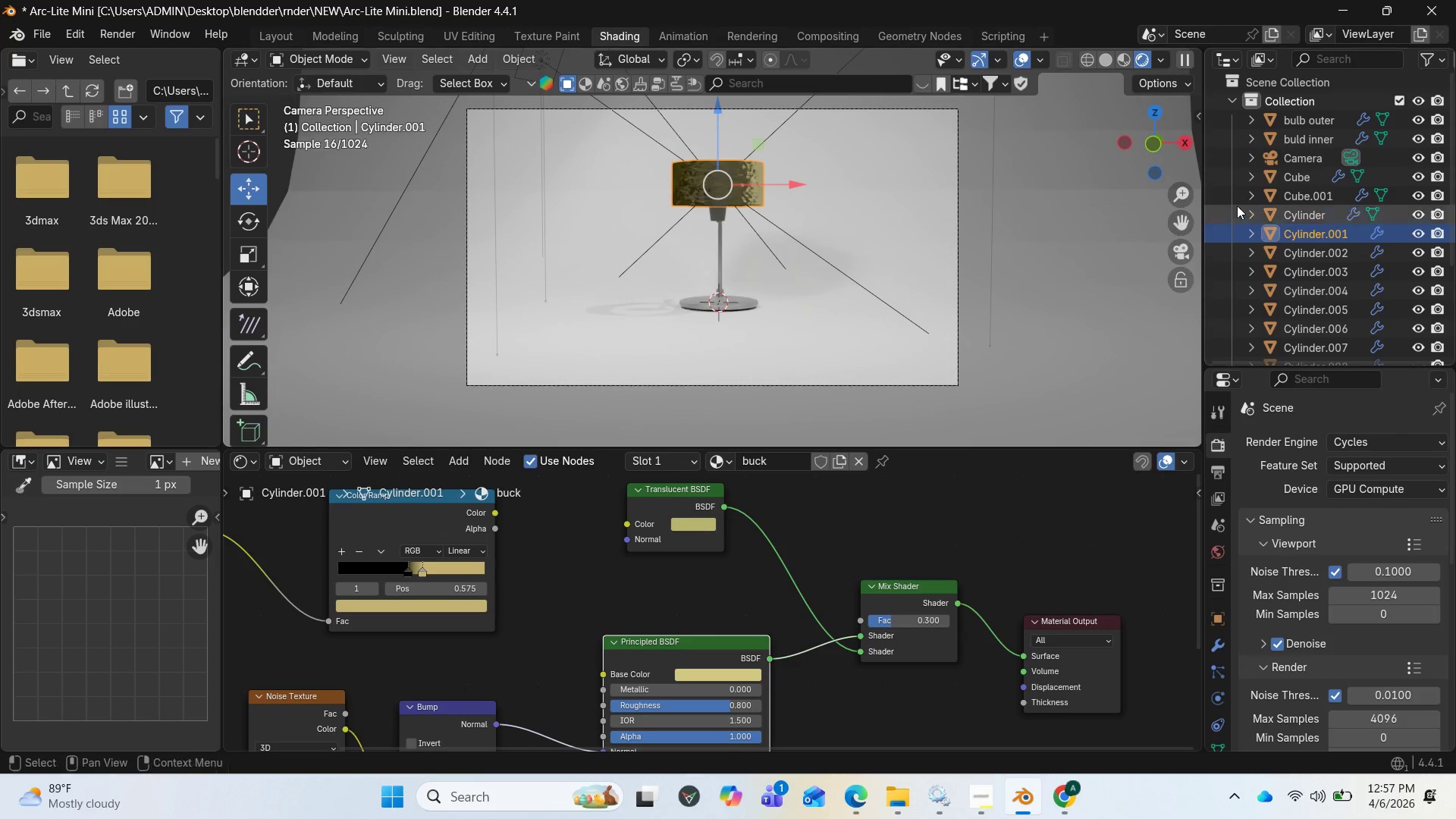 
wait(7.19)
 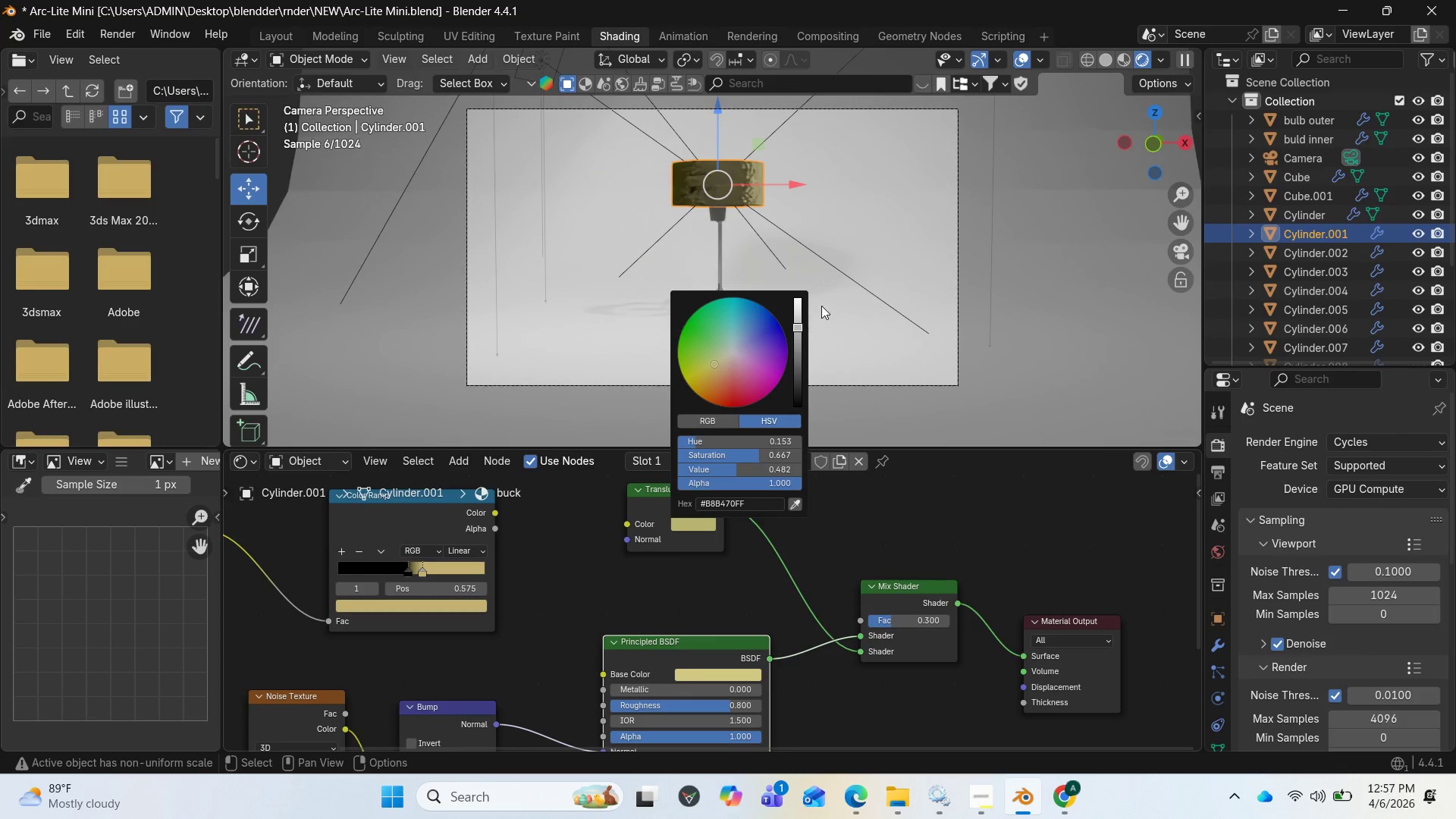 
scroll: coordinate [860, 669], scroll_direction: down, amount: 1.0
 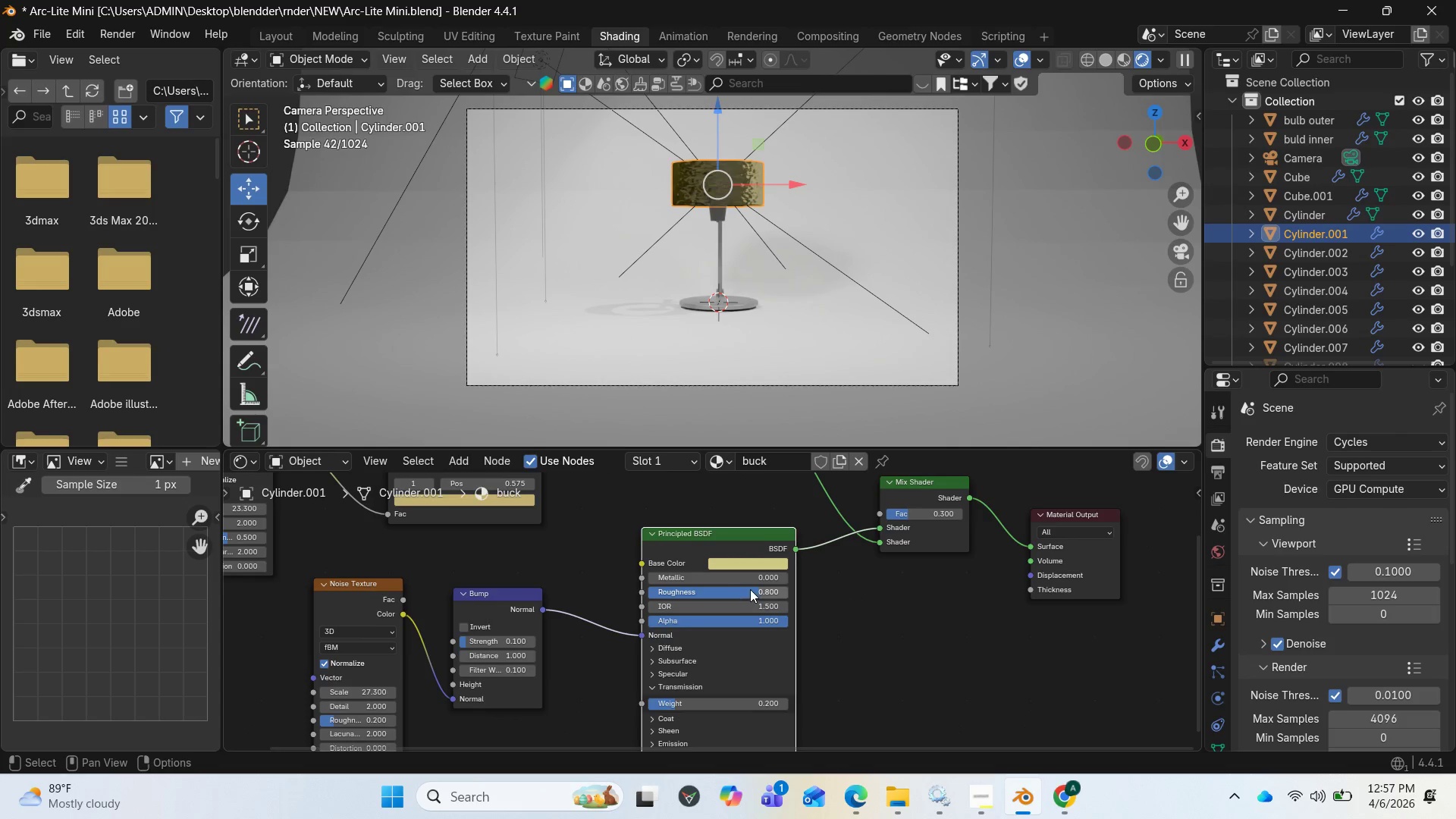 
left_click_drag(start_coordinate=[752, 590], to_coordinate=[729, 576])
 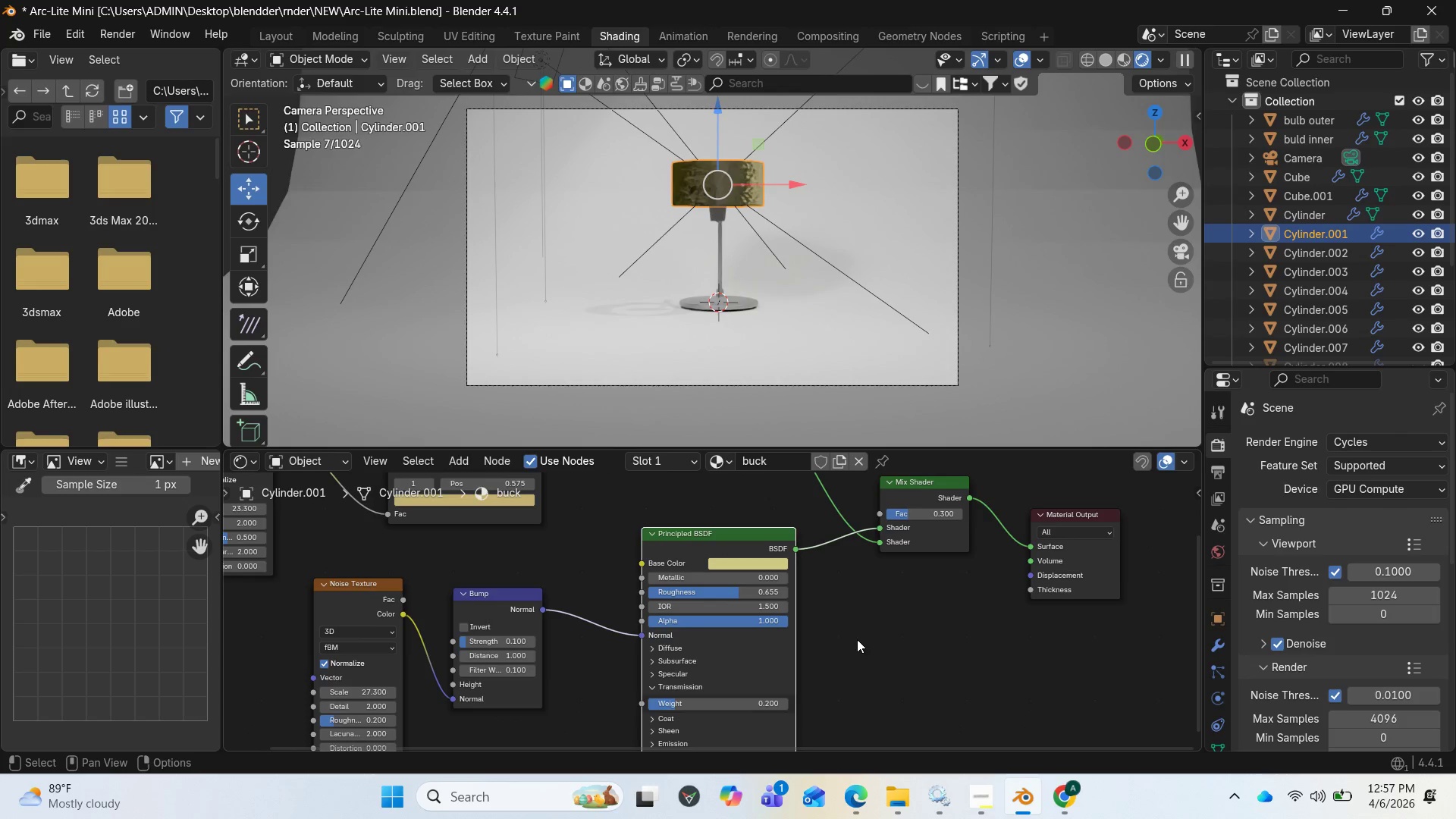 
scroll: coordinate [827, 665], scroll_direction: down, amount: 1.0
 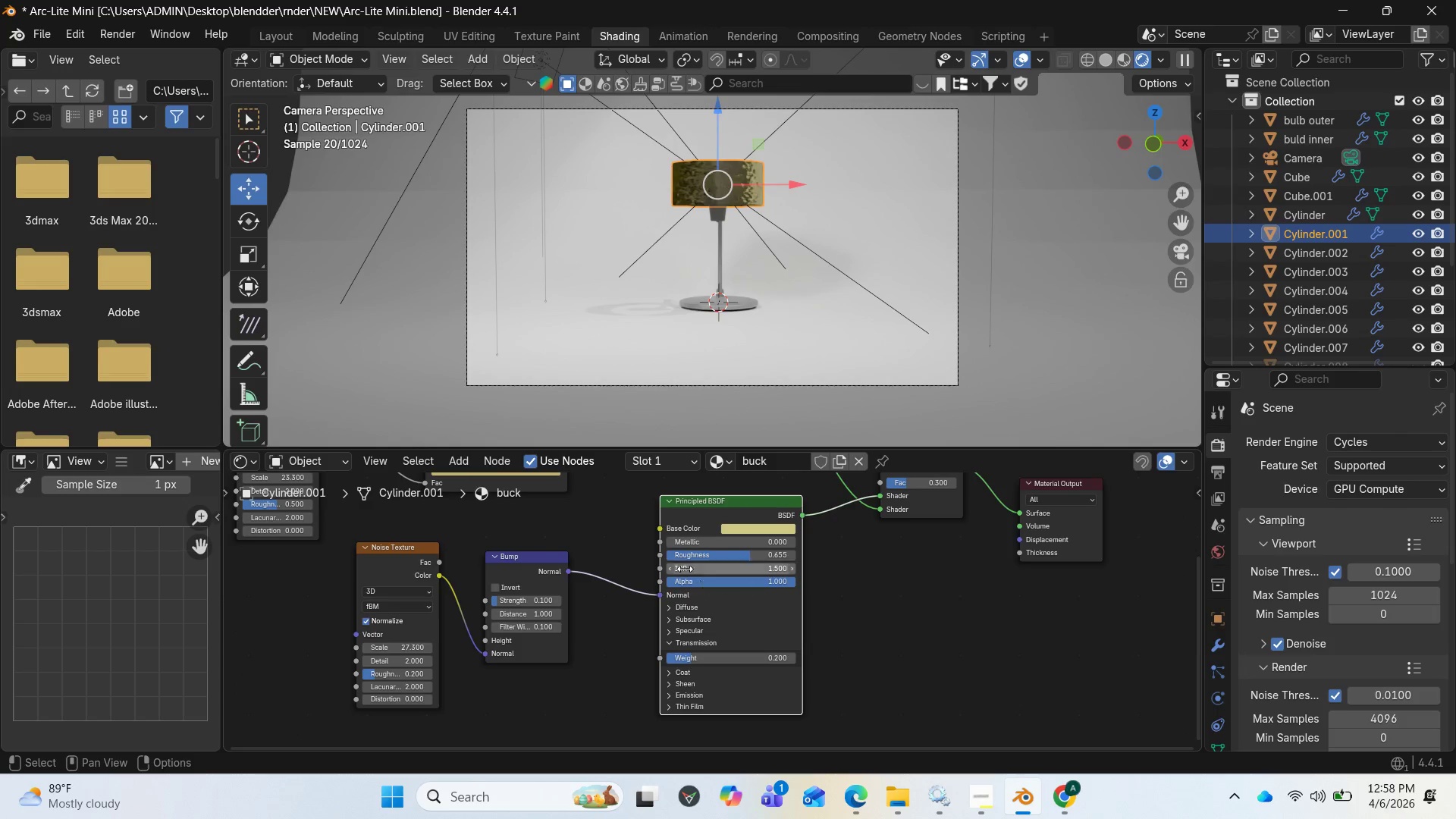 
left_click_drag(start_coordinate=[672, 539], to_coordinate=[778, 516])
 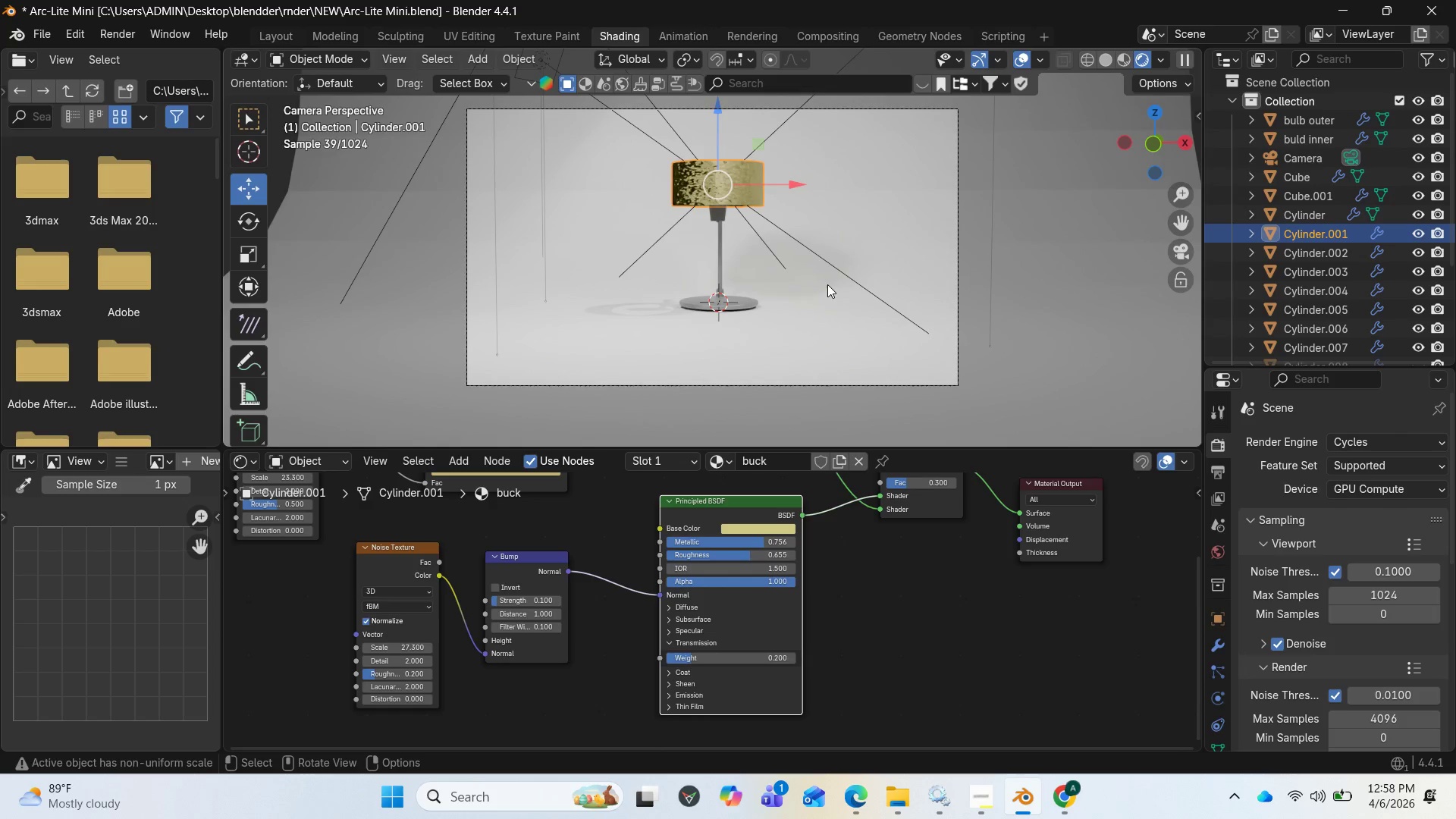 
wait(12.91)
 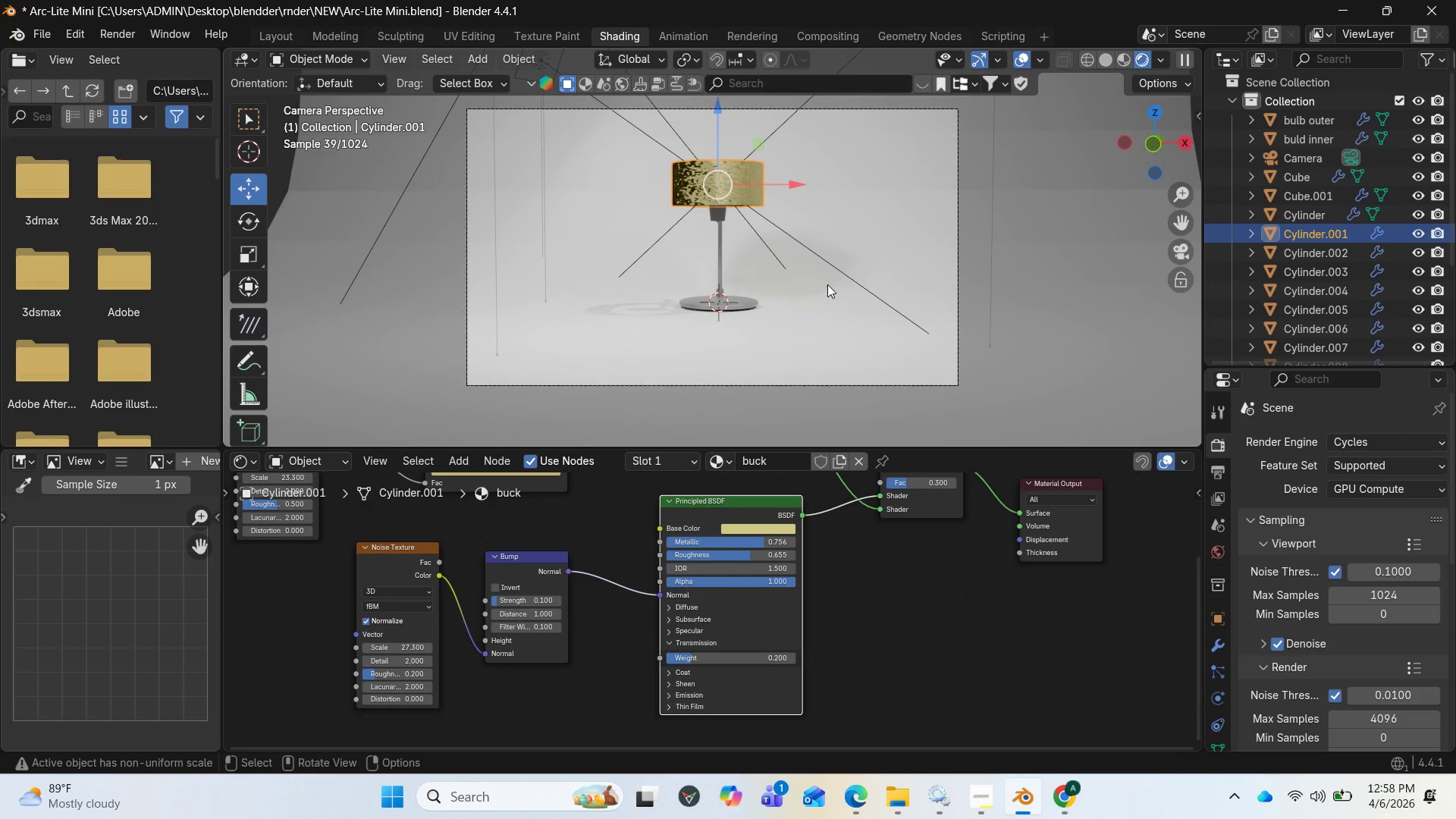 
left_click([406, 197])
 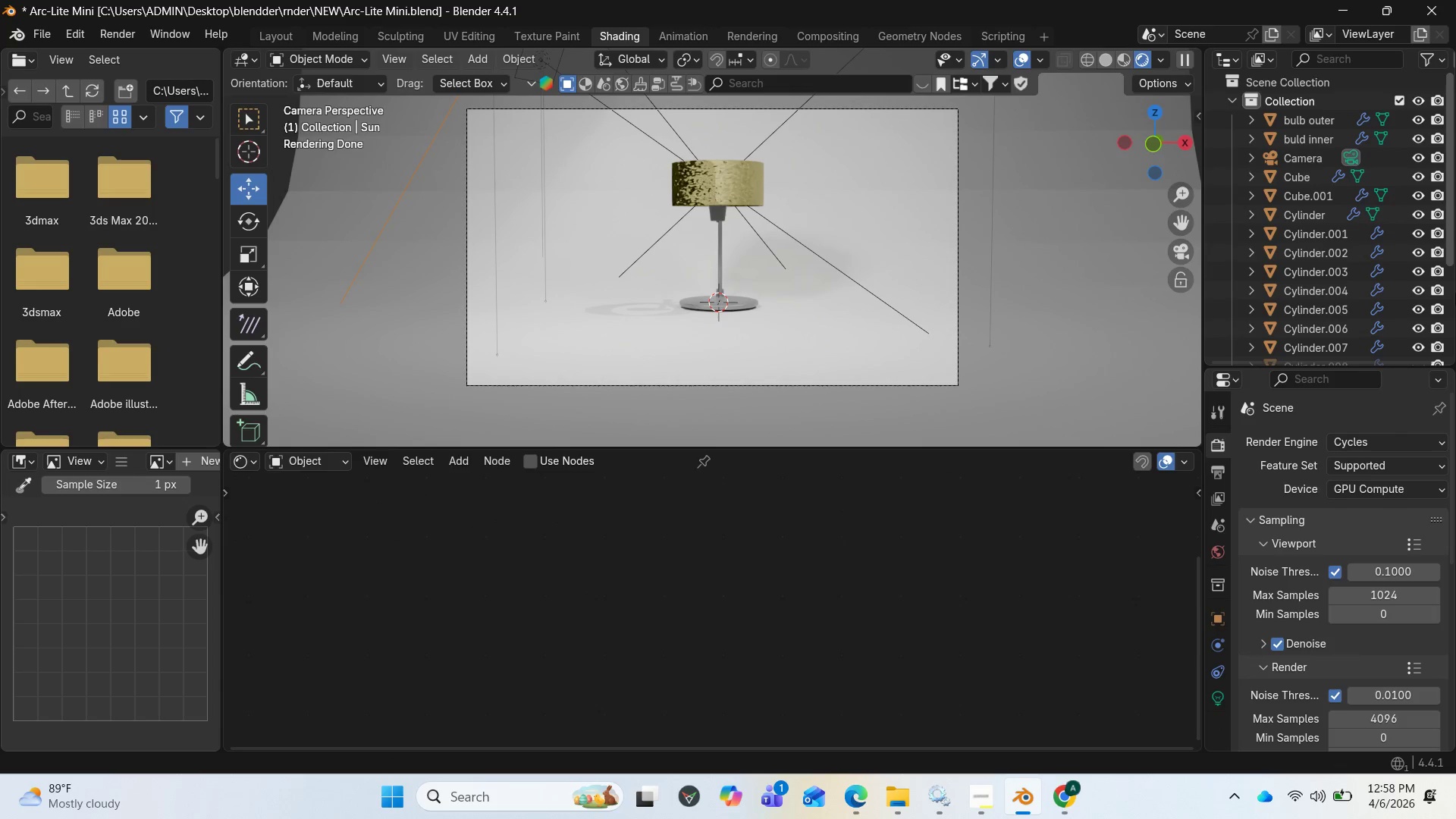 
scroll: coordinate [1420, 346], scroll_direction: down, amount: 4.0
 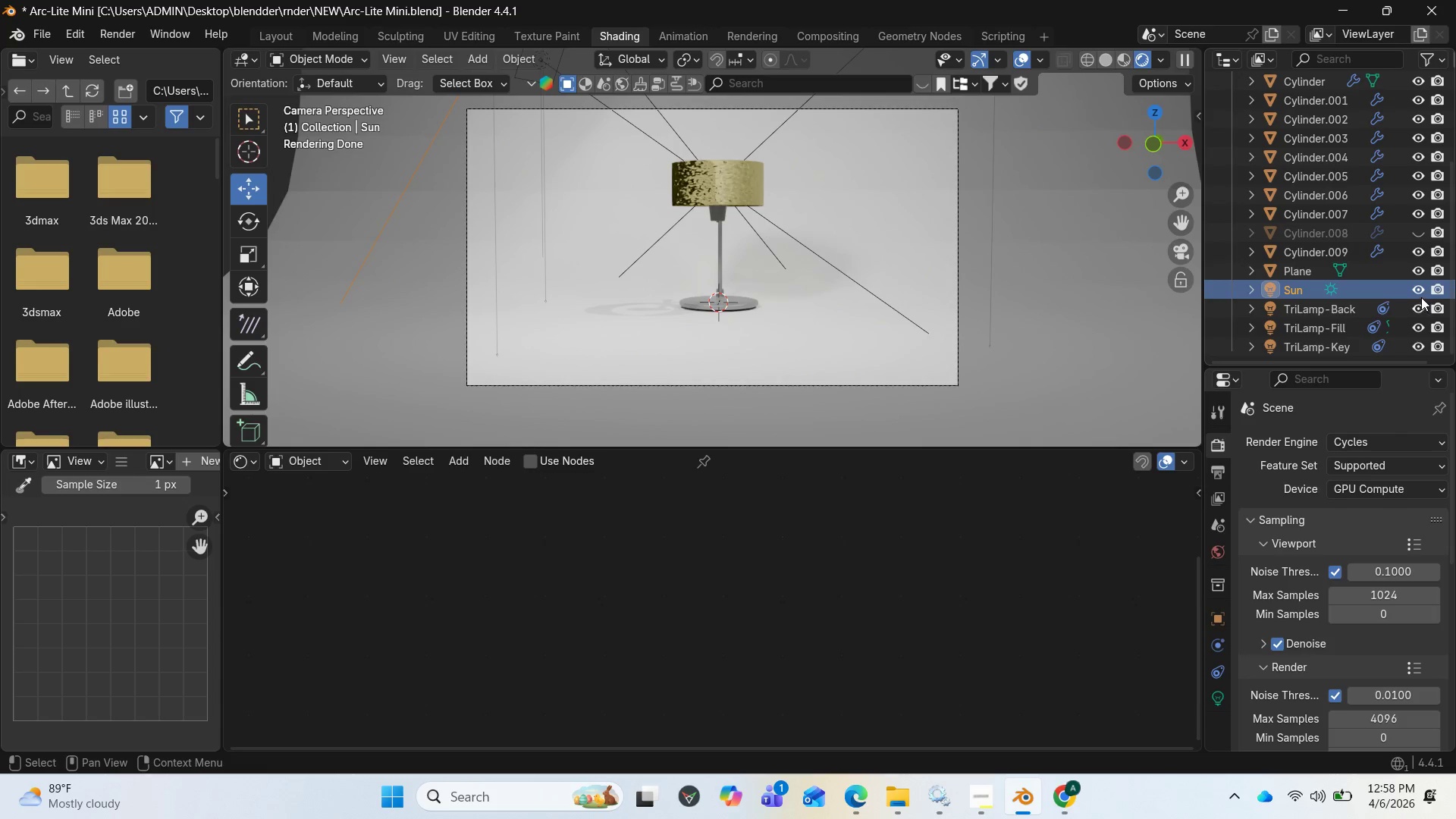 
left_click([1419, 291])
 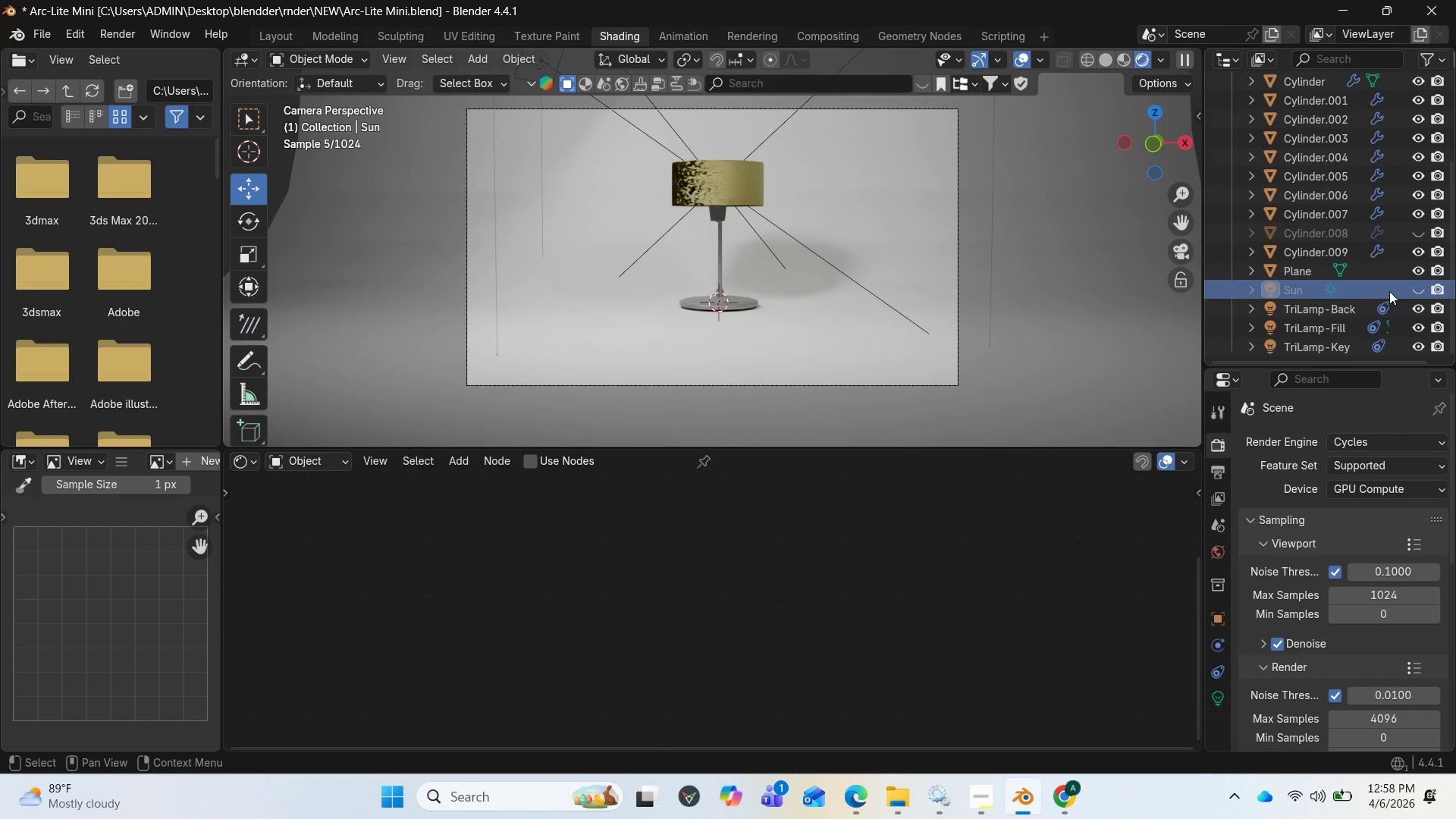 
scroll: coordinate [1069, 324], scroll_direction: down, amount: 4.0
 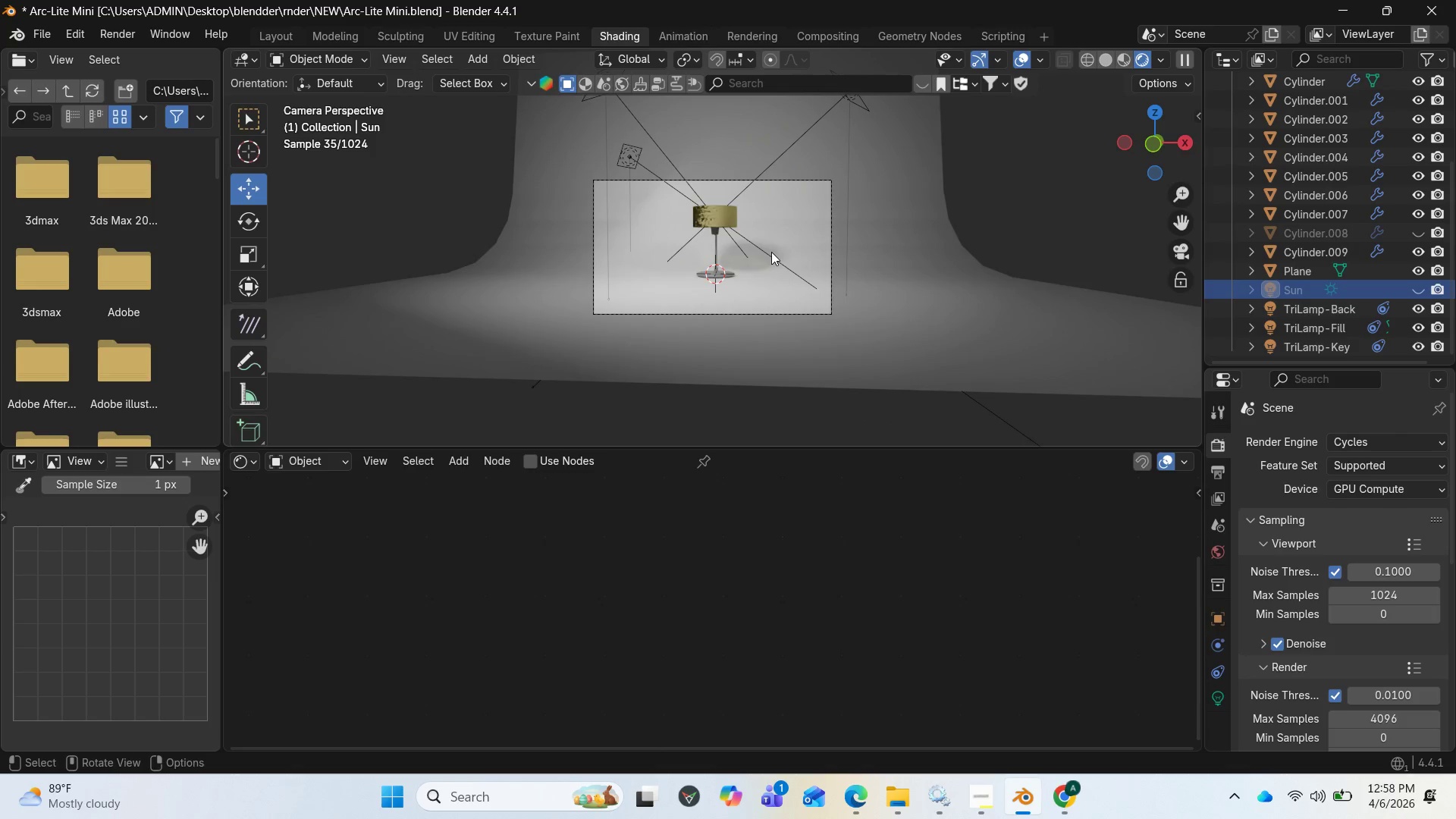 
wait(5.78)
 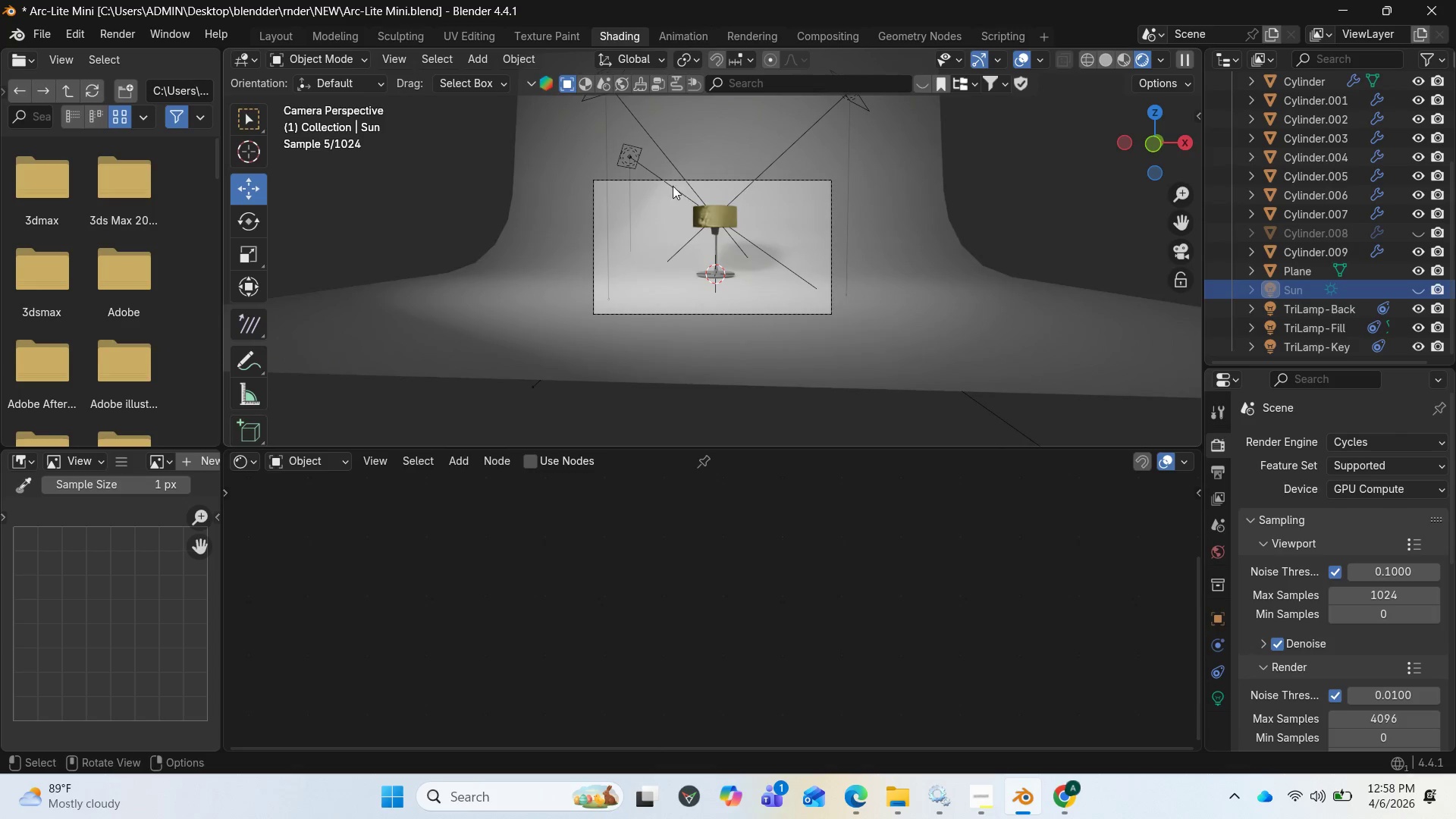 
left_click([720, 221])
 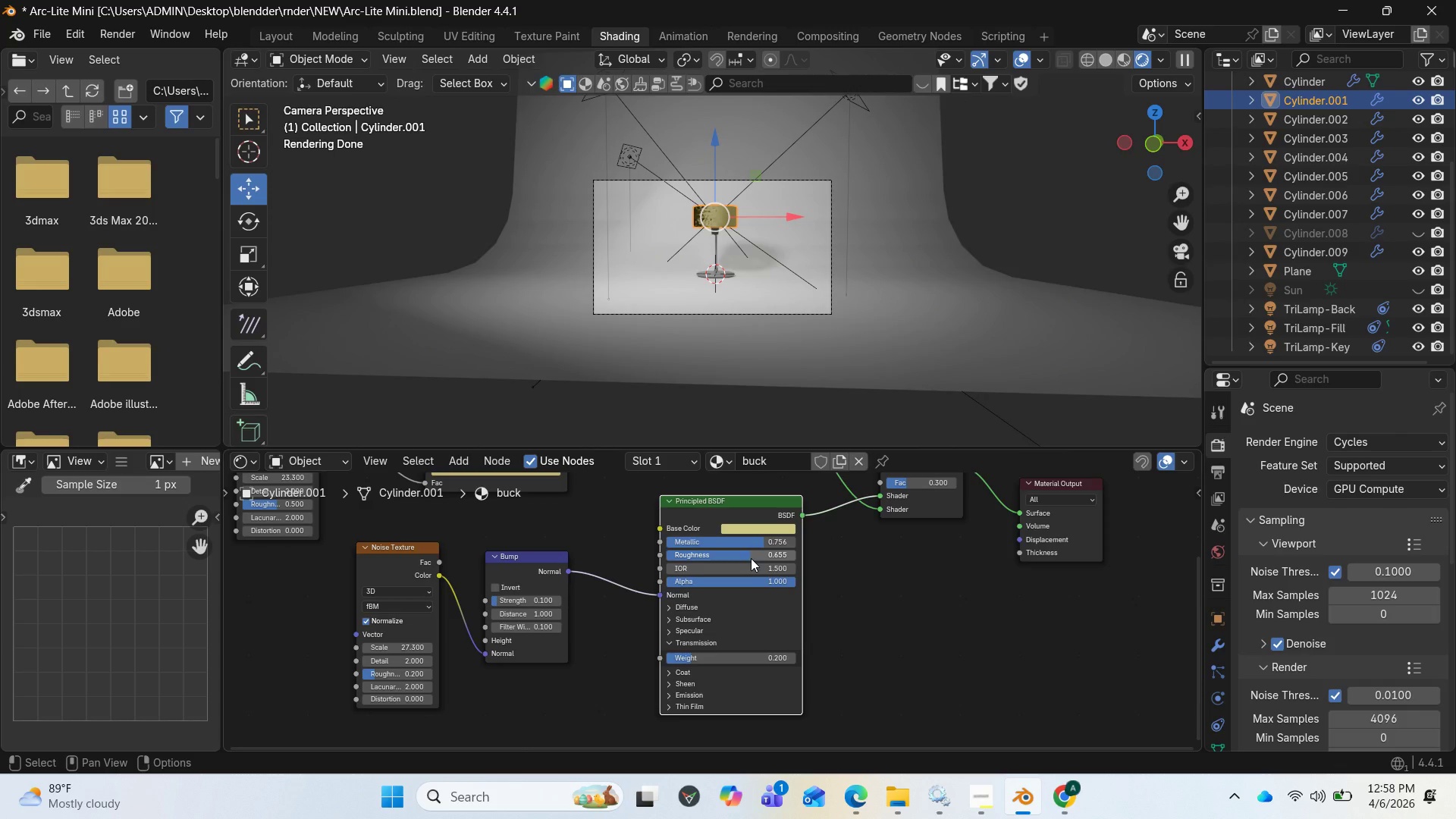 
left_click_drag(start_coordinate=[749, 556], to_coordinate=[714, 547])
 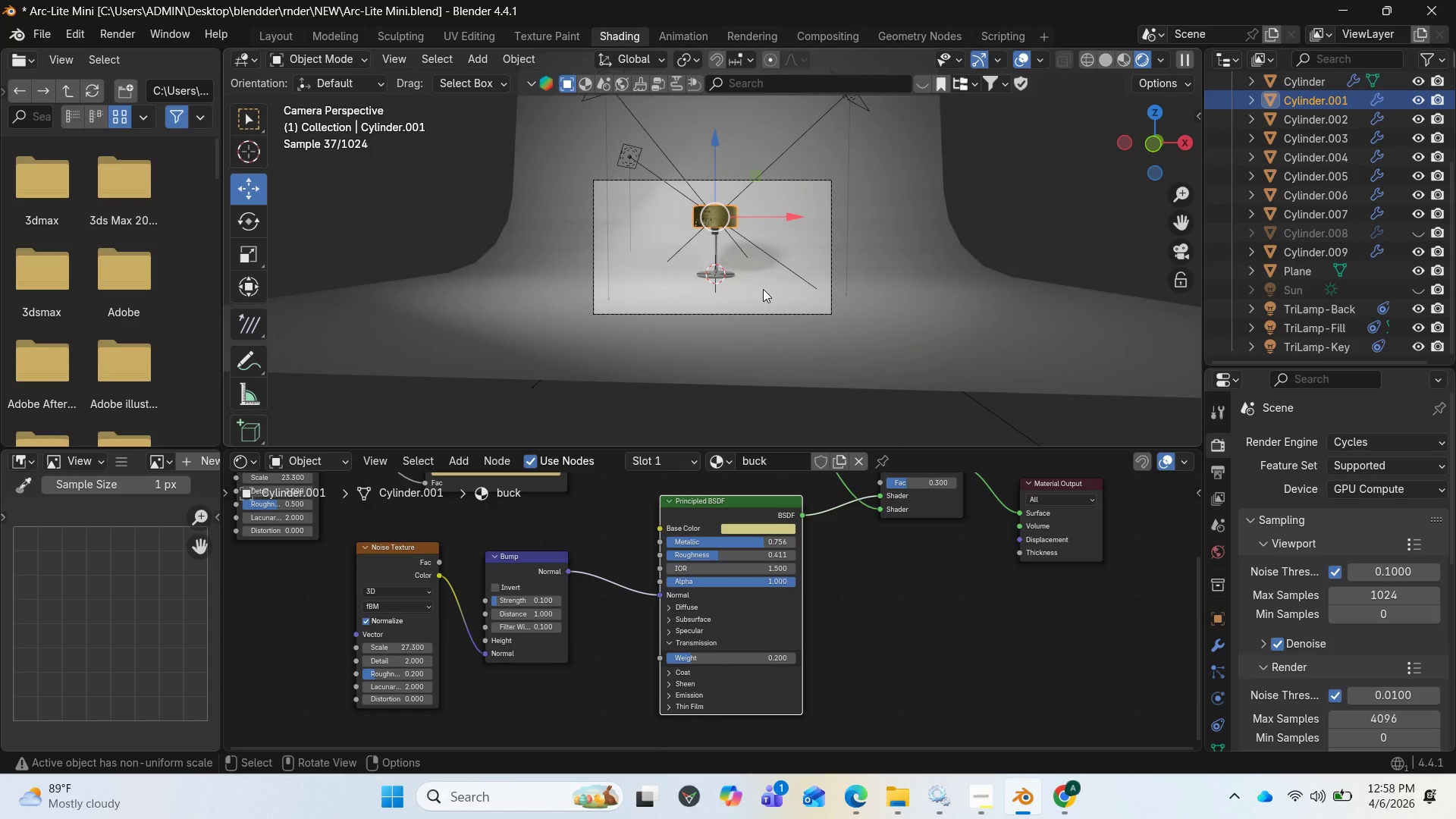 
wait(5.8)
 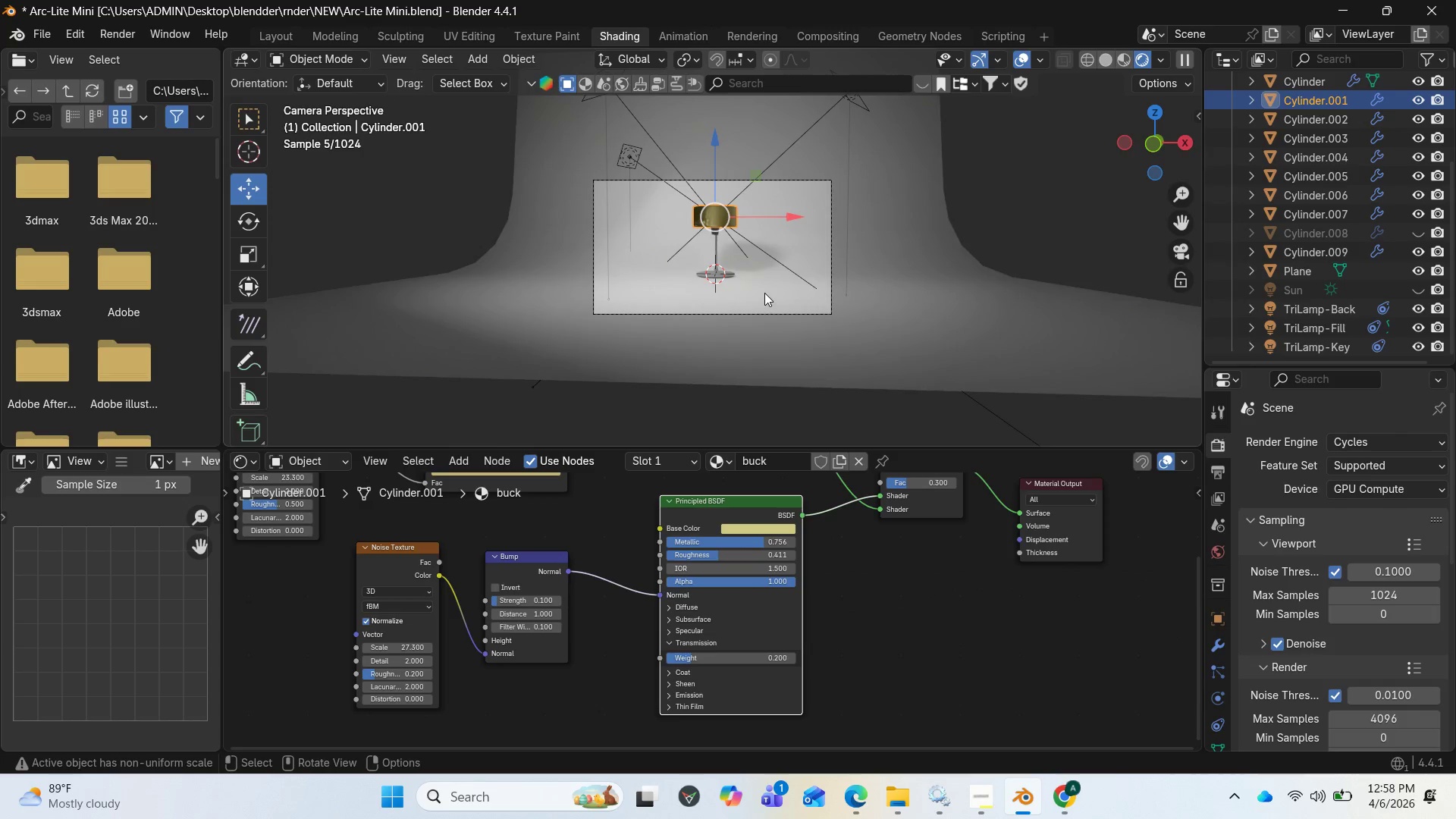 
scroll: coordinate [781, 284], scroll_direction: up, amount: 5.0
 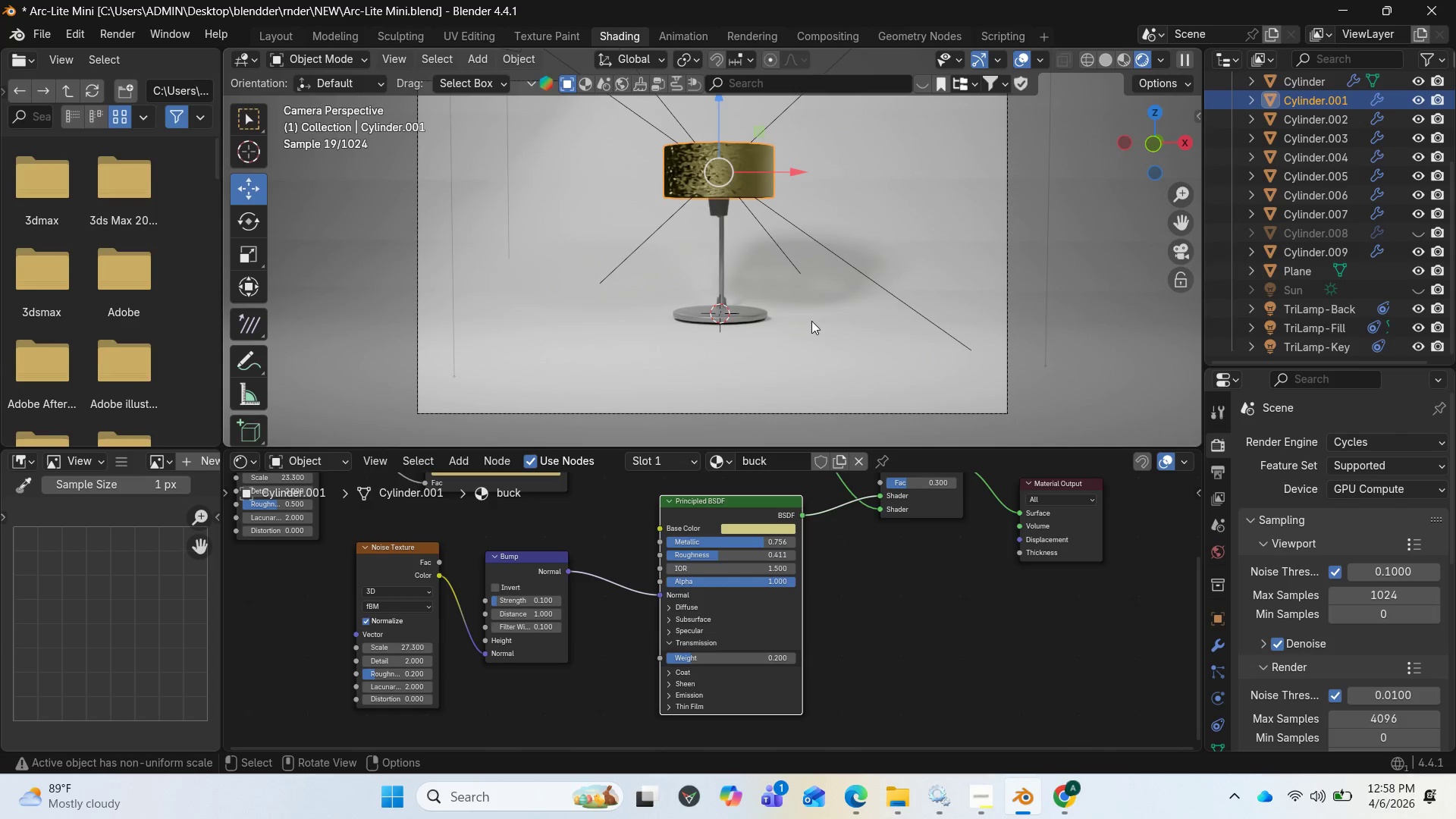 
wait(12.35)
 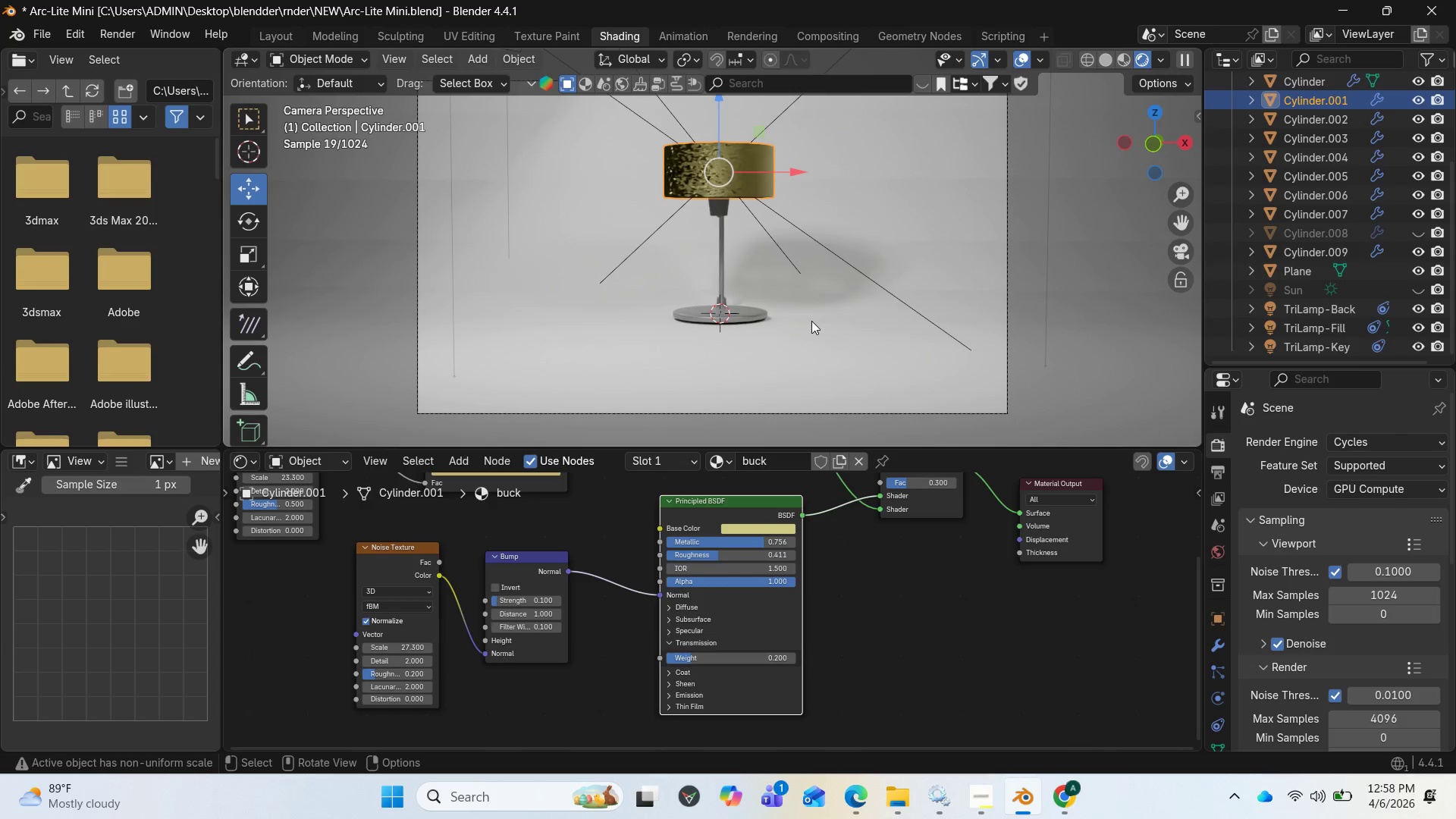 
left_click([1421, 288])
 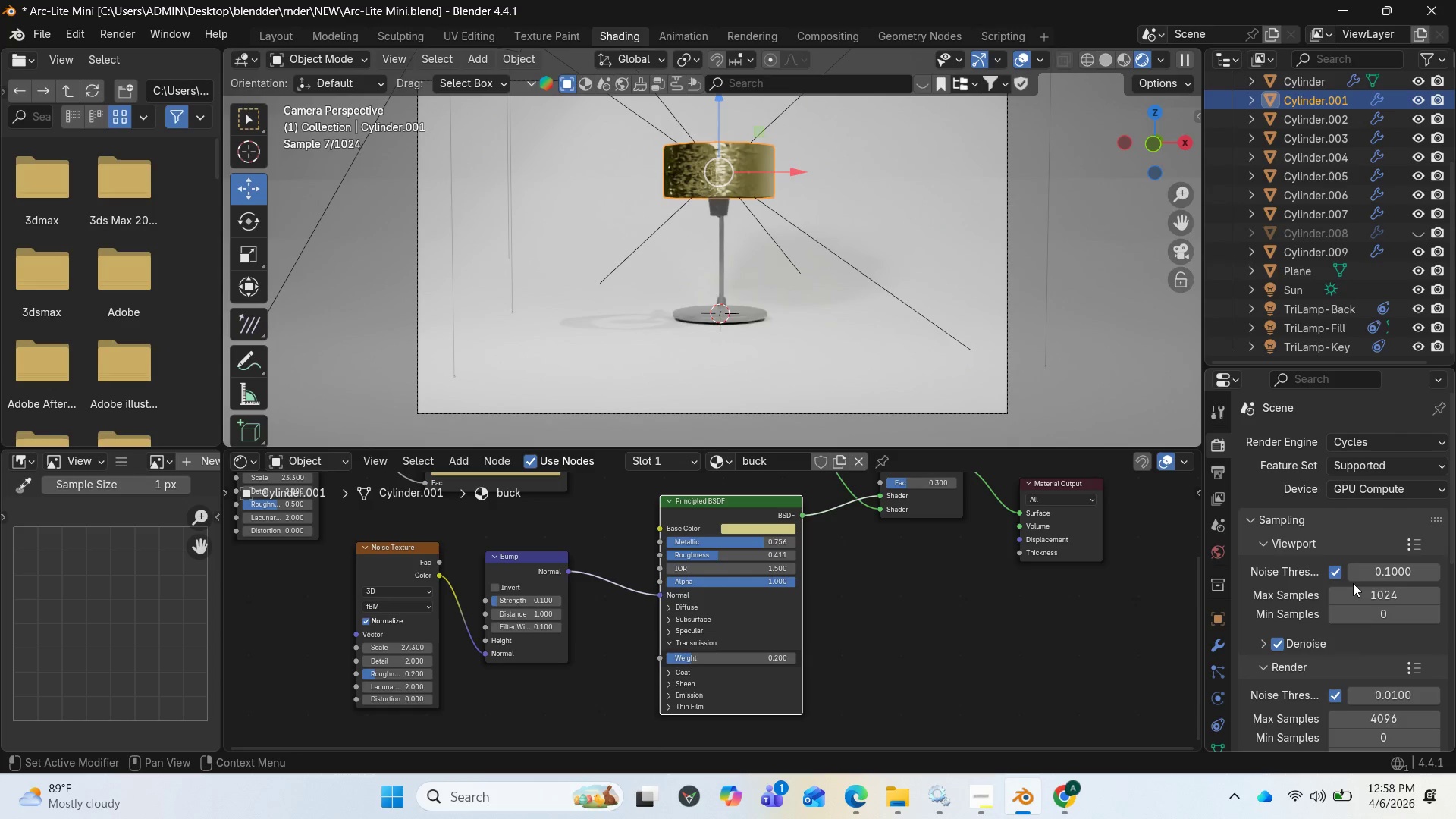 
scroll: coordinate [1351, 562], scroll_direction: down, amount: 3.0
 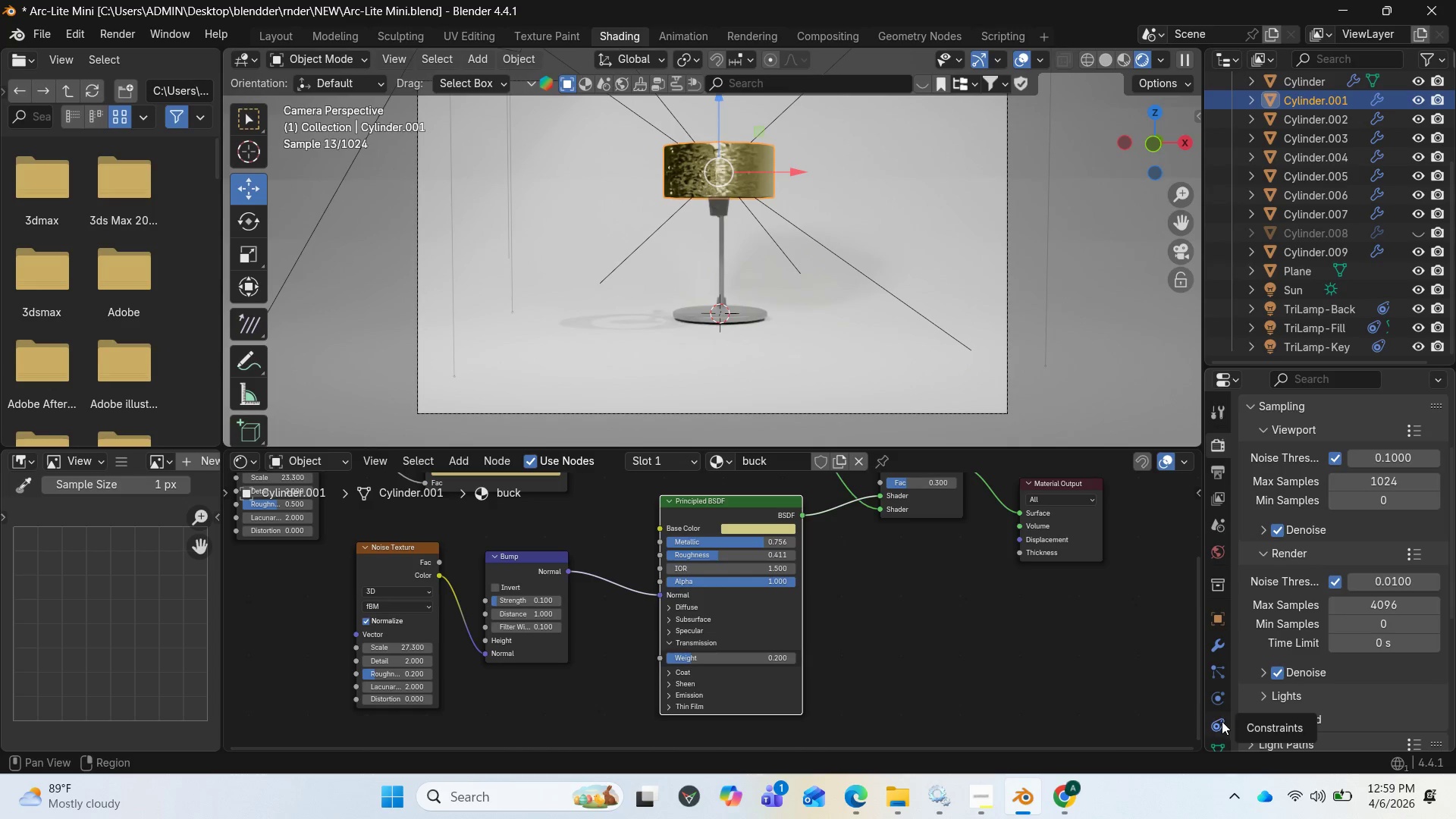 
left_click([1219, 724])
 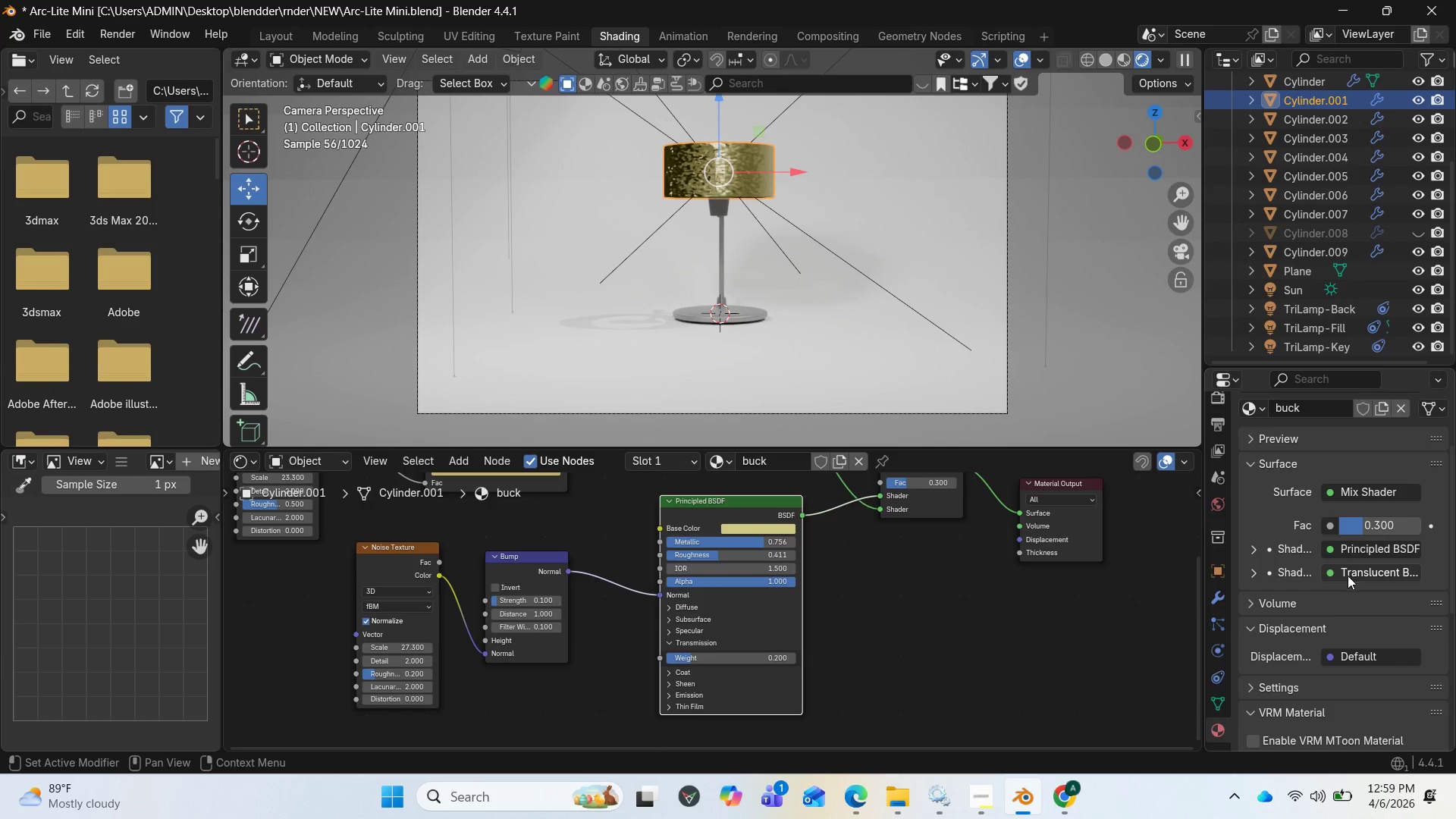 
scroll: coordinate [1219, 724], scroll_direction: down, amount: 3.0
 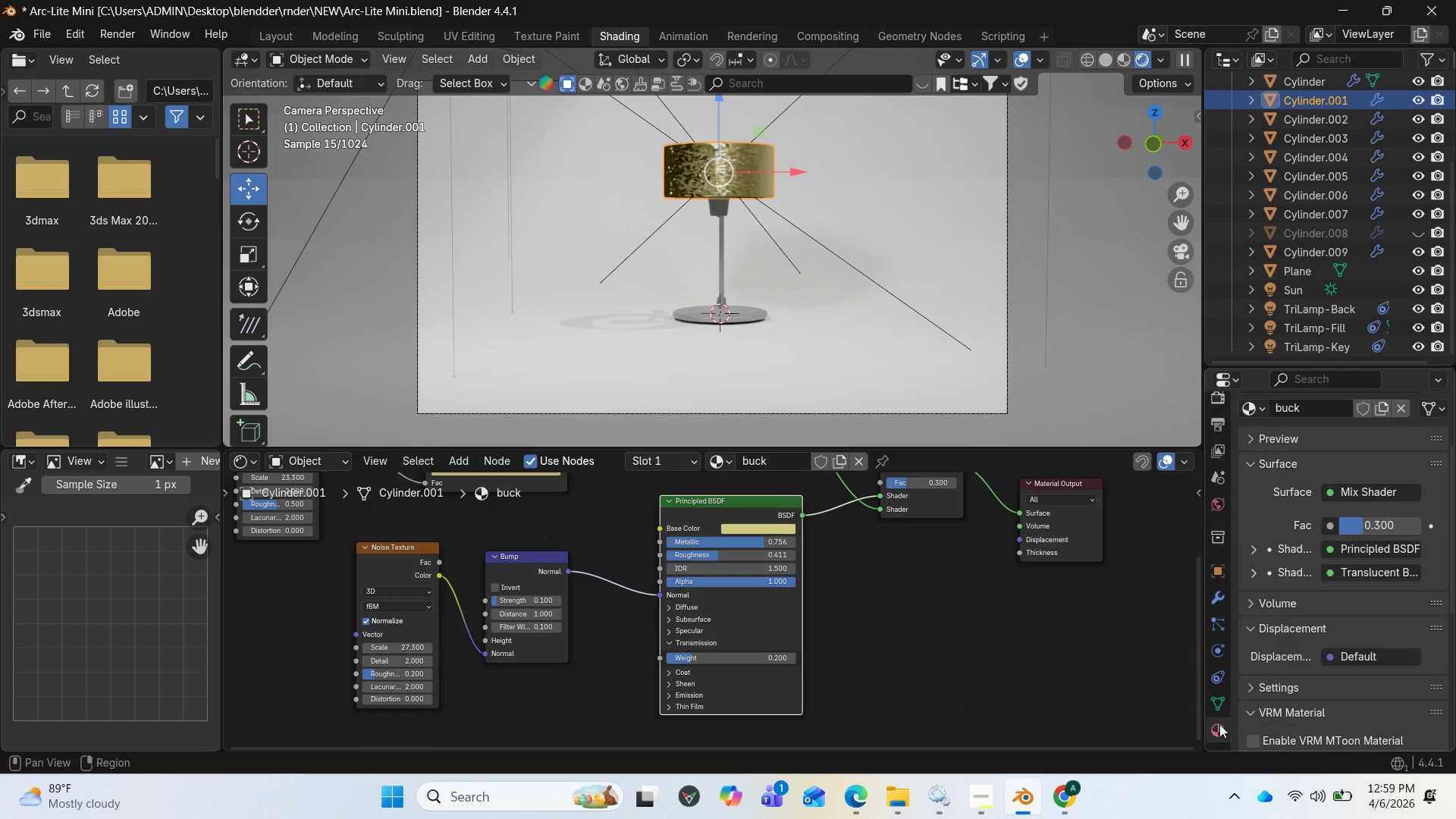 
wait(7.37)
 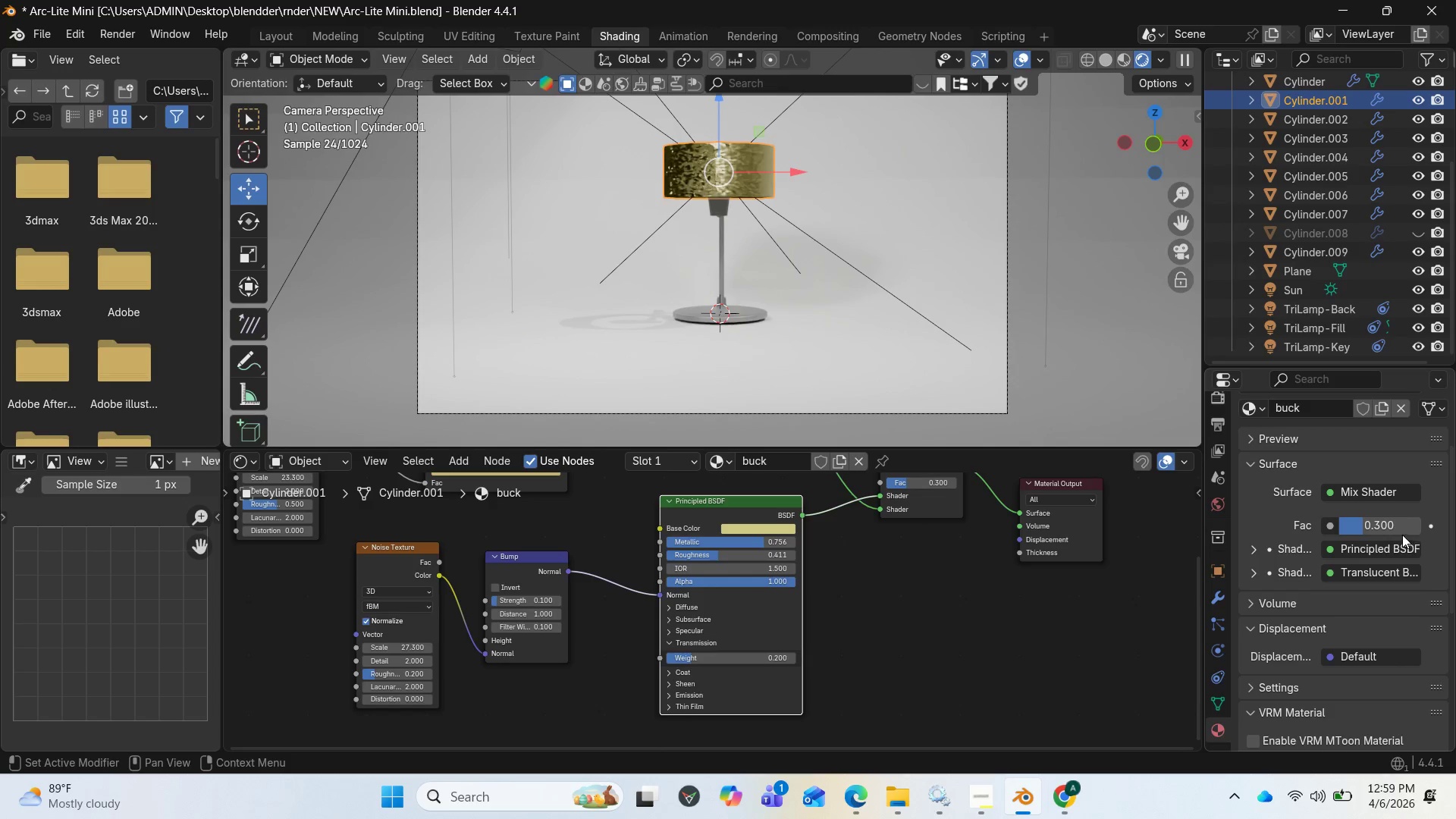 
left_click_drag(start_coordinate=[762, 544], to_coordinate=[697, 537])
 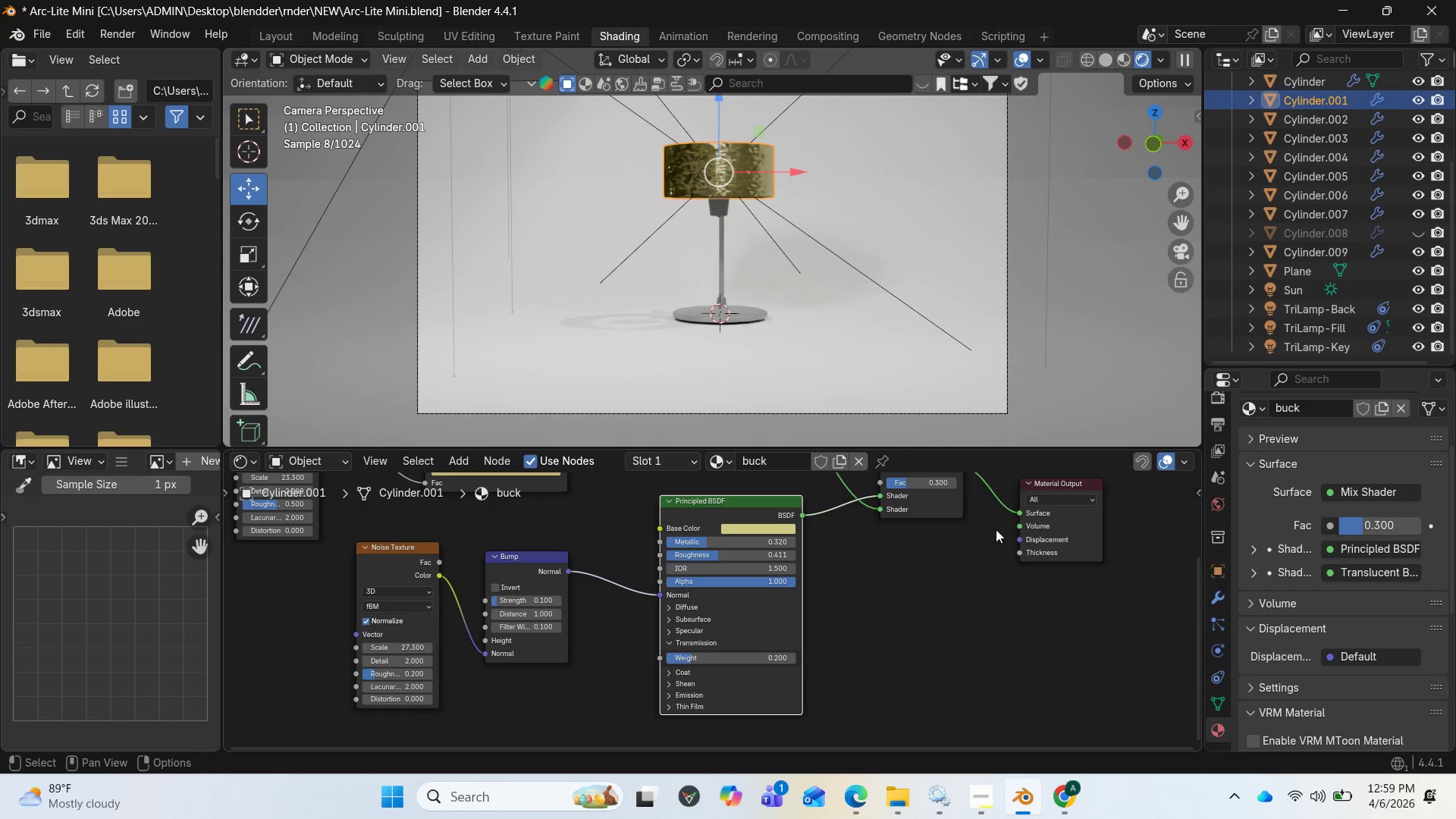 
left_click([1218, 724])
 